 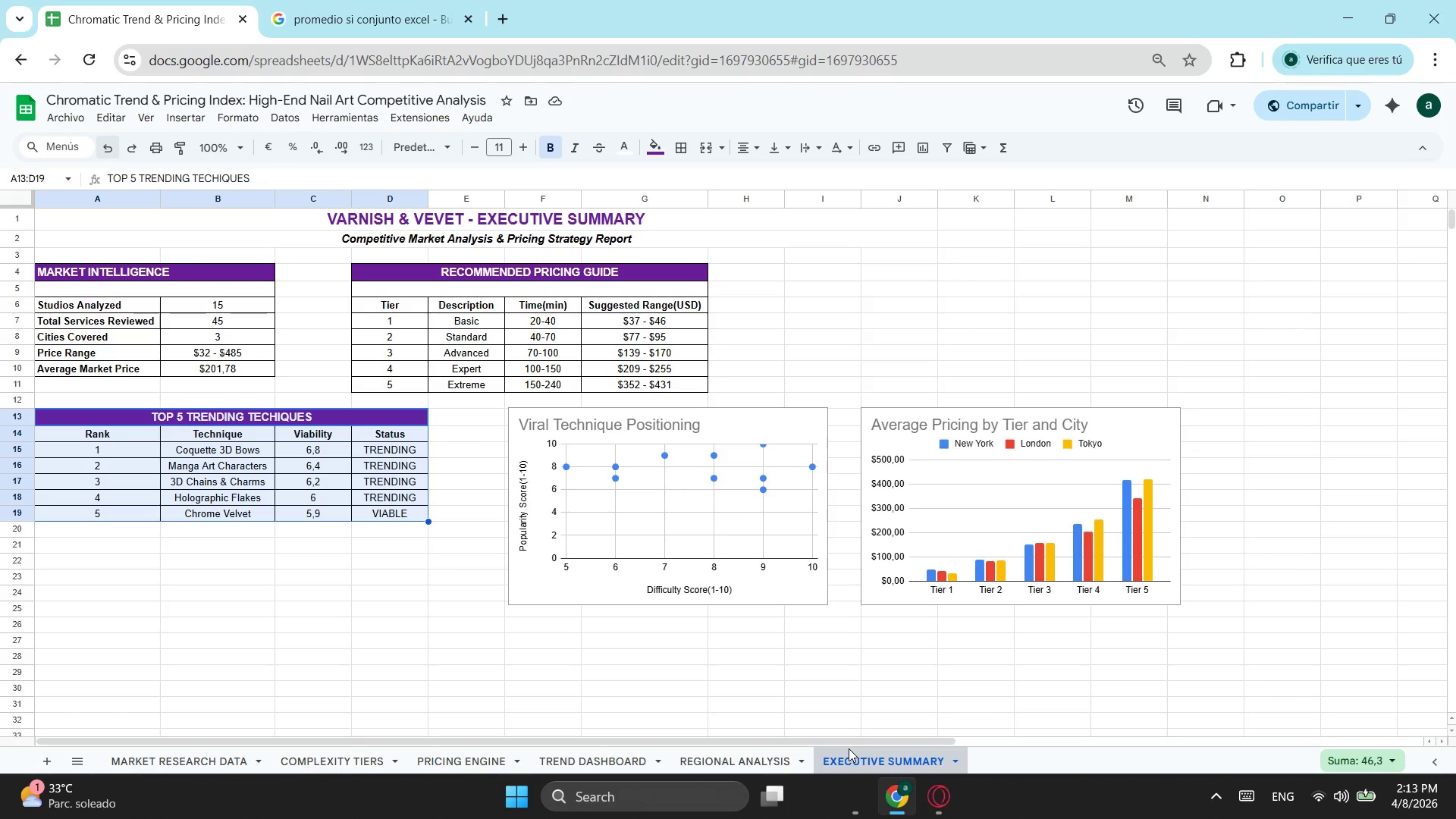 
left_click_drag(start_coordinate=[232, 742], to_coordinate=[77, 698])
 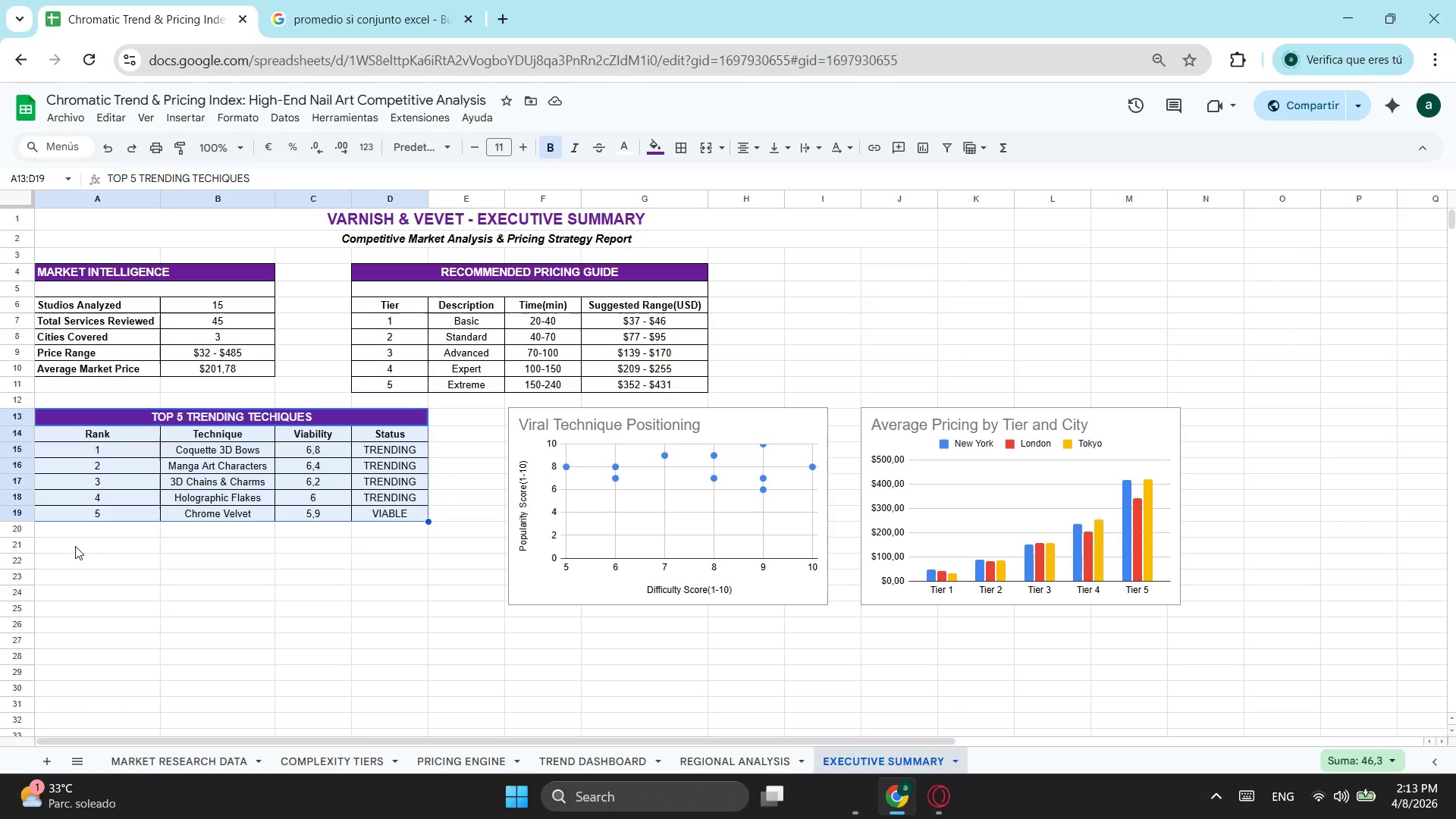 
left_click([83, 544])
 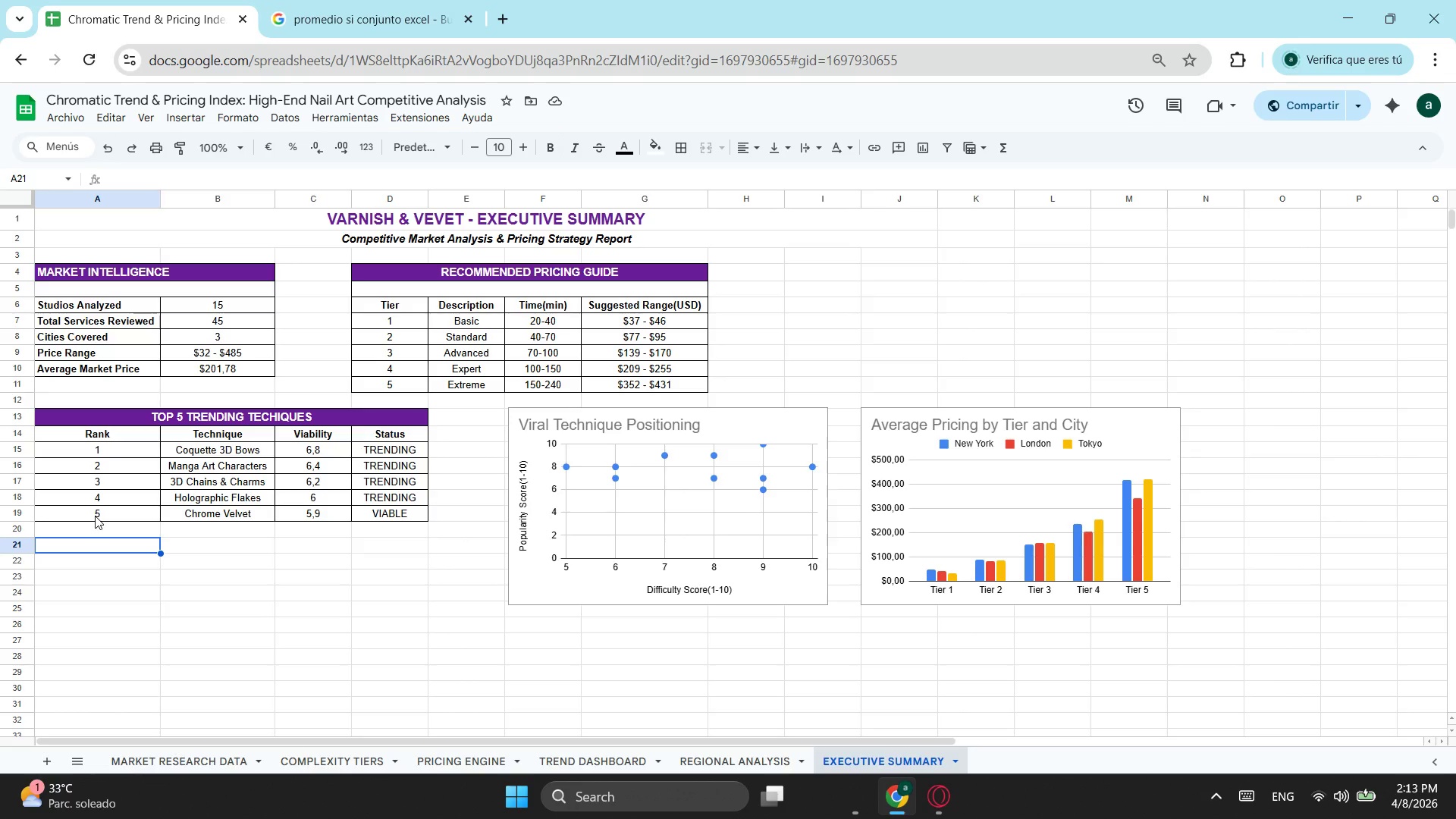 
wait(5.59)
 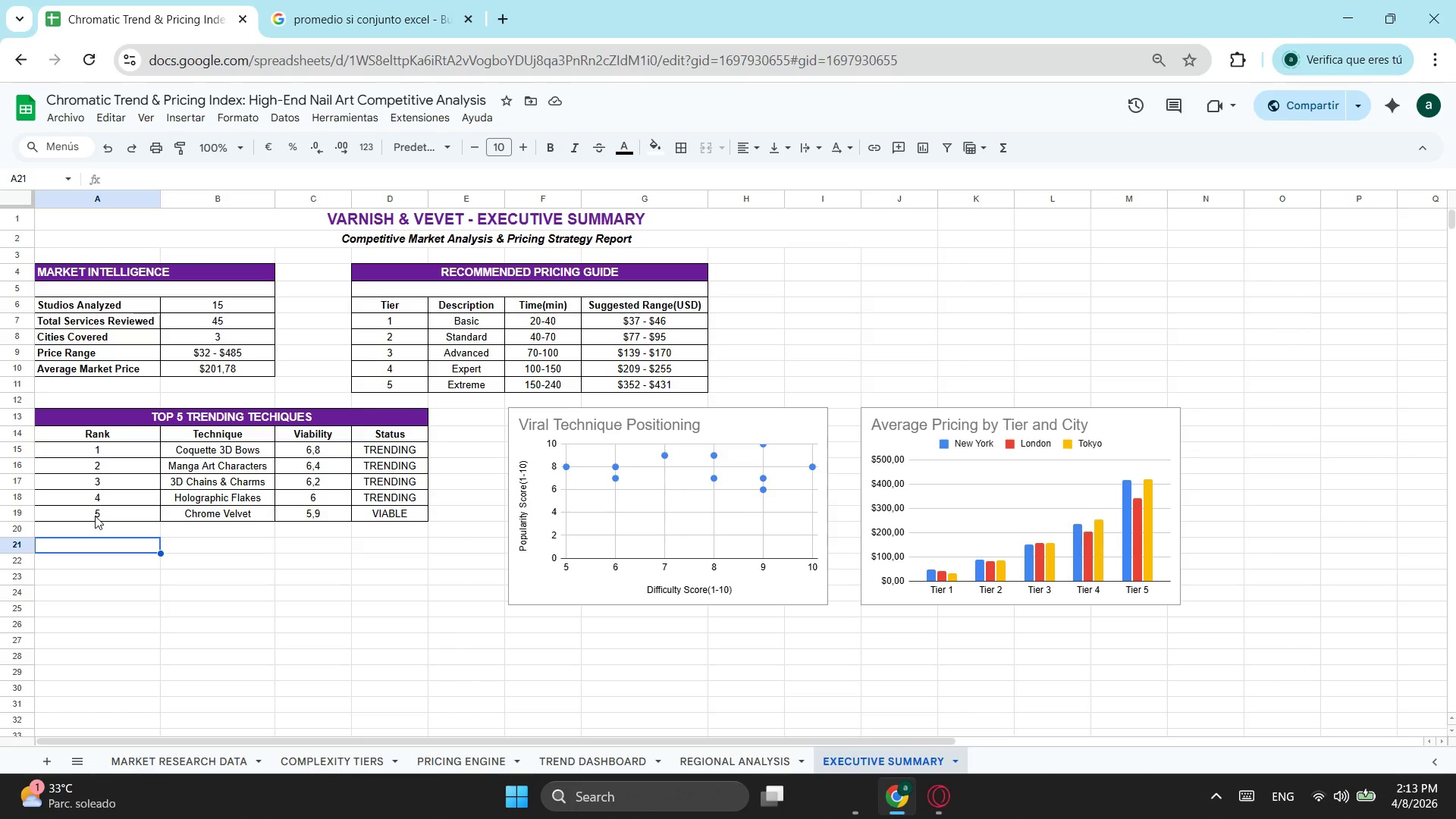 
hold_key(key=ShiftLeft, duration=0.47)
 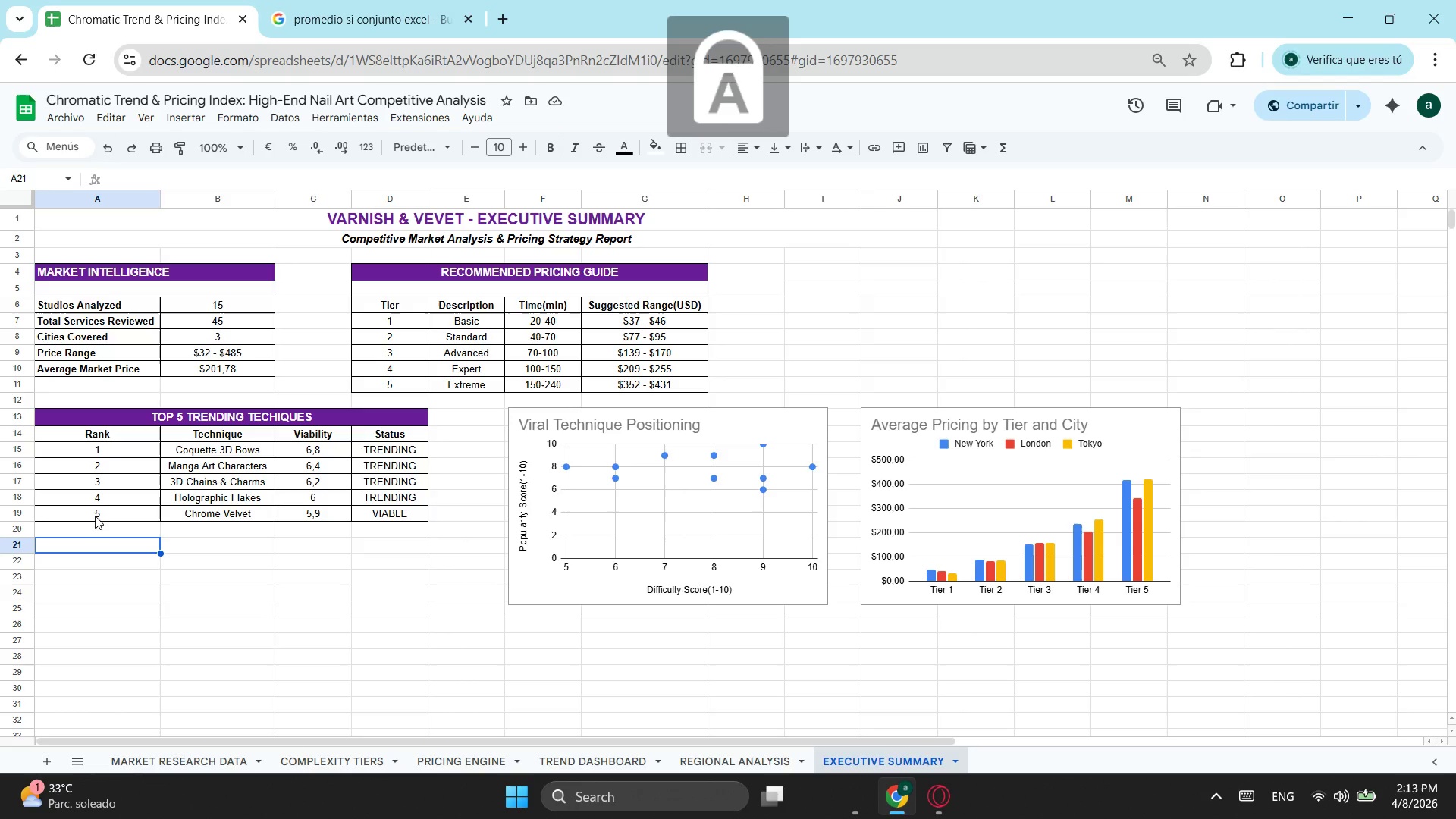 
type(quick P)
key(Backspace)
type(price calculator)
 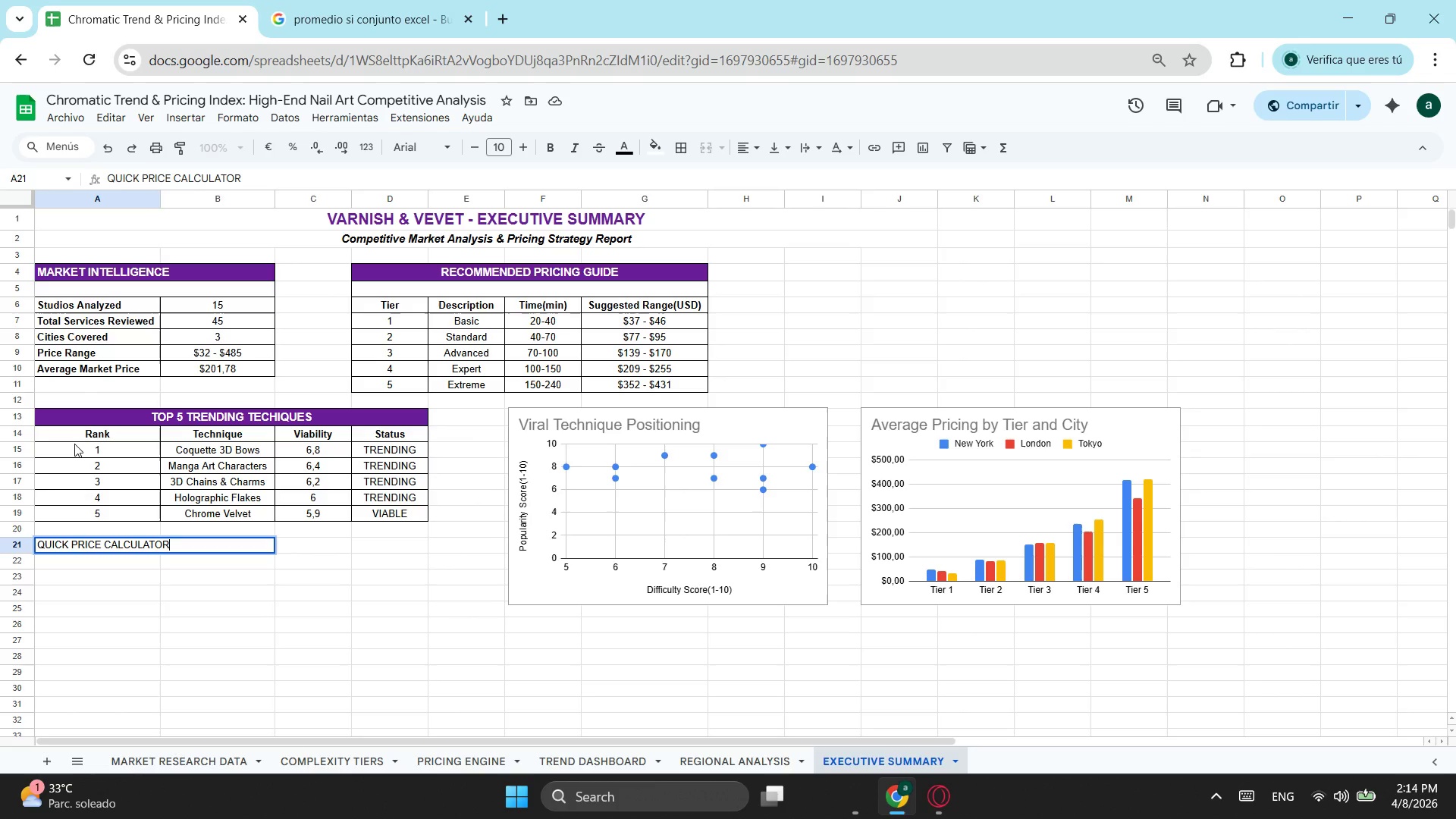 
left_click([180, 586])
 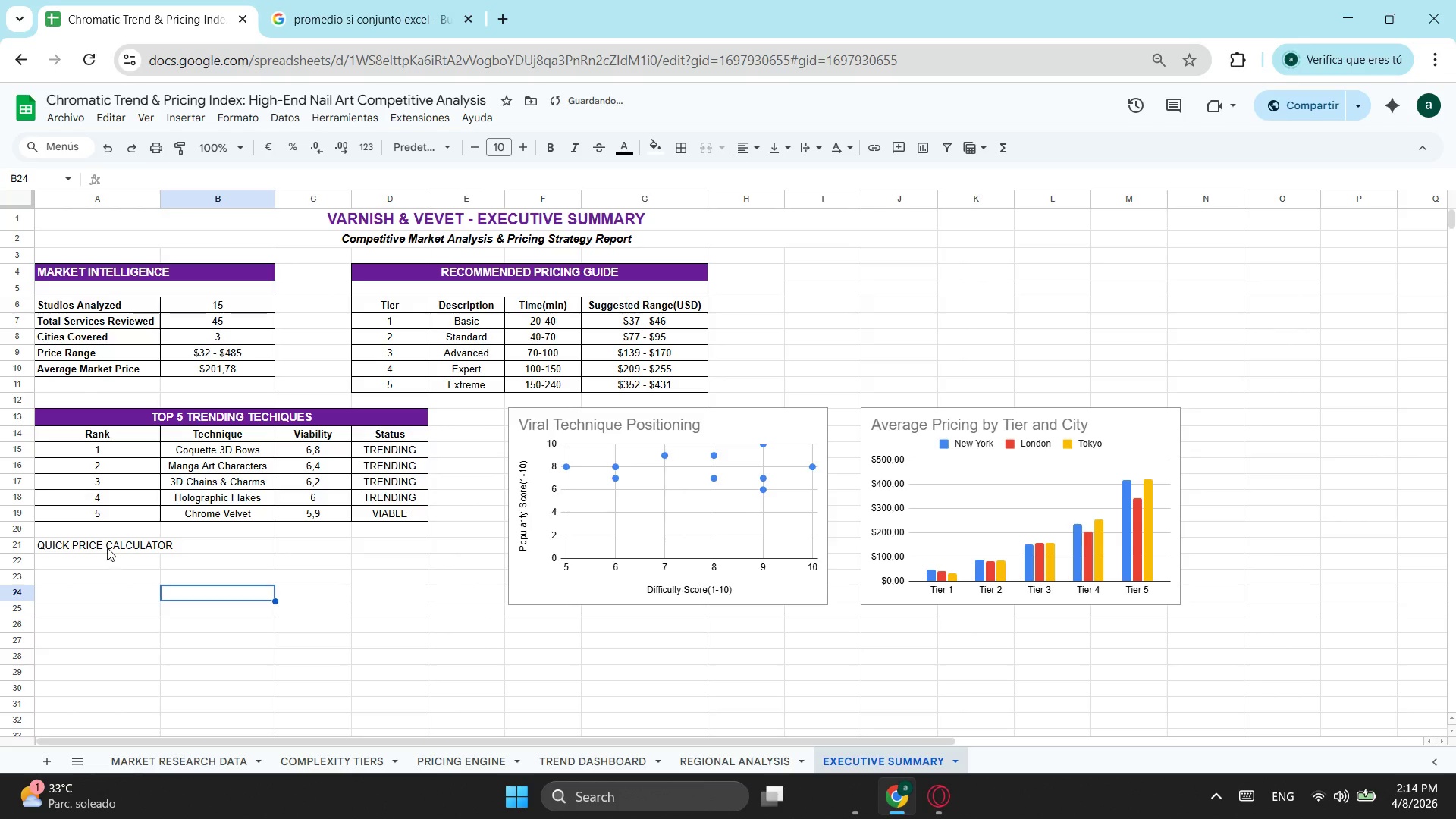 
left_click_drag(start_coordinate=[109, 541], to_coordinate=[190, 547])
 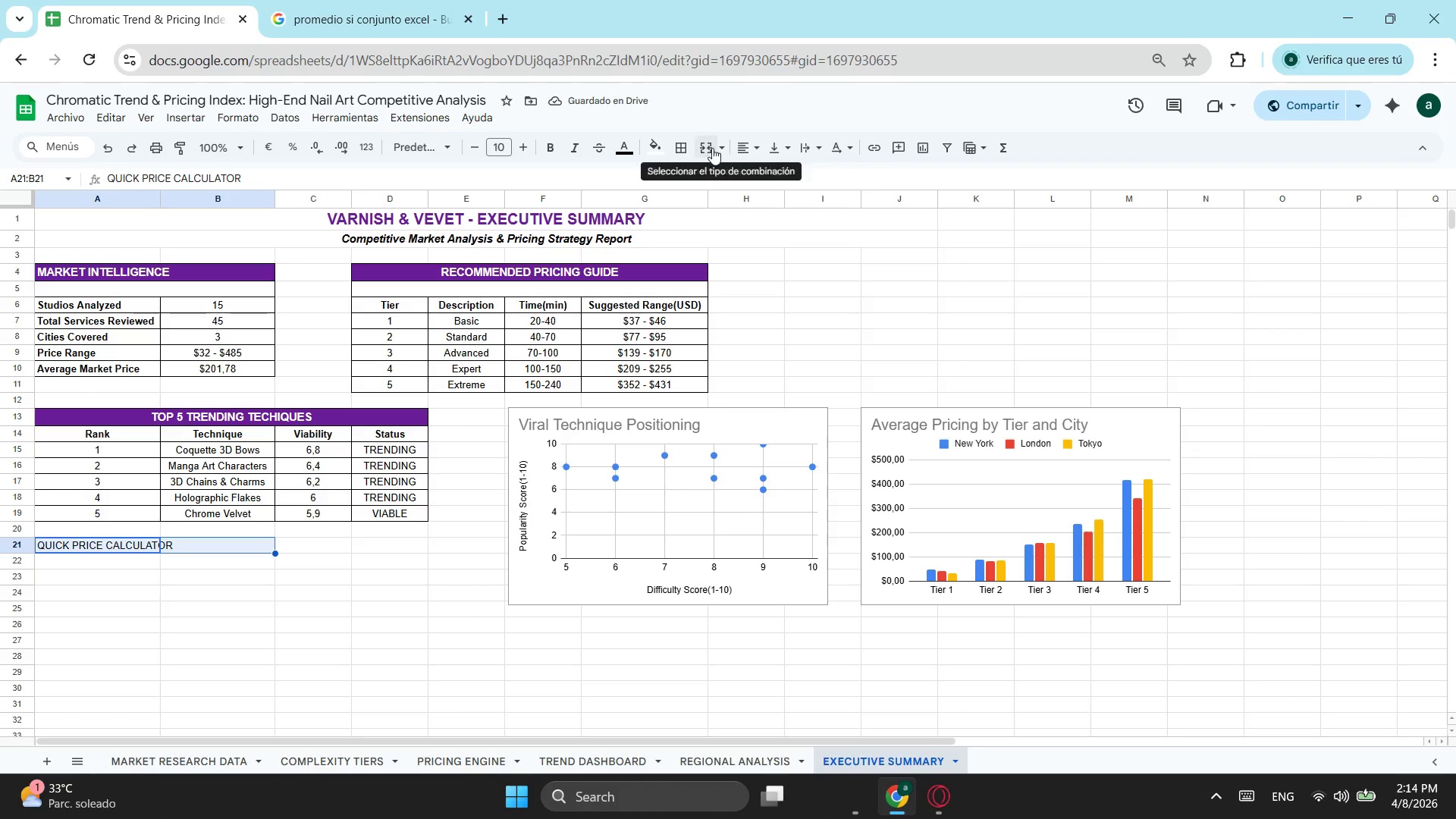 
left_click([711, 146])
 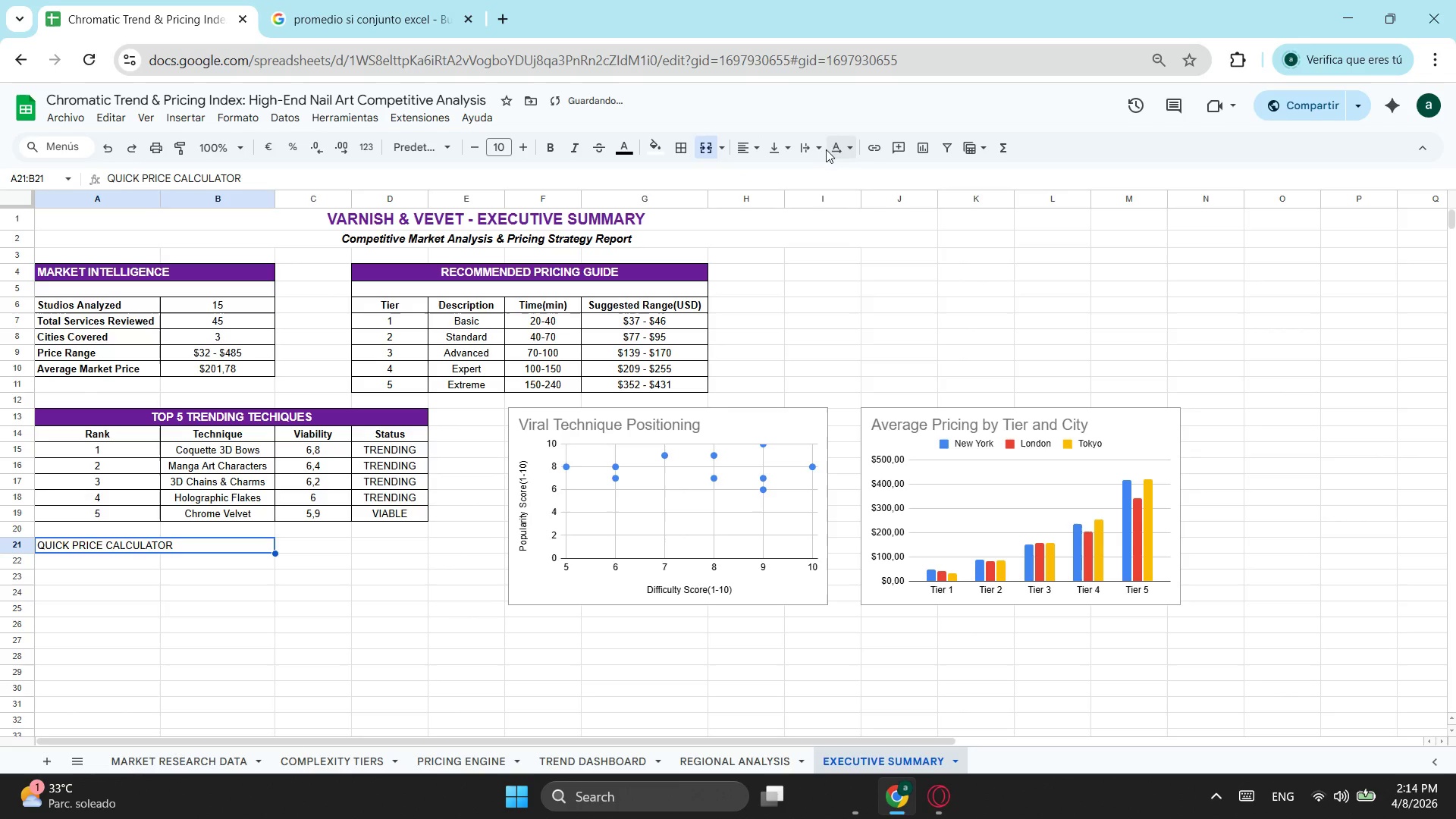 
left_click([758, 145])
 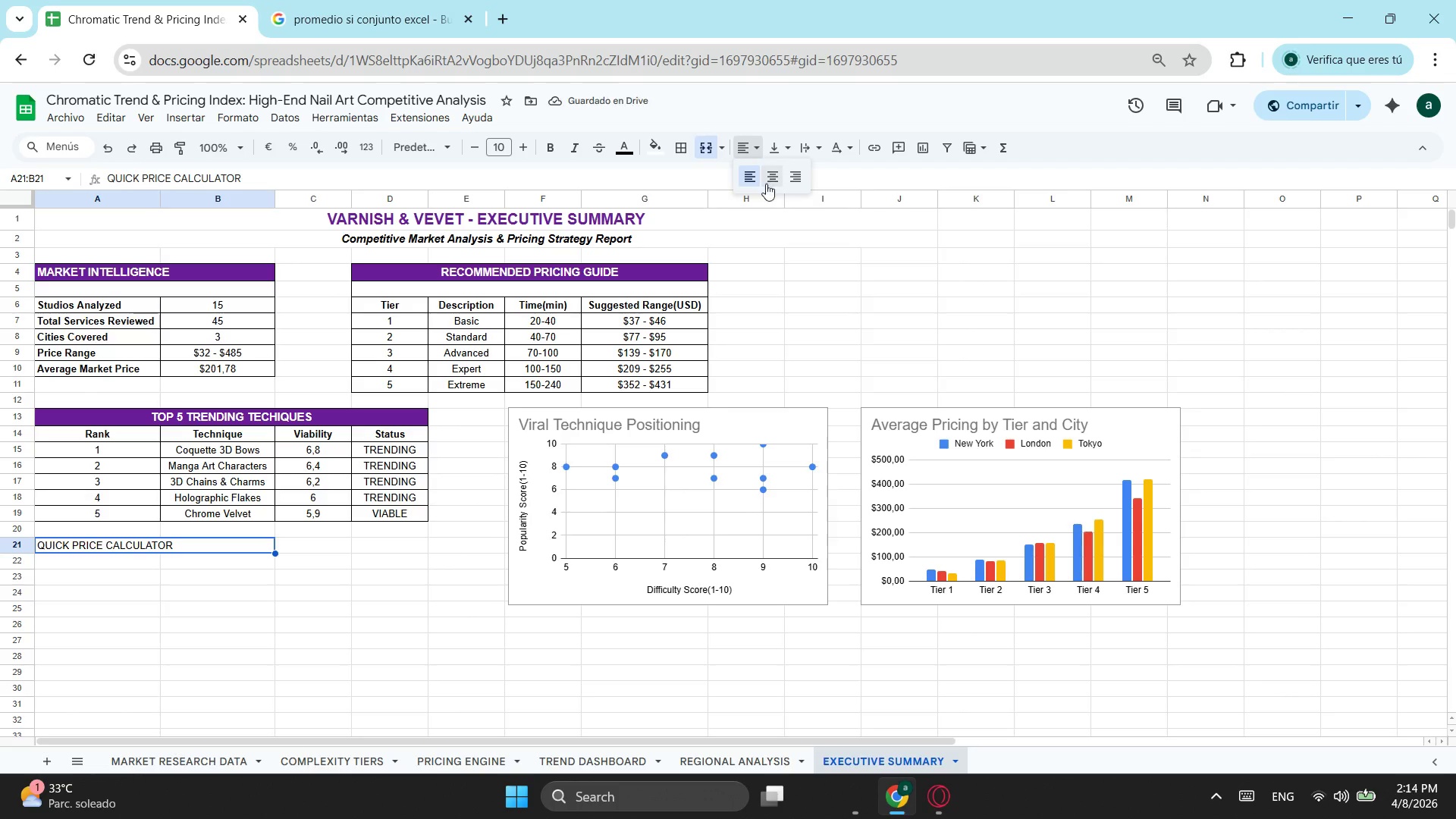 
left_click([773, 177])
 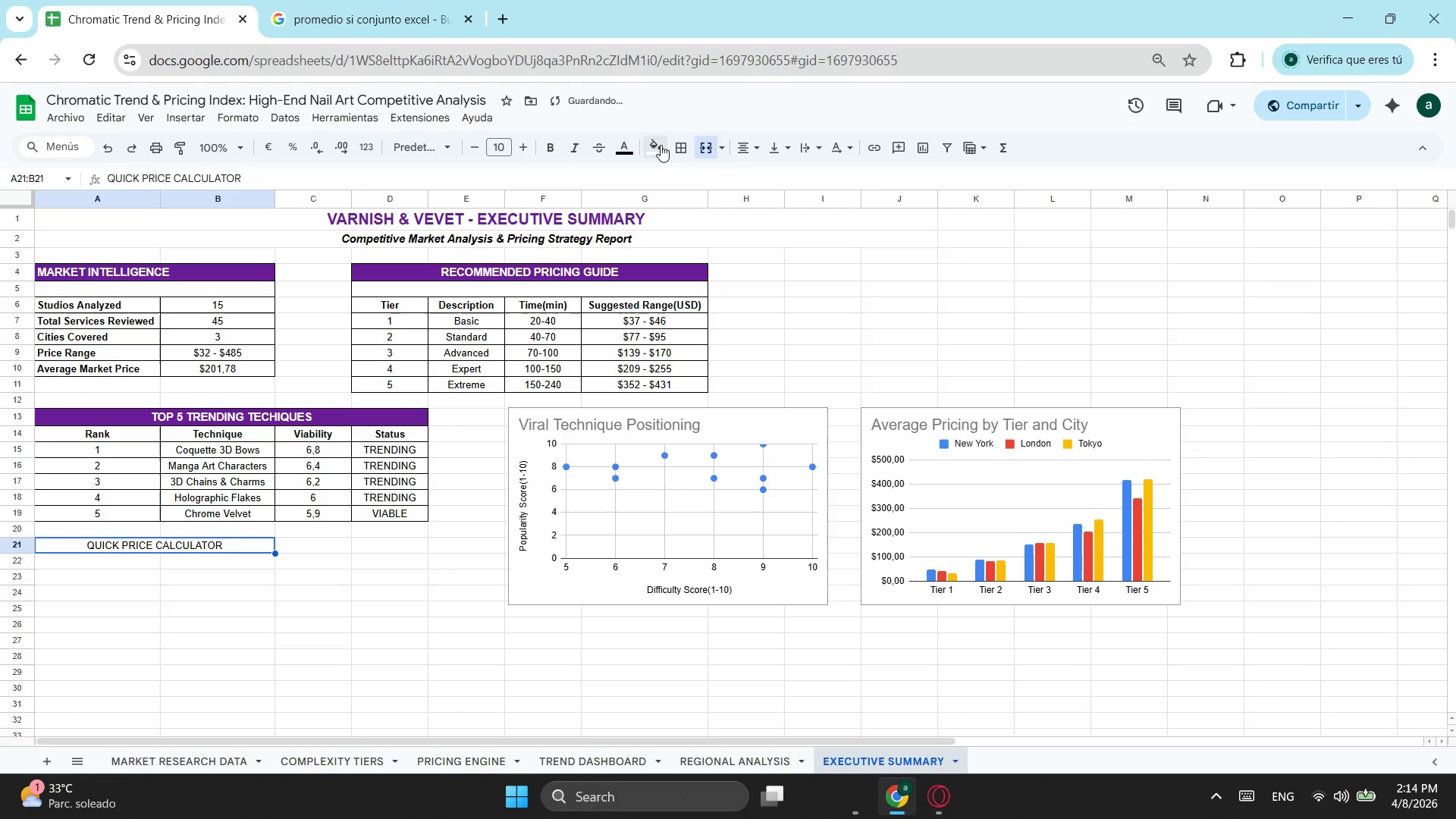 
left_click([661, 145])
 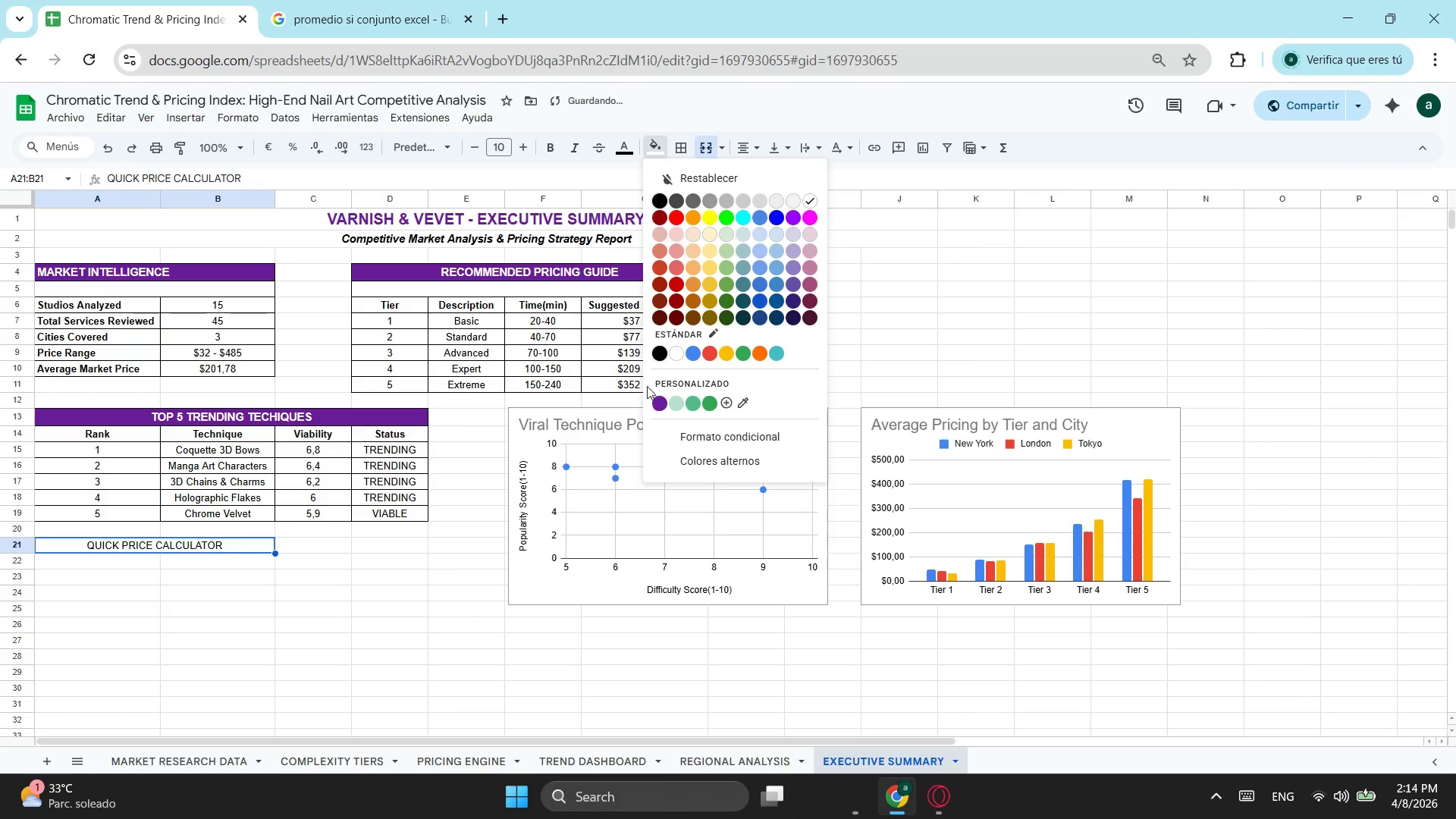 
left_click([664, 399])
 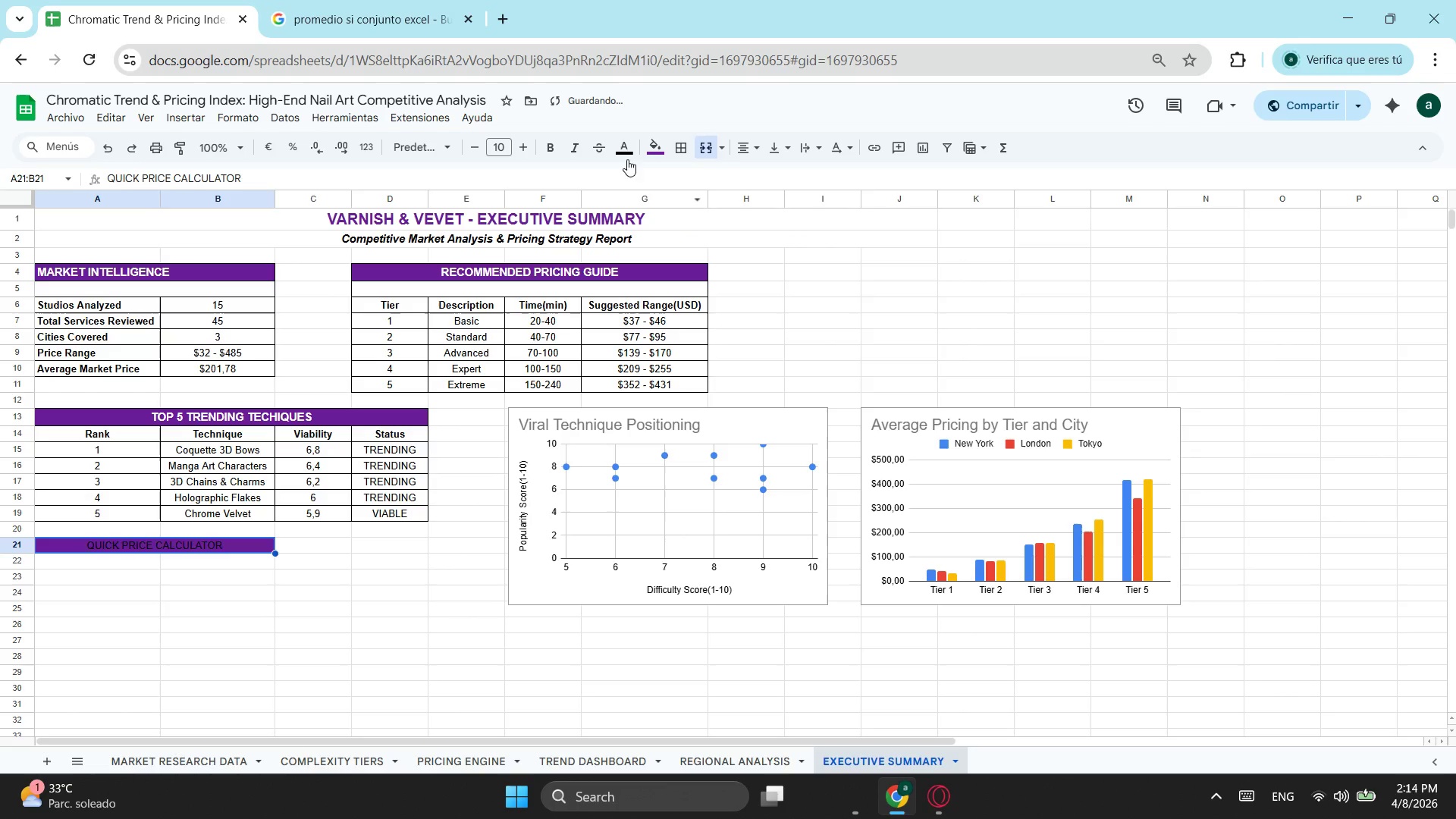 
left_click([619, 153])
 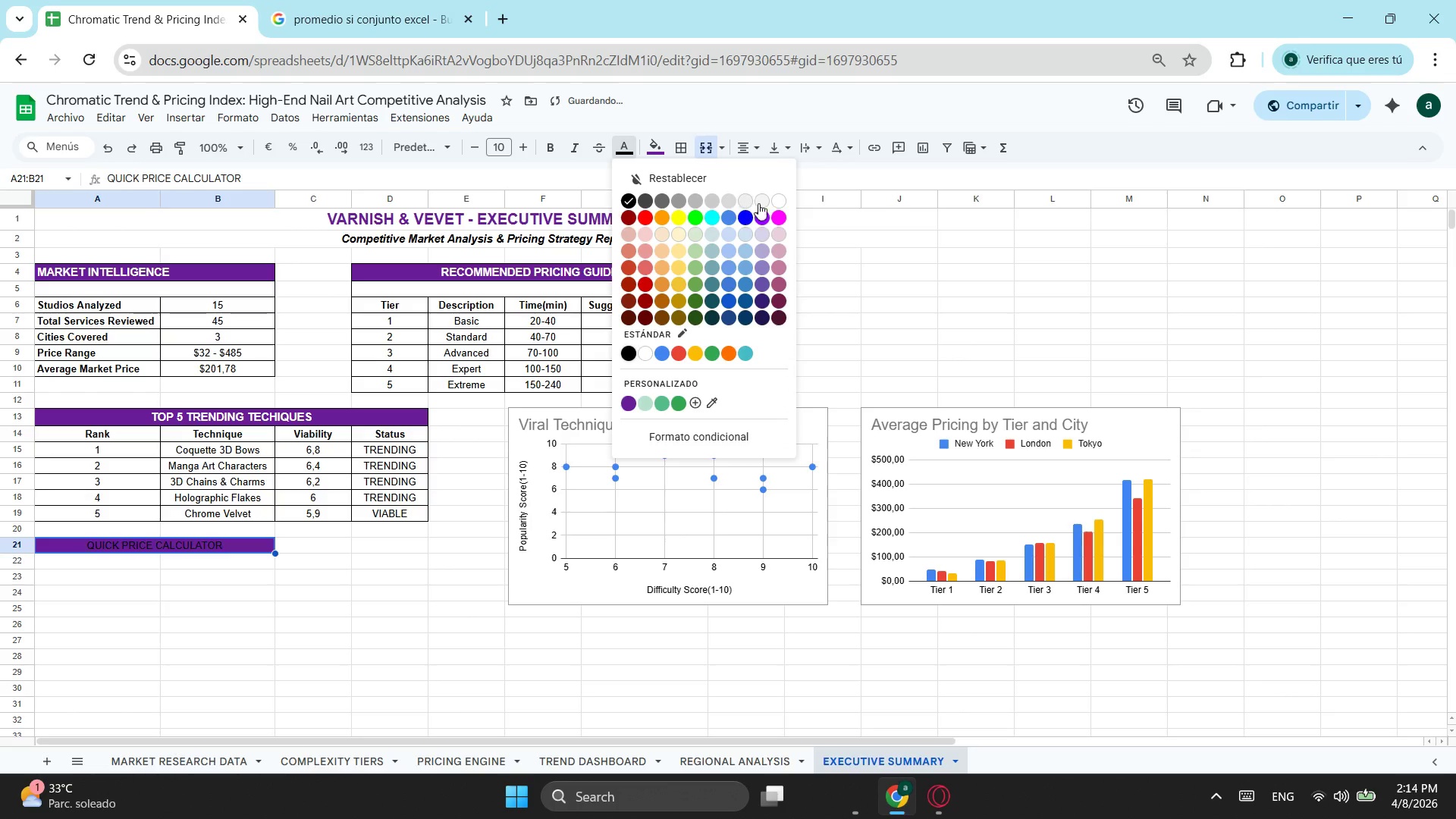 
left_click([786, 202])
 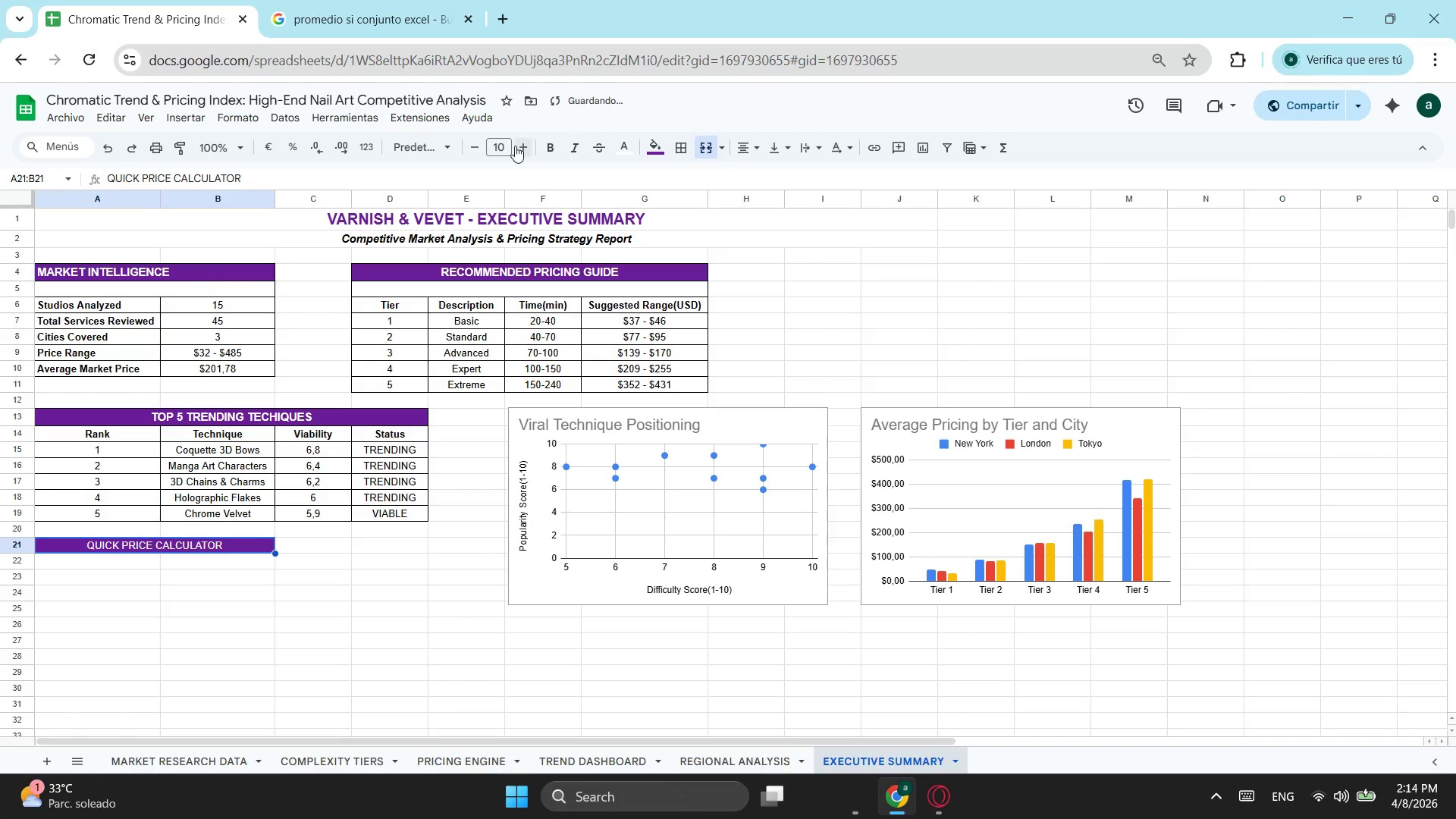 
left_click([555, 146])
 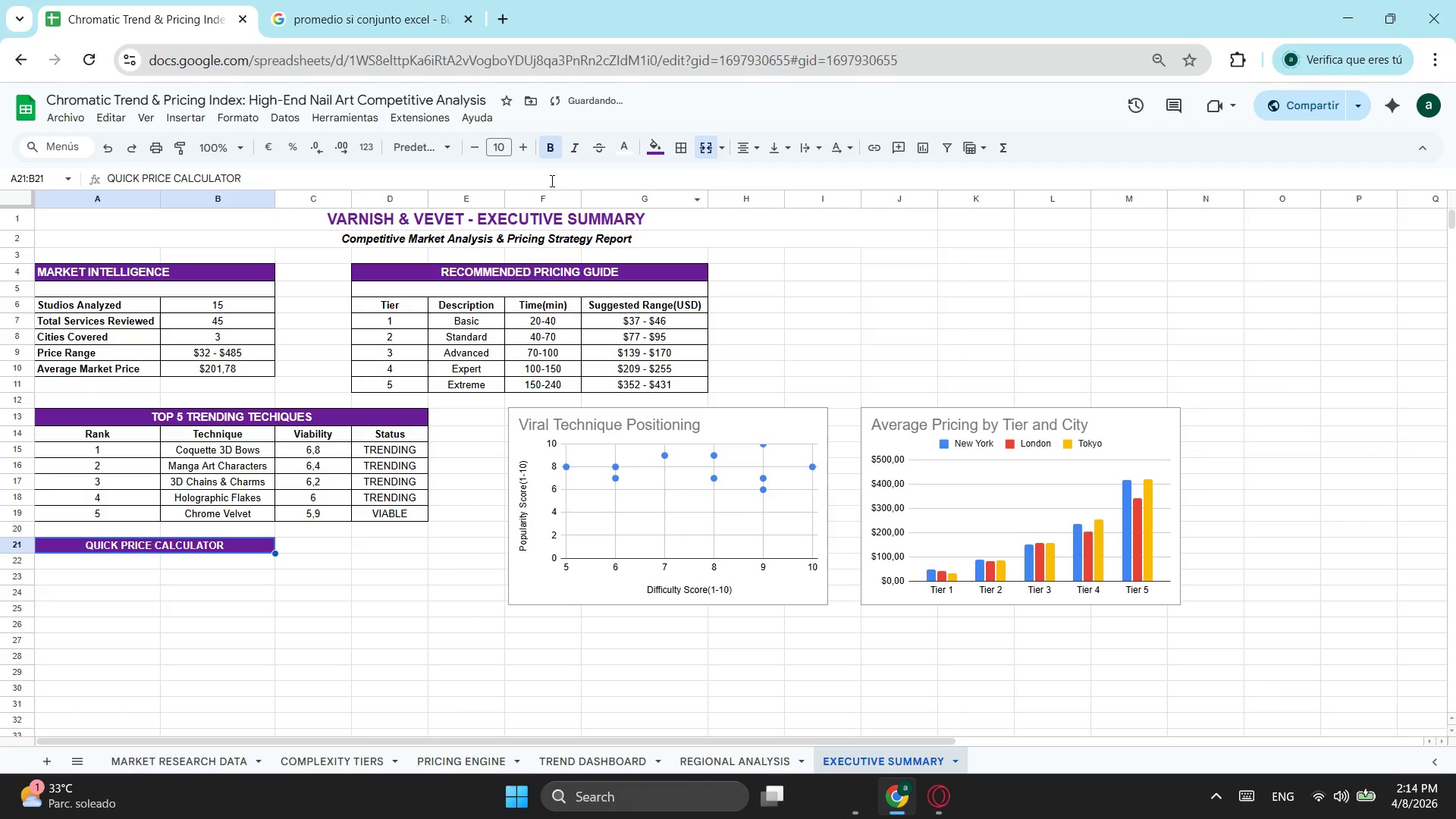 
left_click([519, 149])
 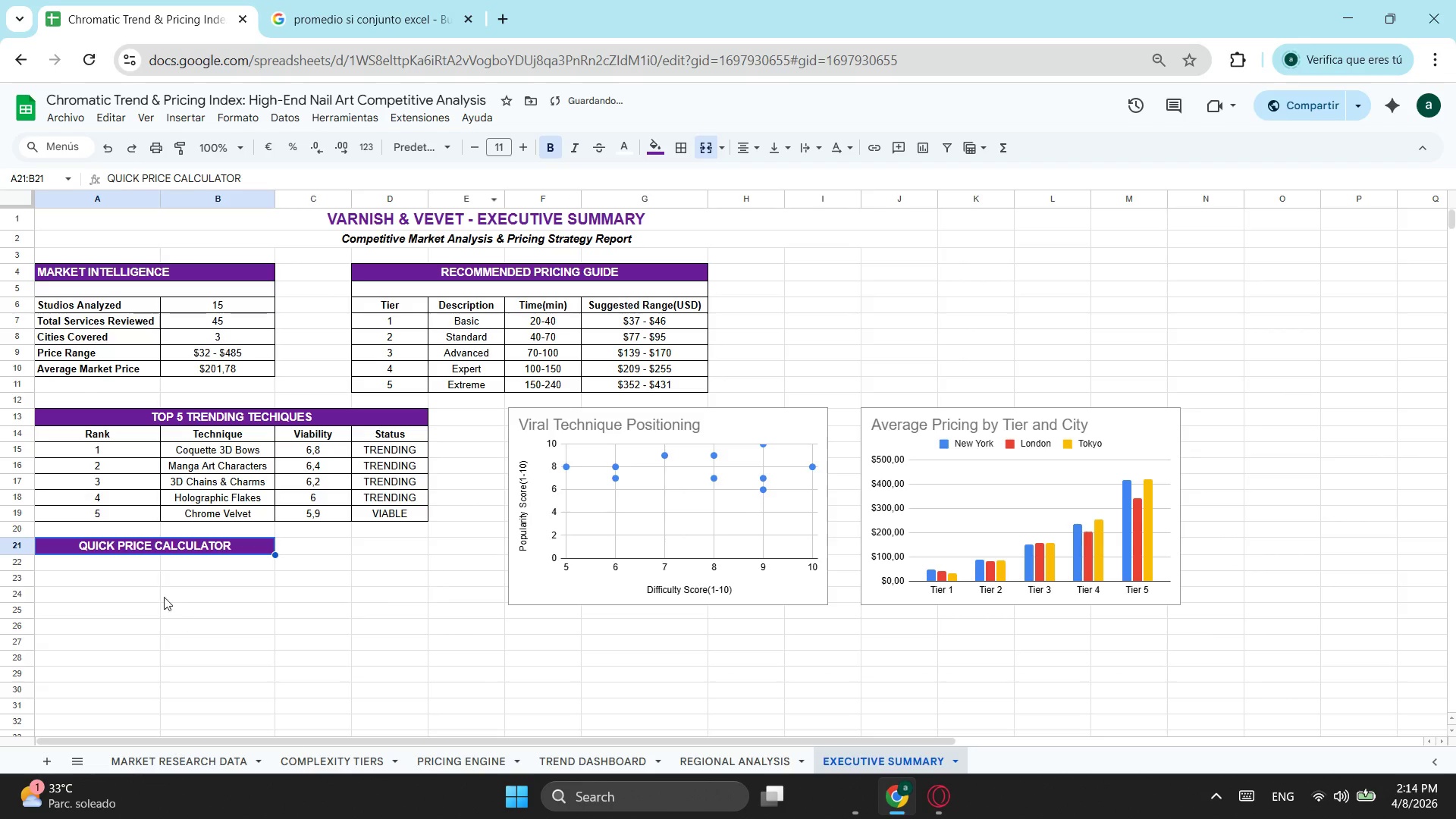 
left_click([102, 563])
 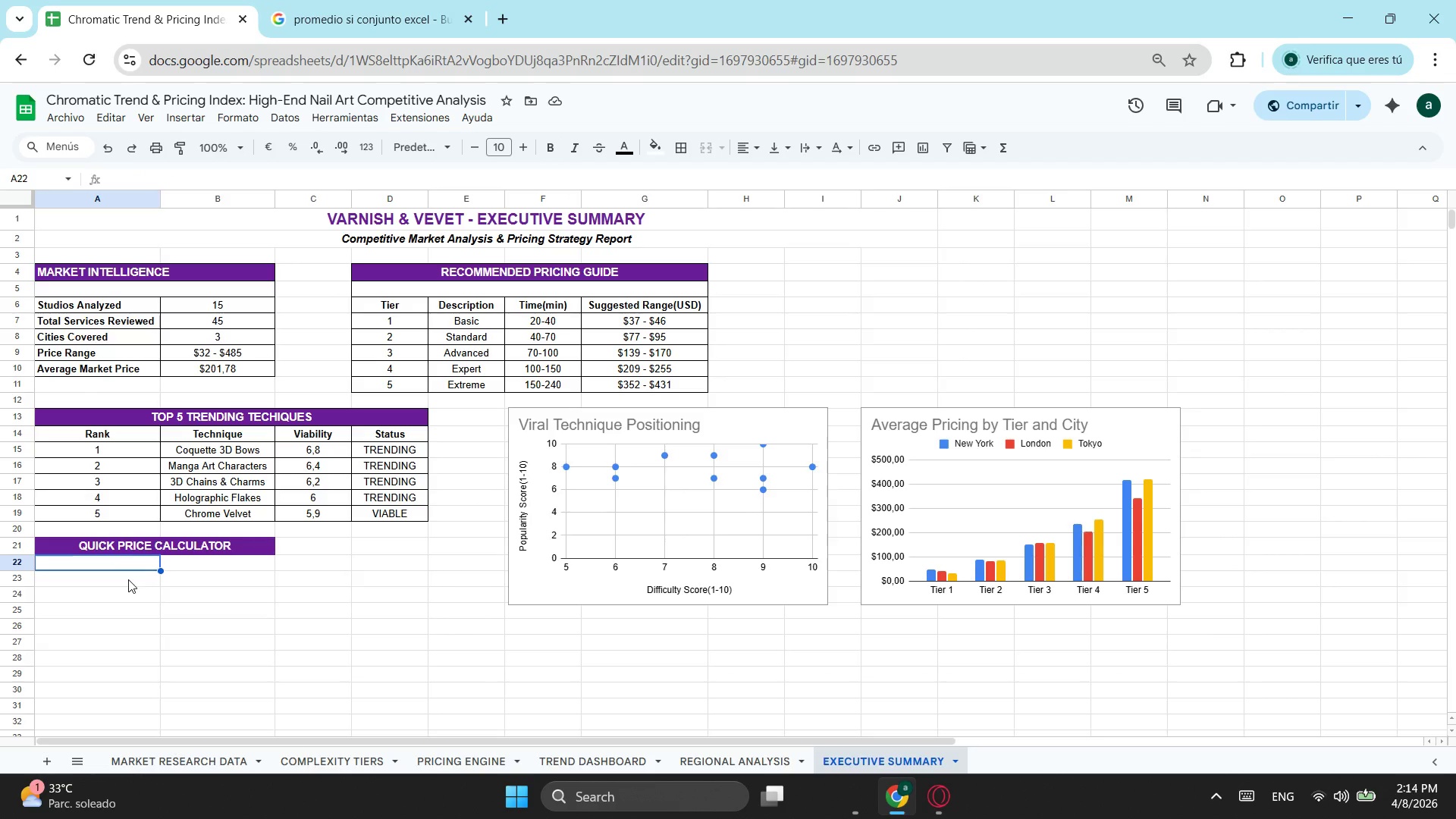 
wait(11.28)
 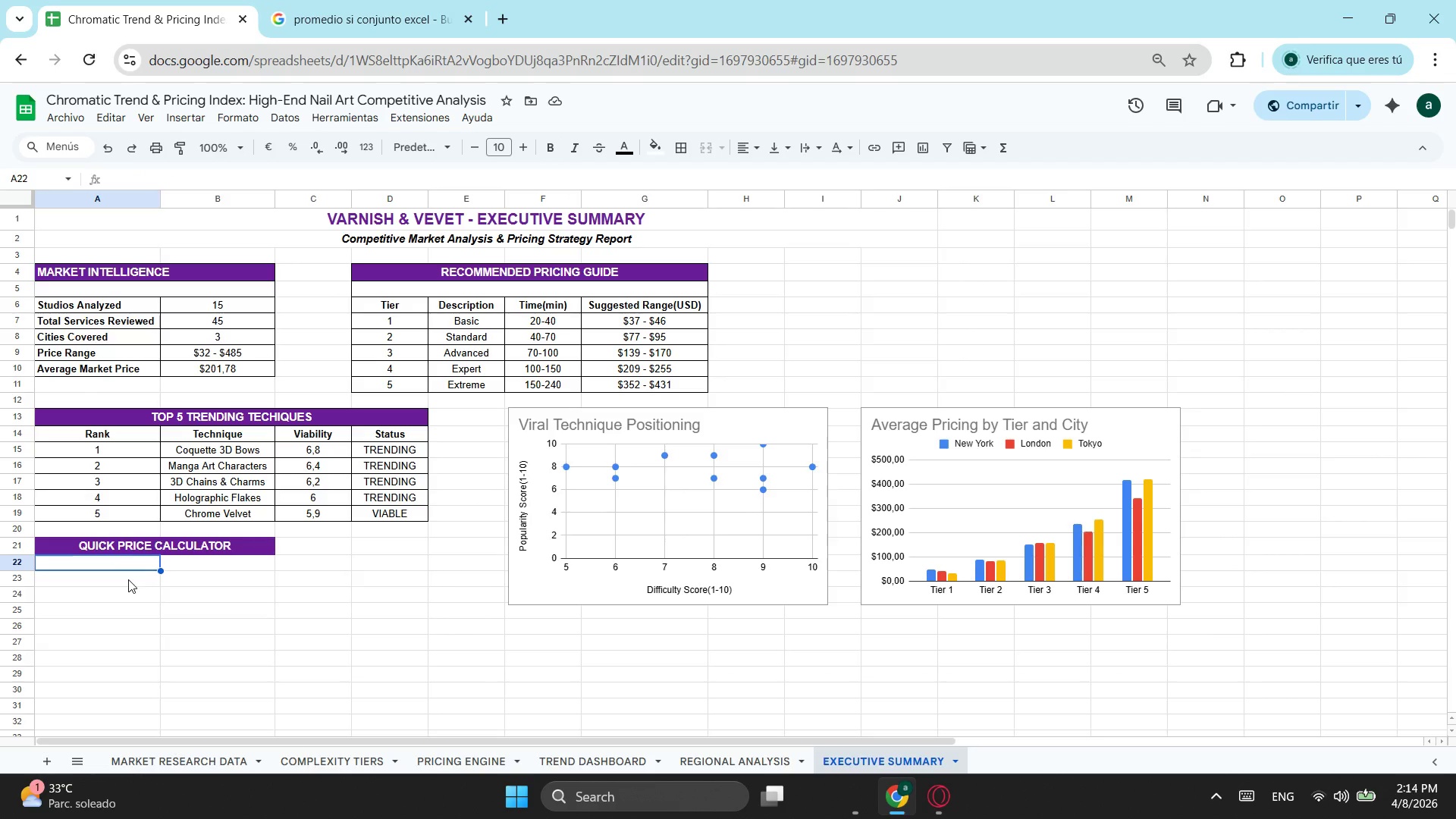 
hold_key(key=ShiftLeft, duration=0.53)
 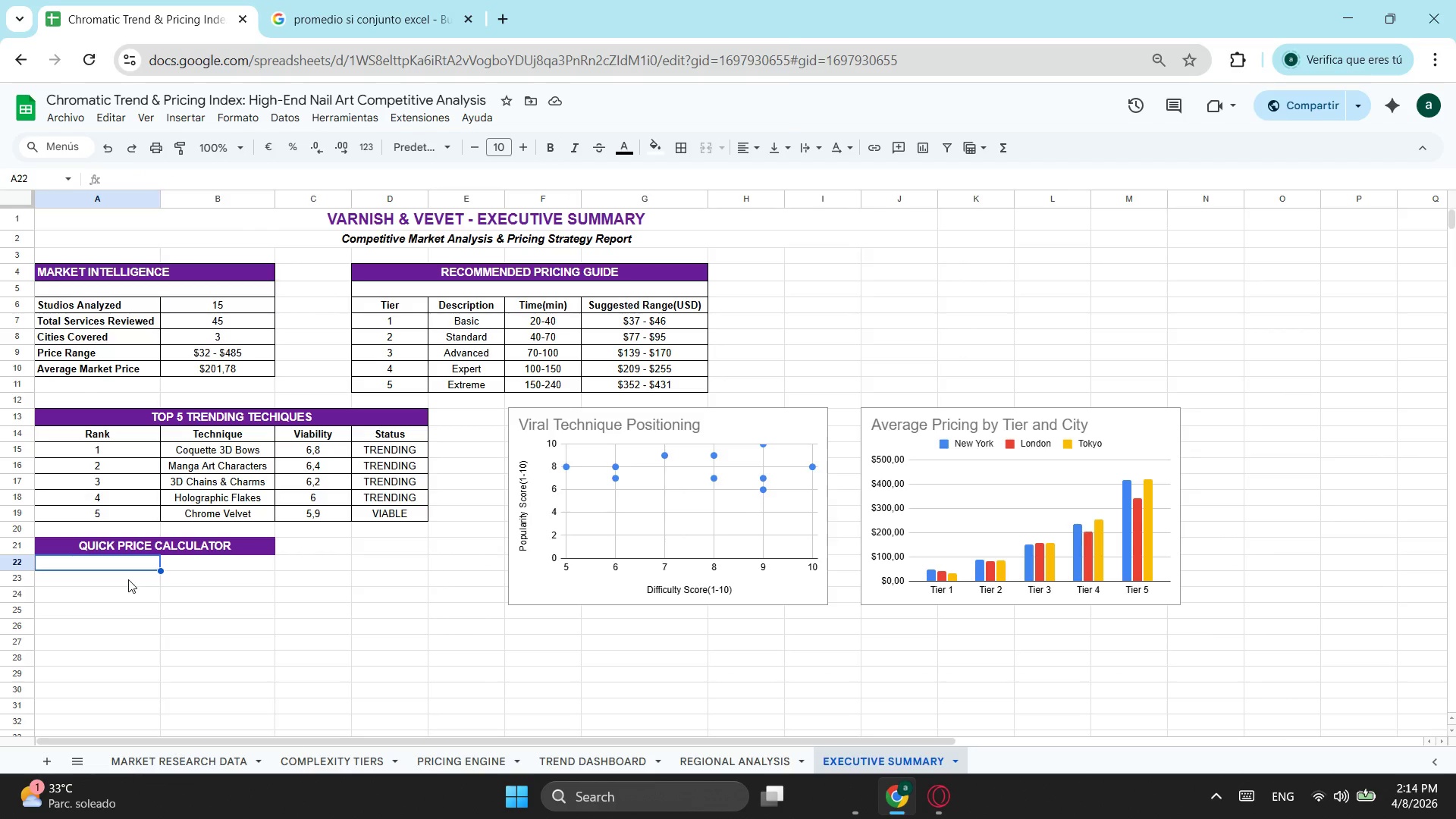 
type(Selet)
key(Backspace)
type(ct Tier)
 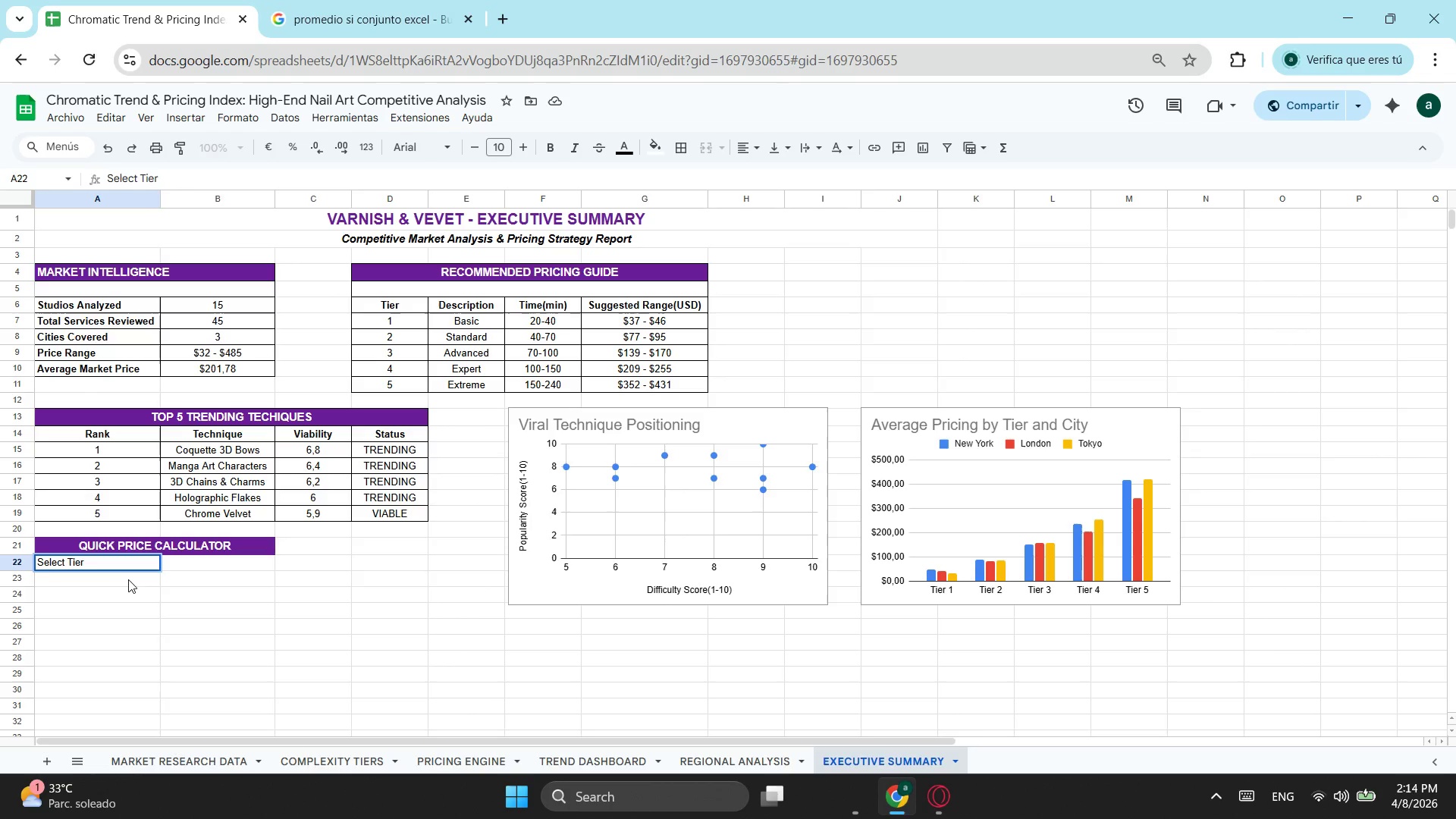 
key(Tab)
 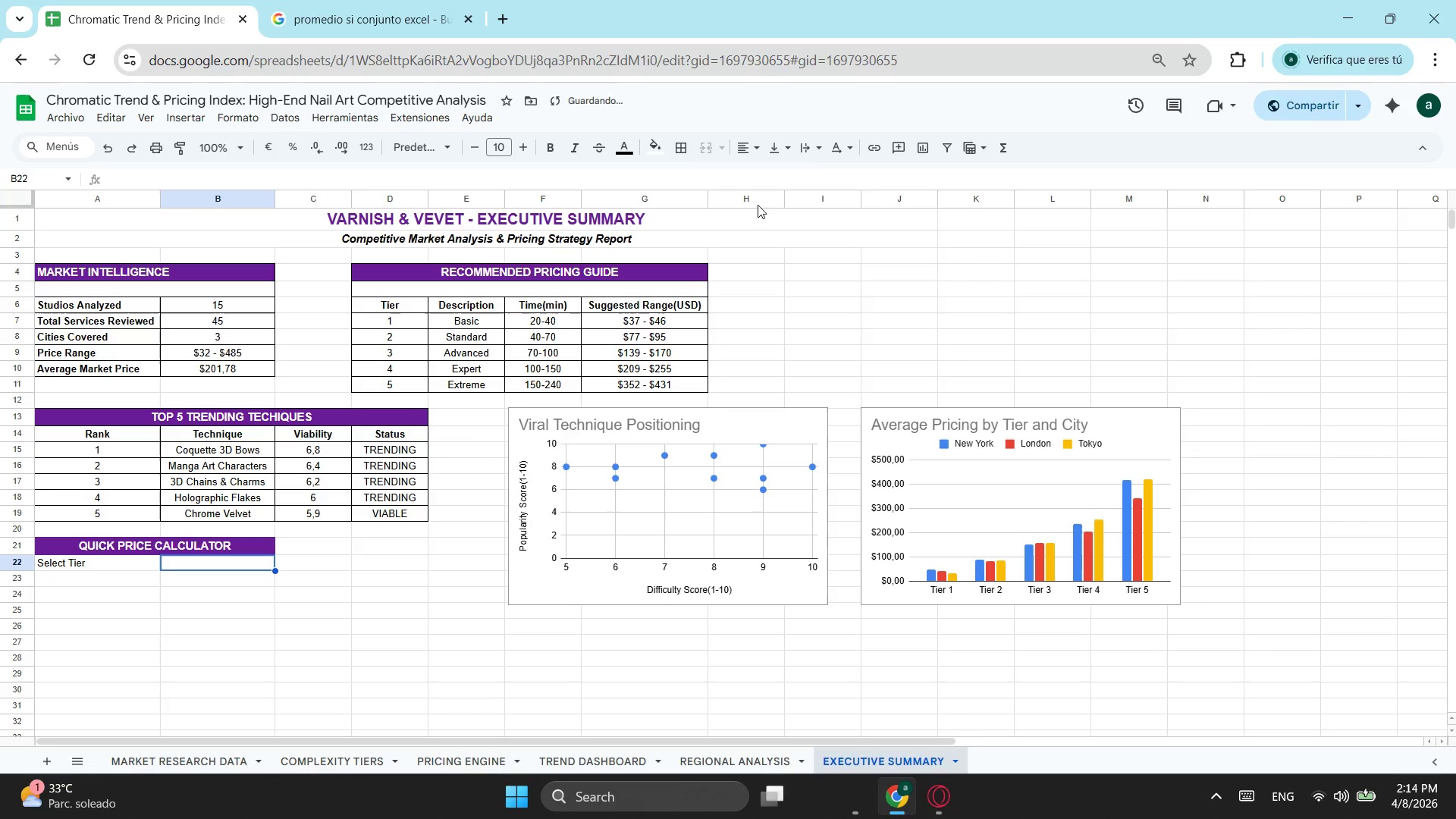 
left_click([287, 116])
 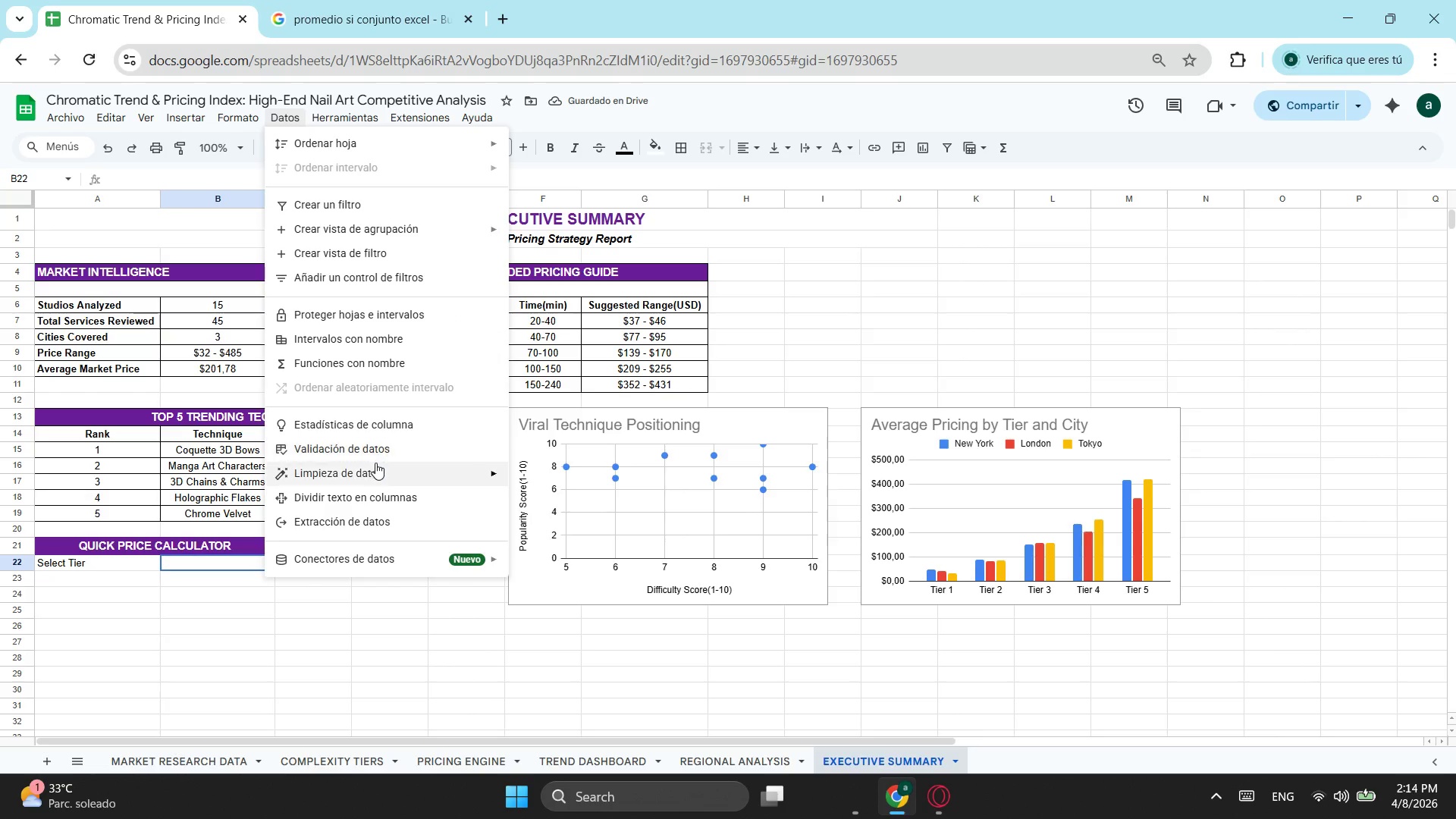 
left_click([383, 455])
 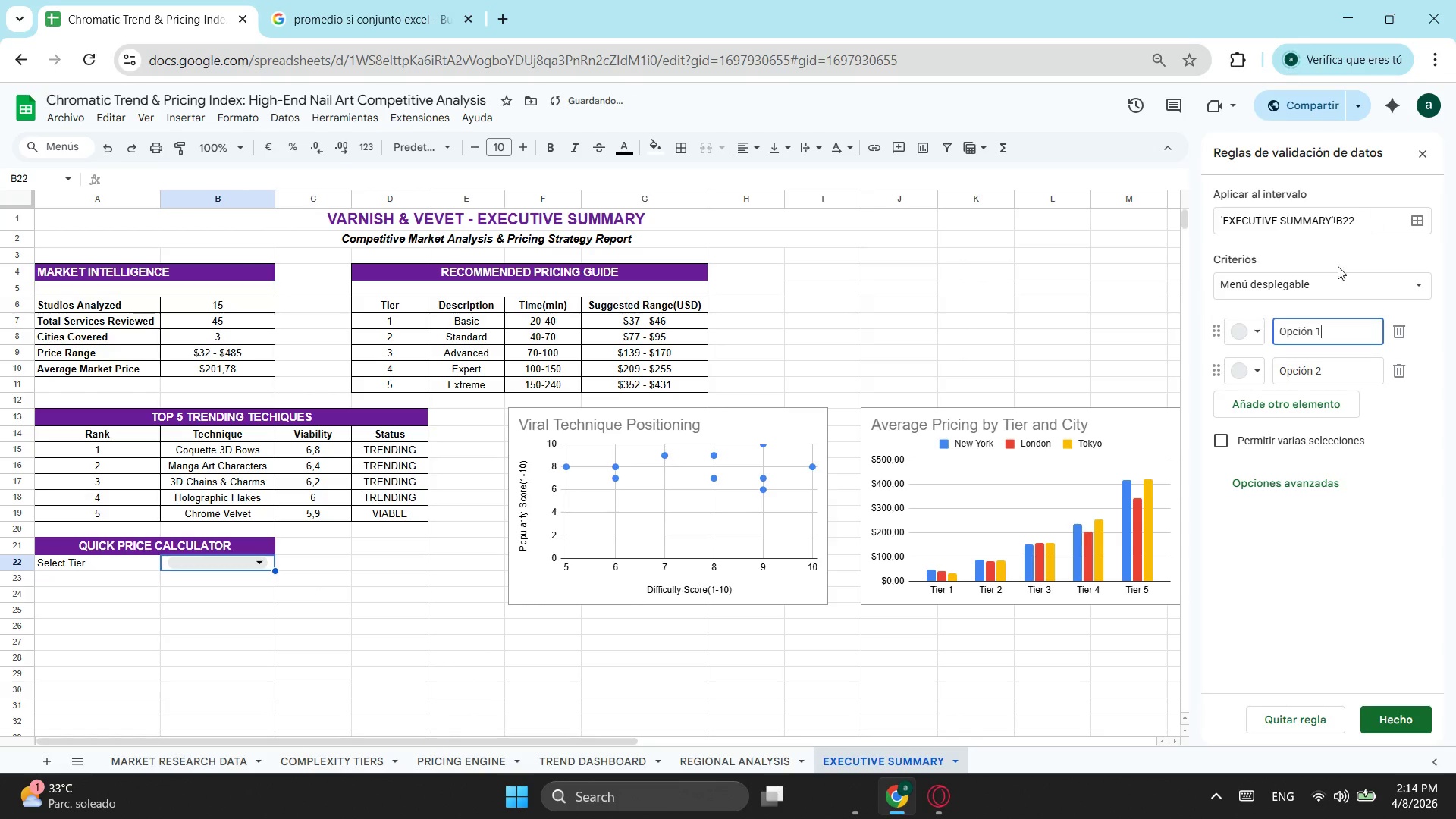 
left_click([1346, 287])
 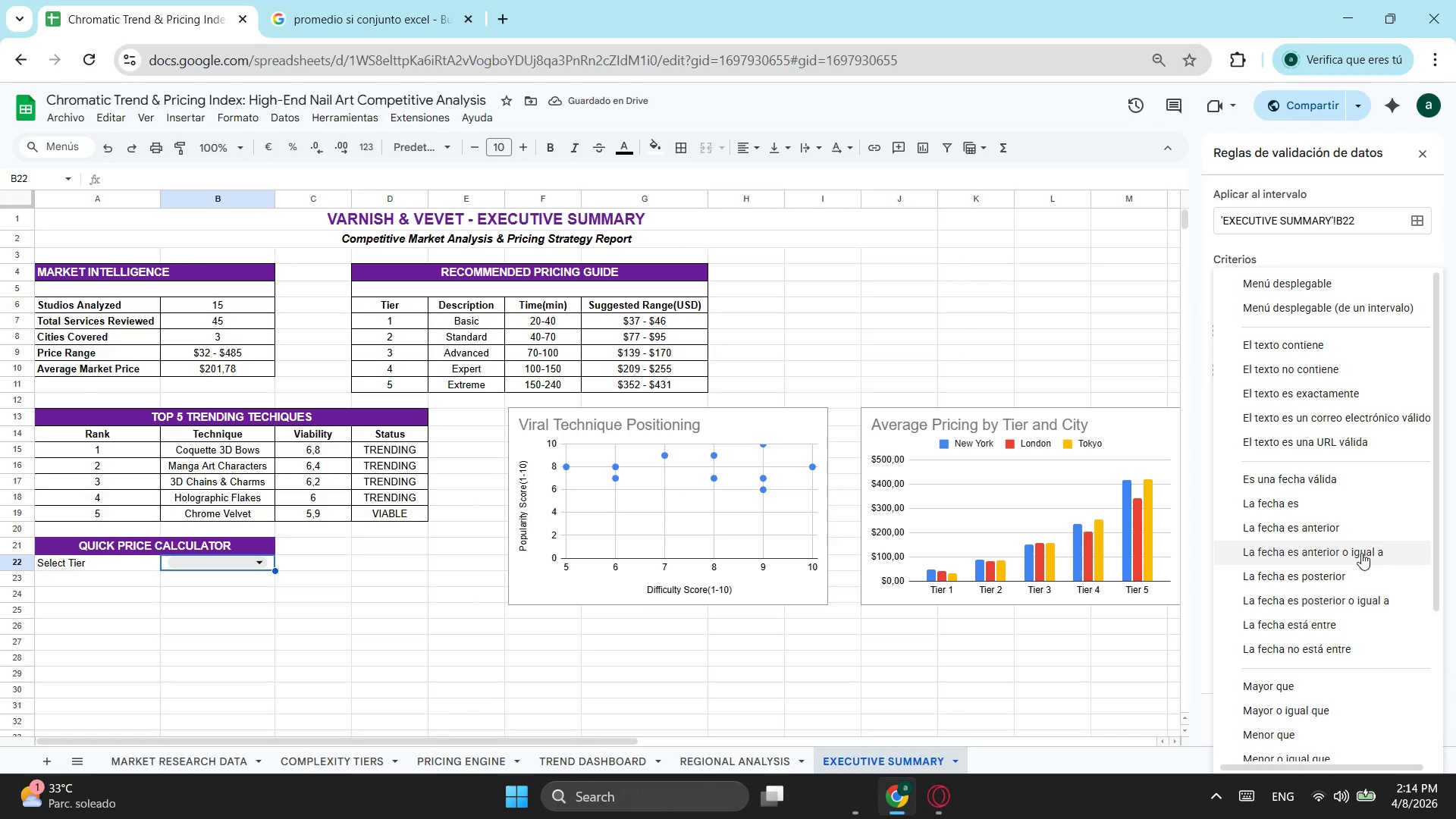 
left_click([1376, 309])
 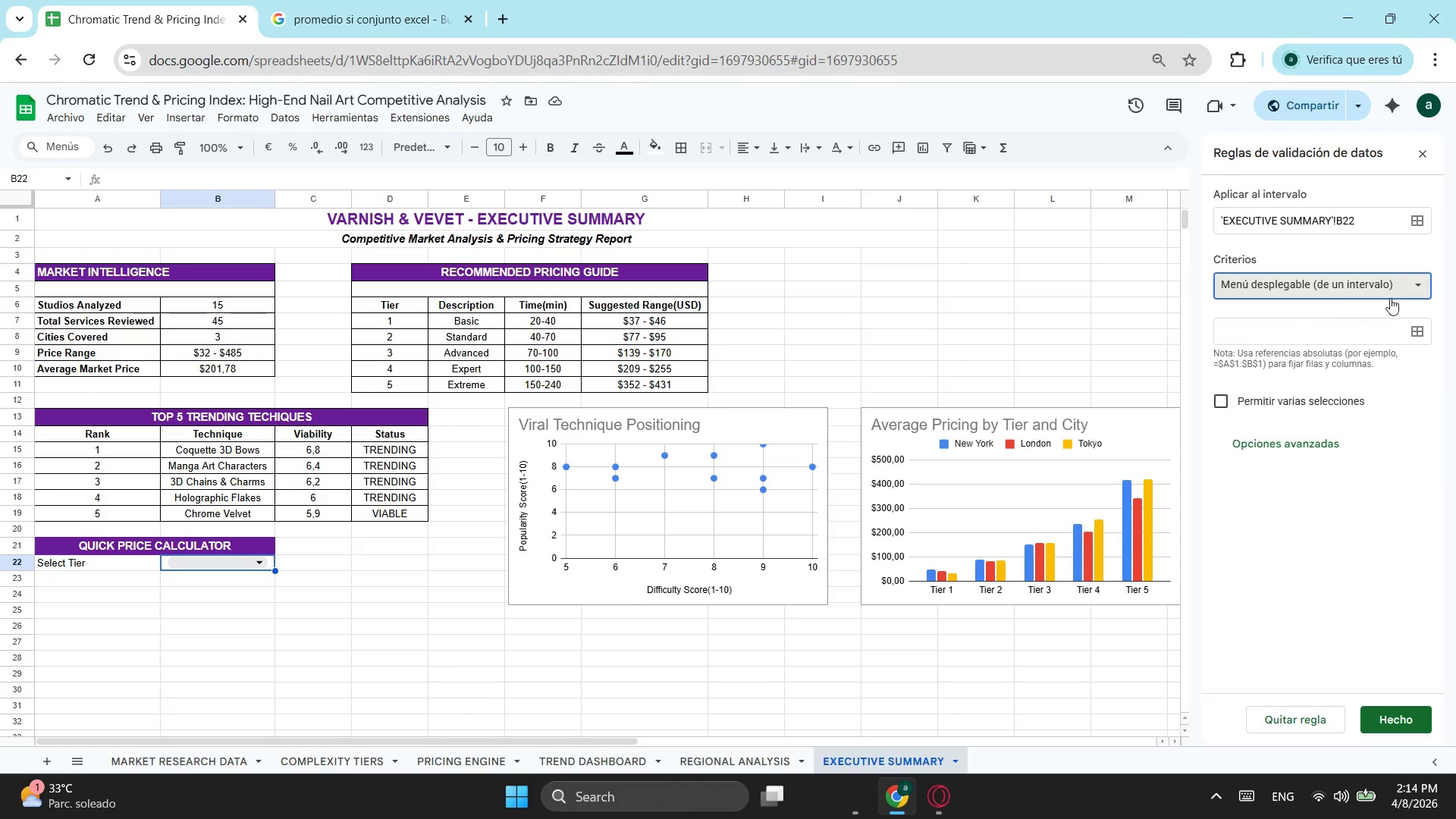 
left_click([1423, 331])
 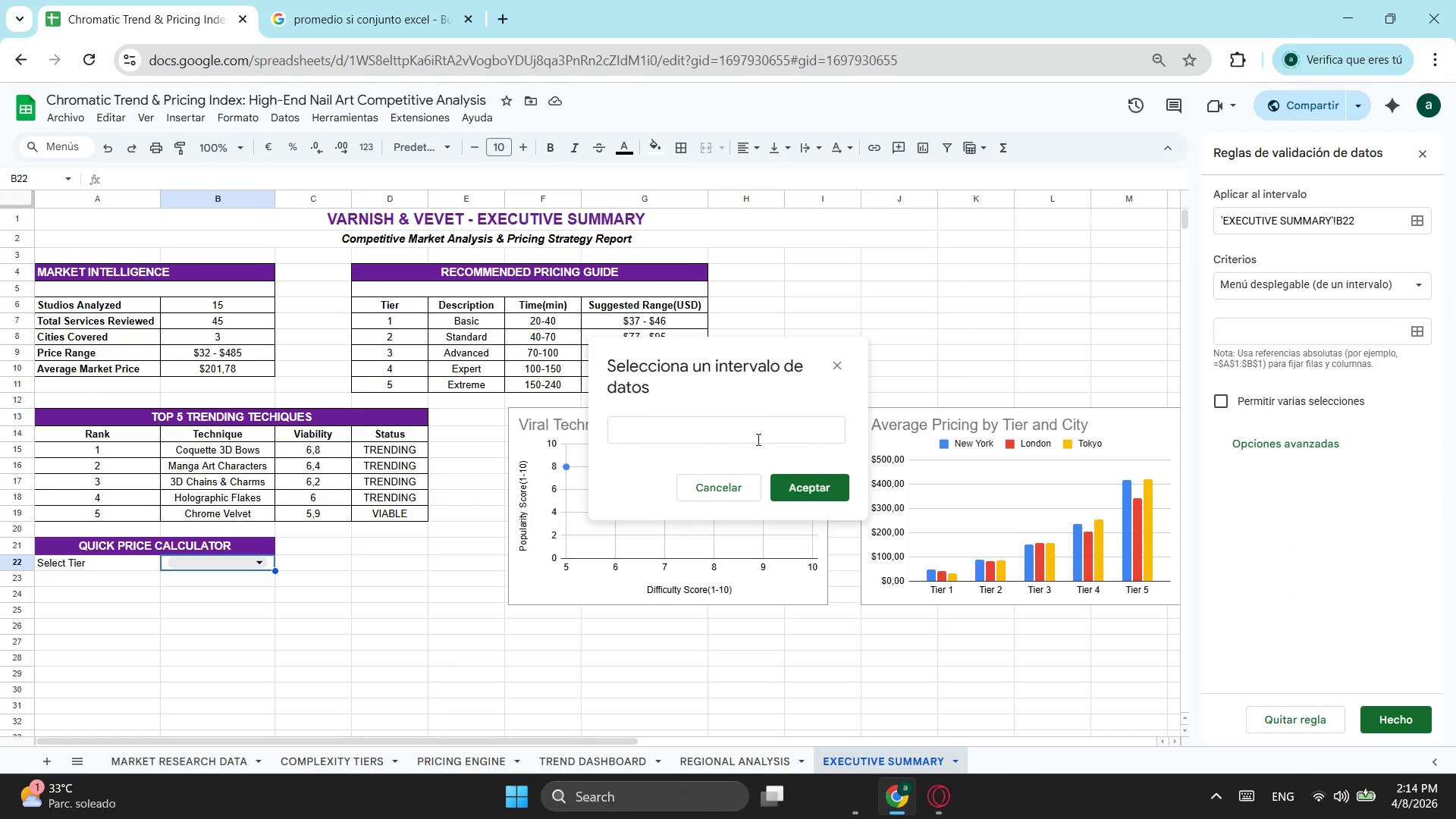 
left_click([682, 438])
 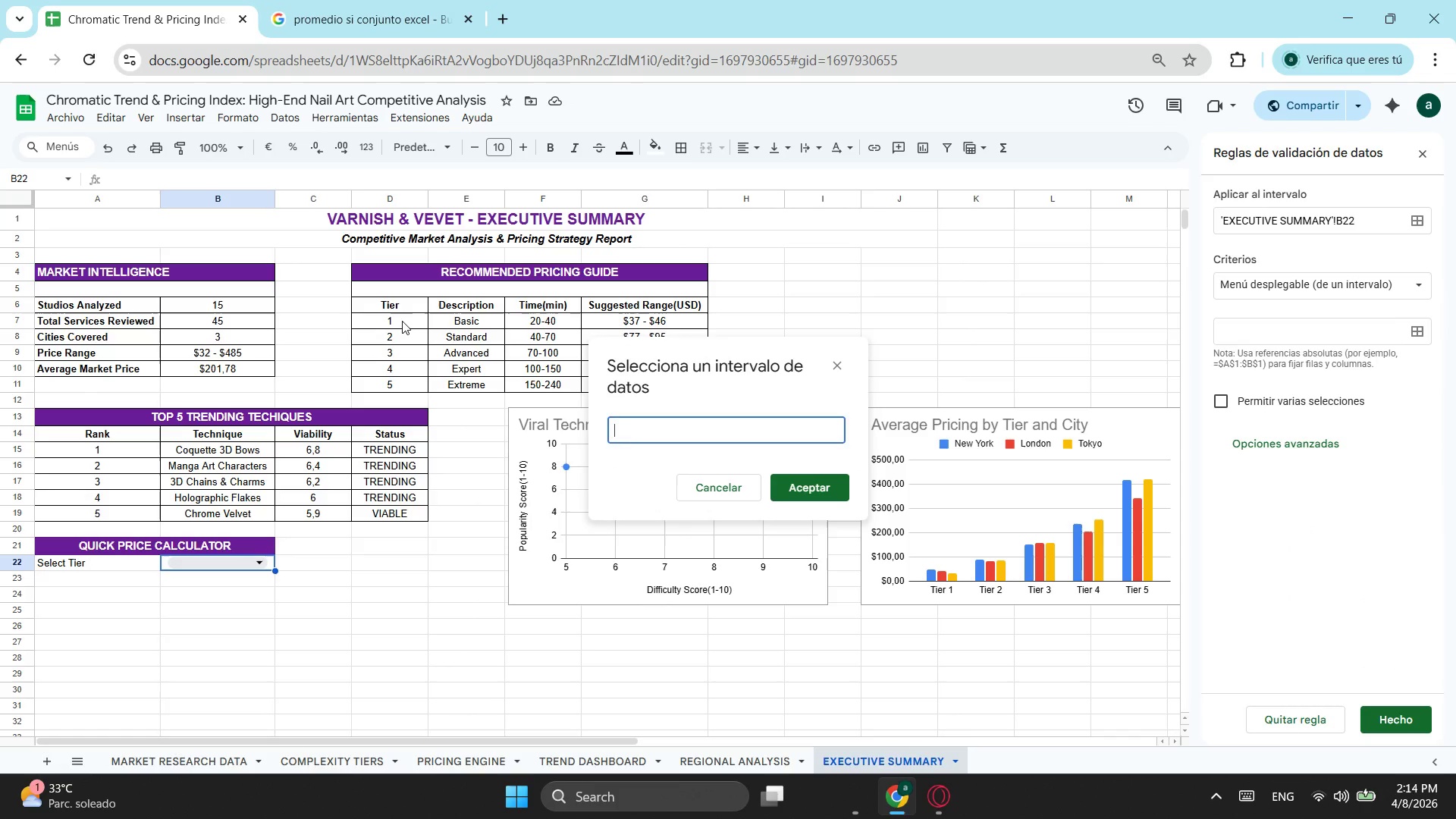 
left_click_drag(start_coordinate=[402, 320], to_coordinate=[394, 389])
 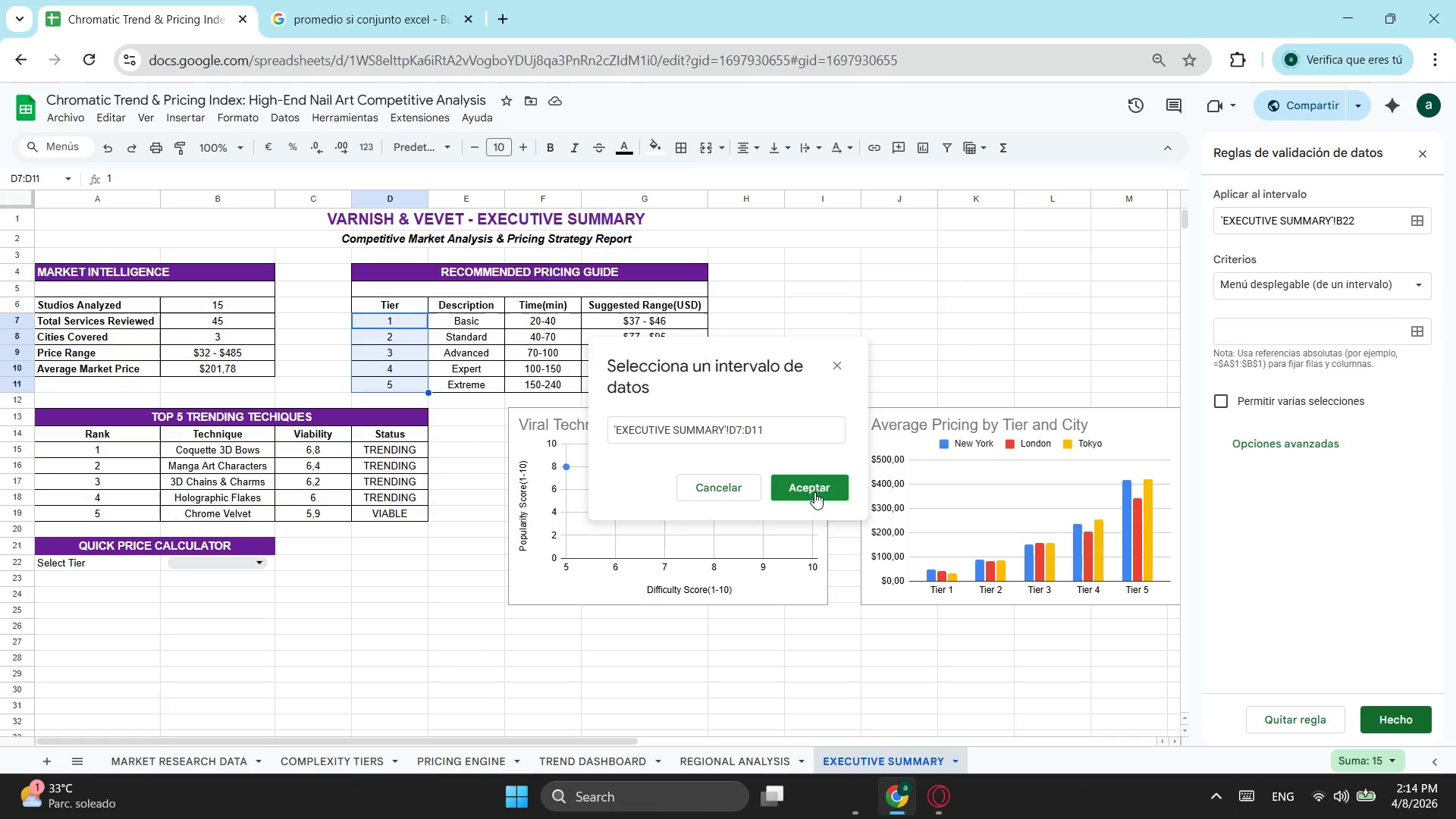 
left_click([814, 482])
 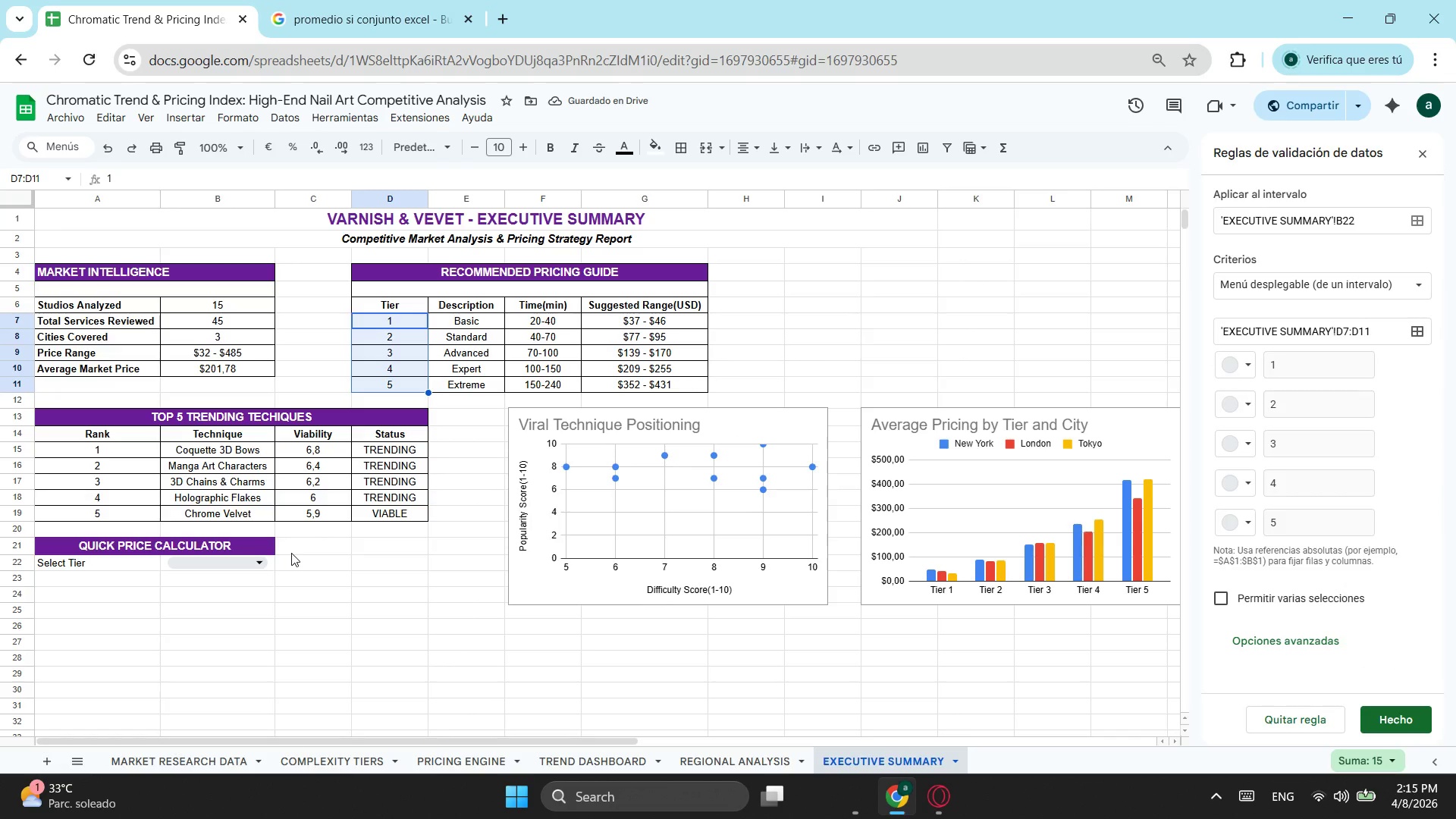 
wait(6.98)
 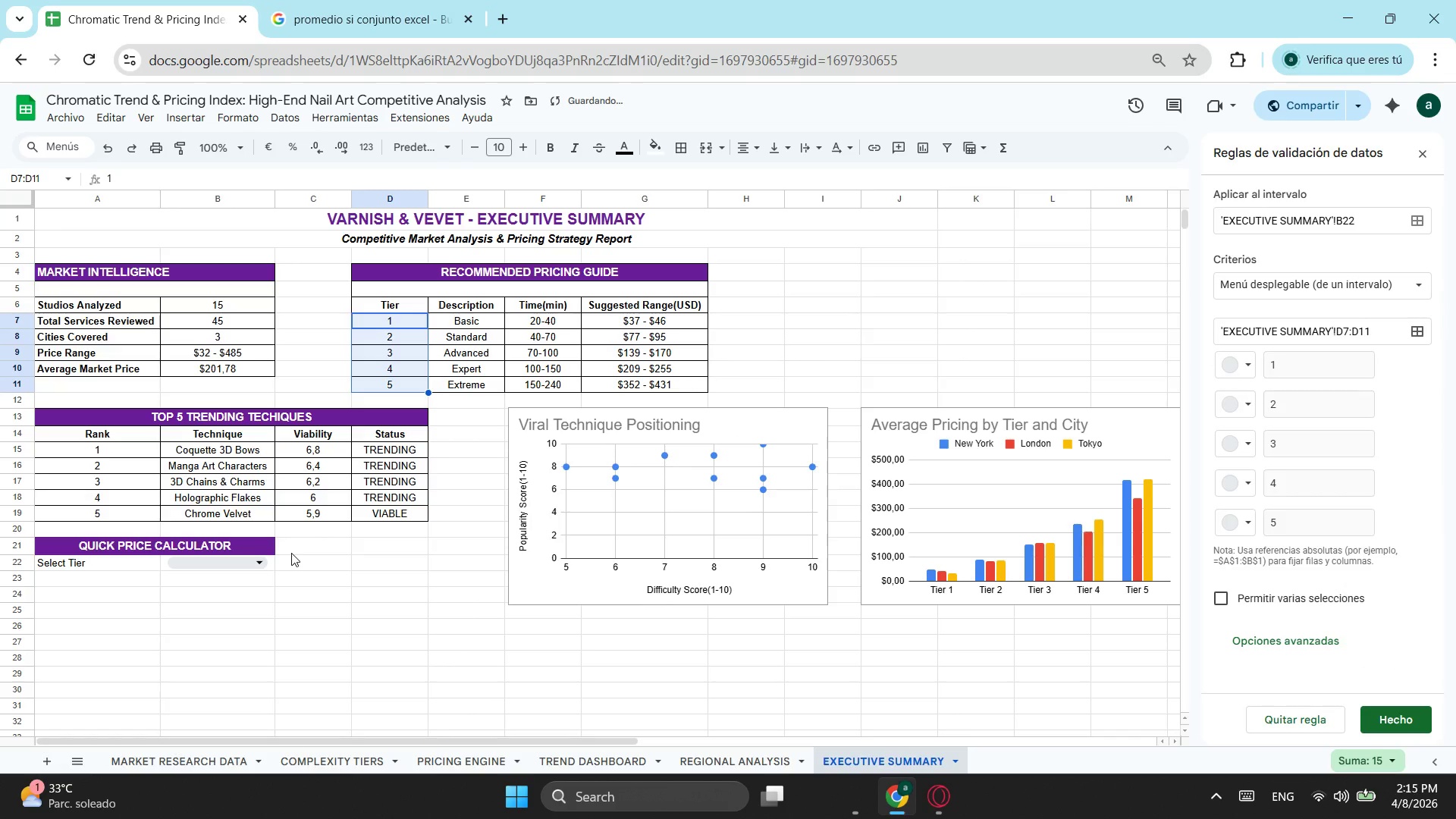 
left_click([86, 580])
 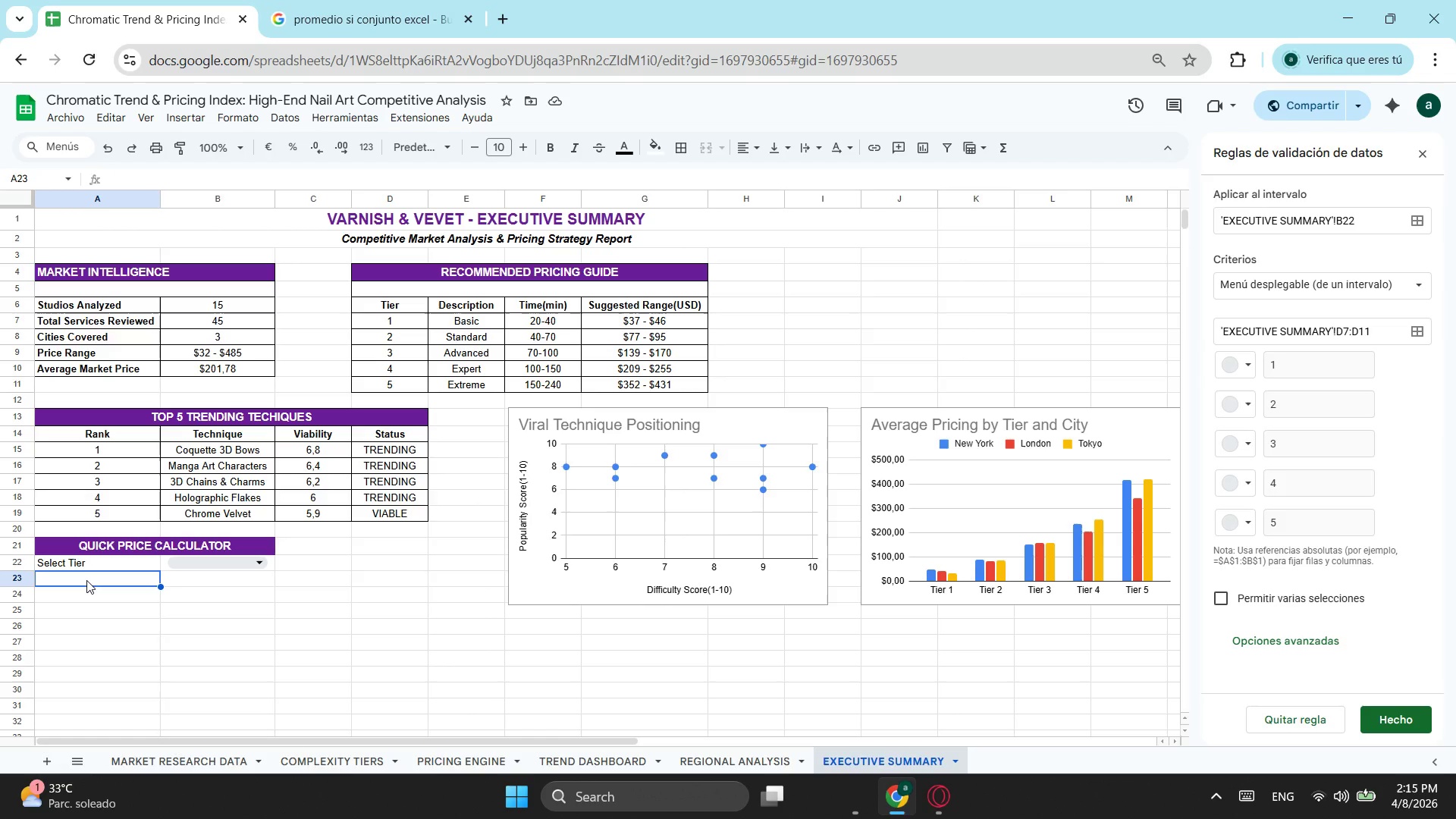 
hold_key(key=ShiftLeft, duration=0.84)
 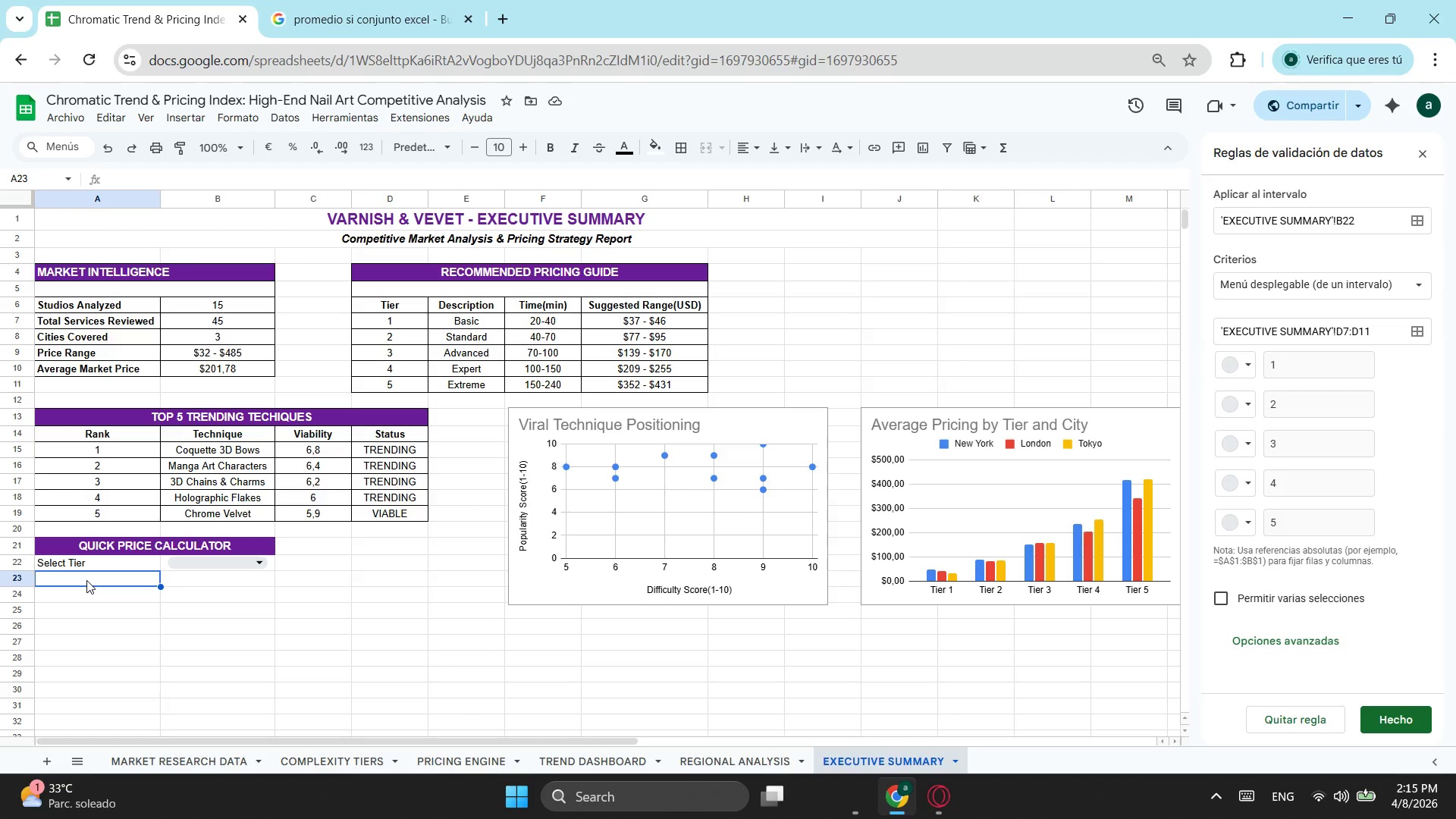 
type(Dut)
key(Backspace)
type(ration (min))
 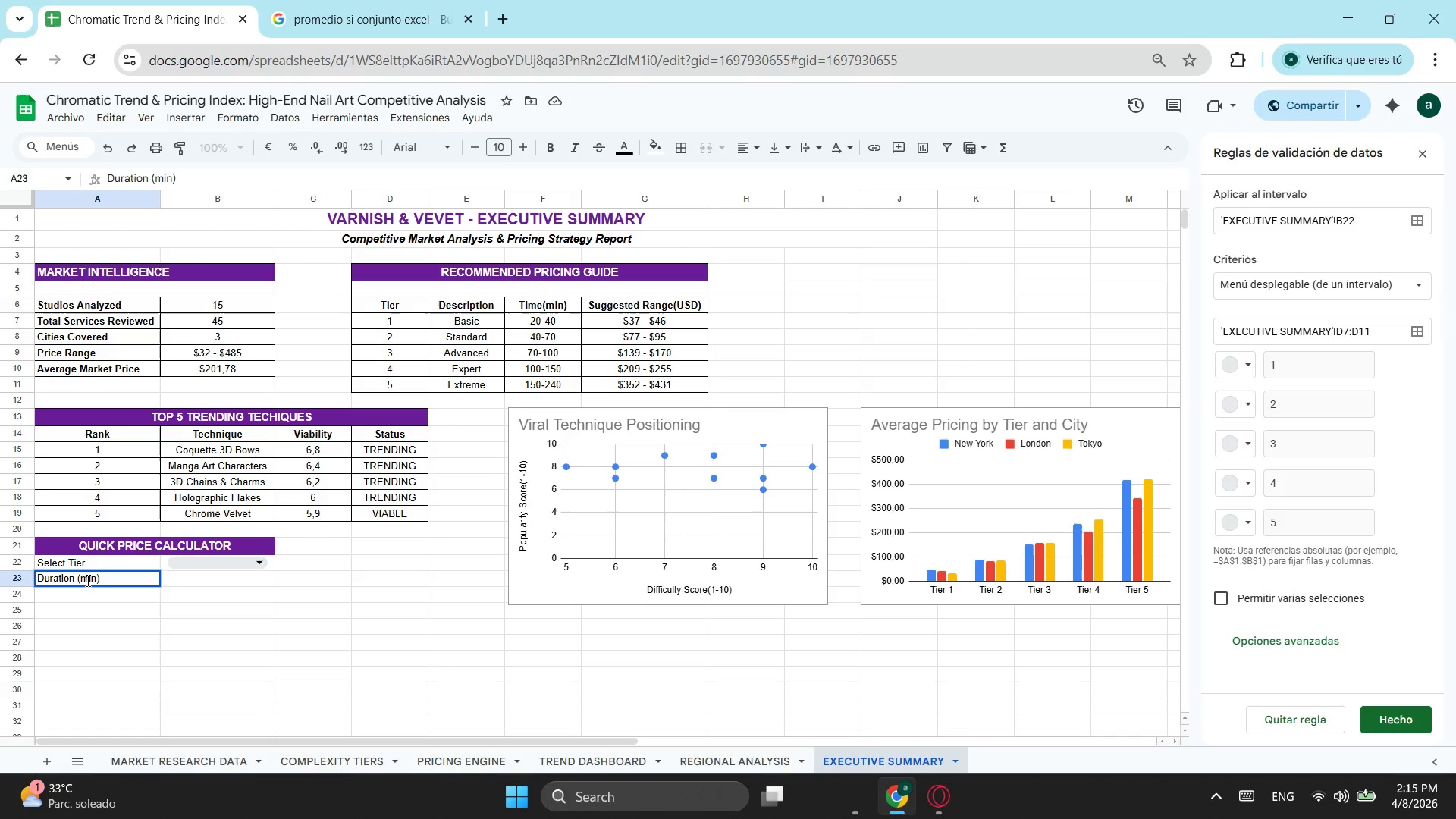 
left_click([89, 594])
 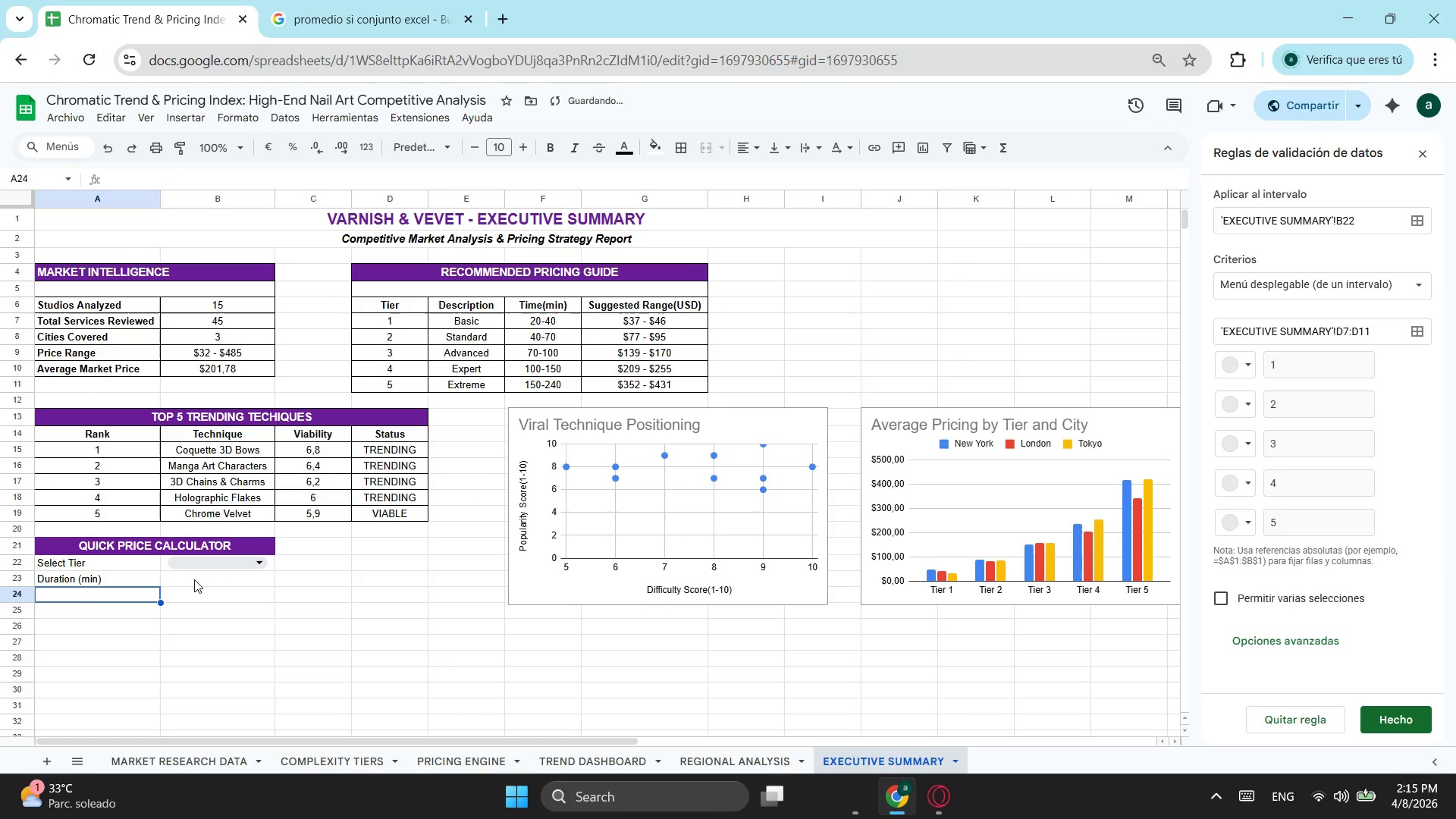 
type(Materiao)
key(Backspace)
type(l Ga)
key(Backspace)
type(rade)
key(Tab)
 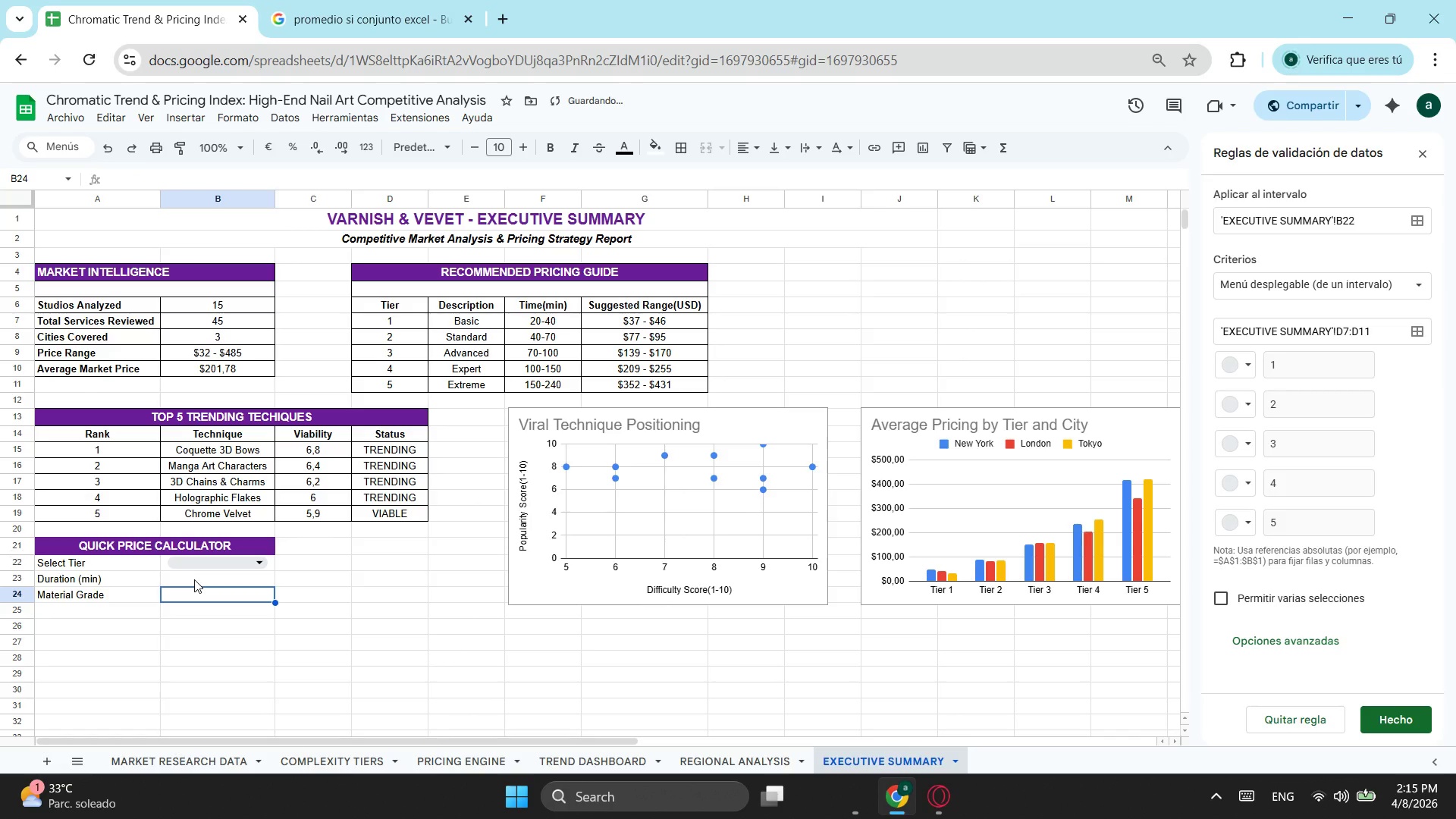 
wait(8.5)
 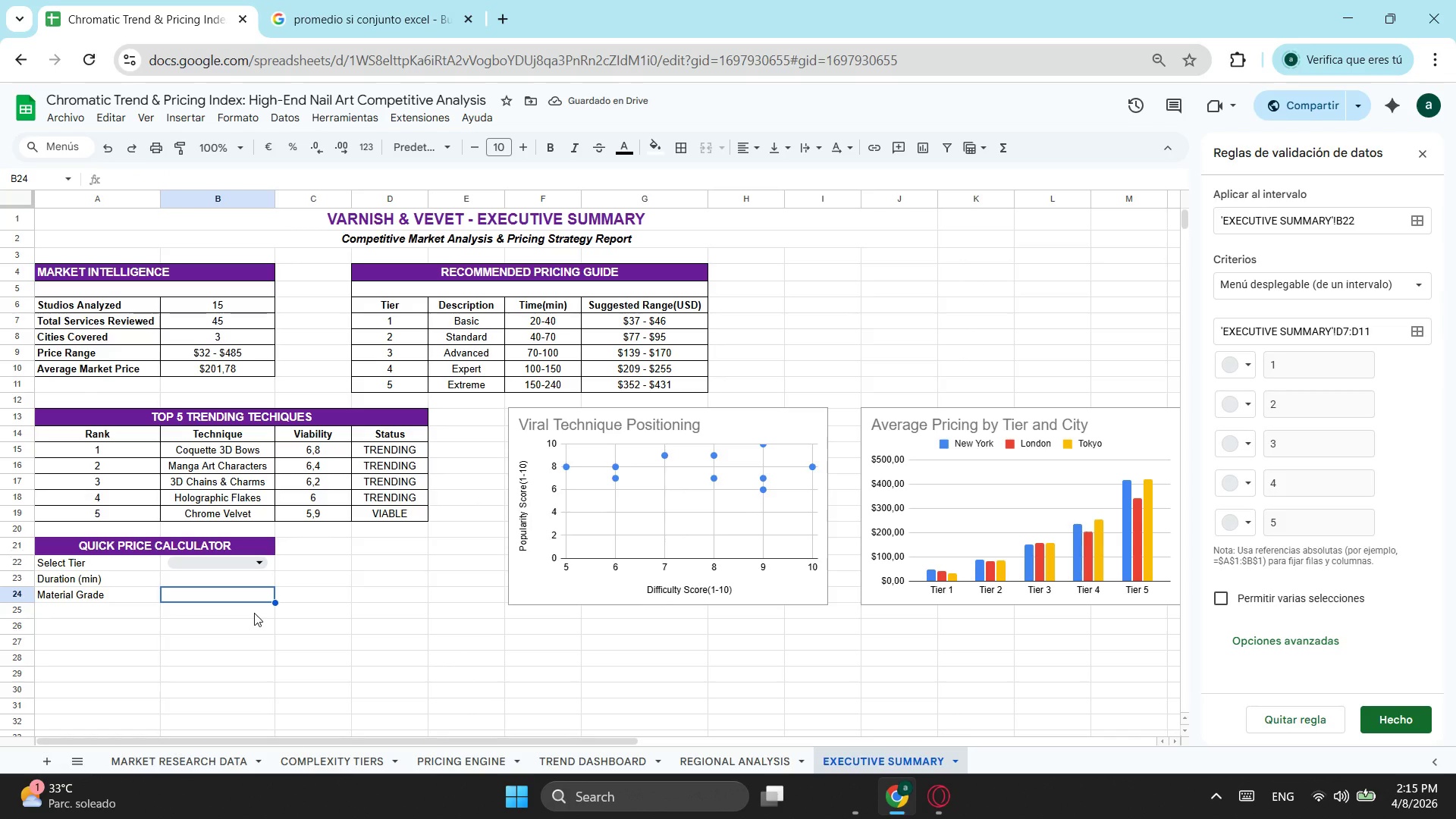 
left_click([1400, 719])
 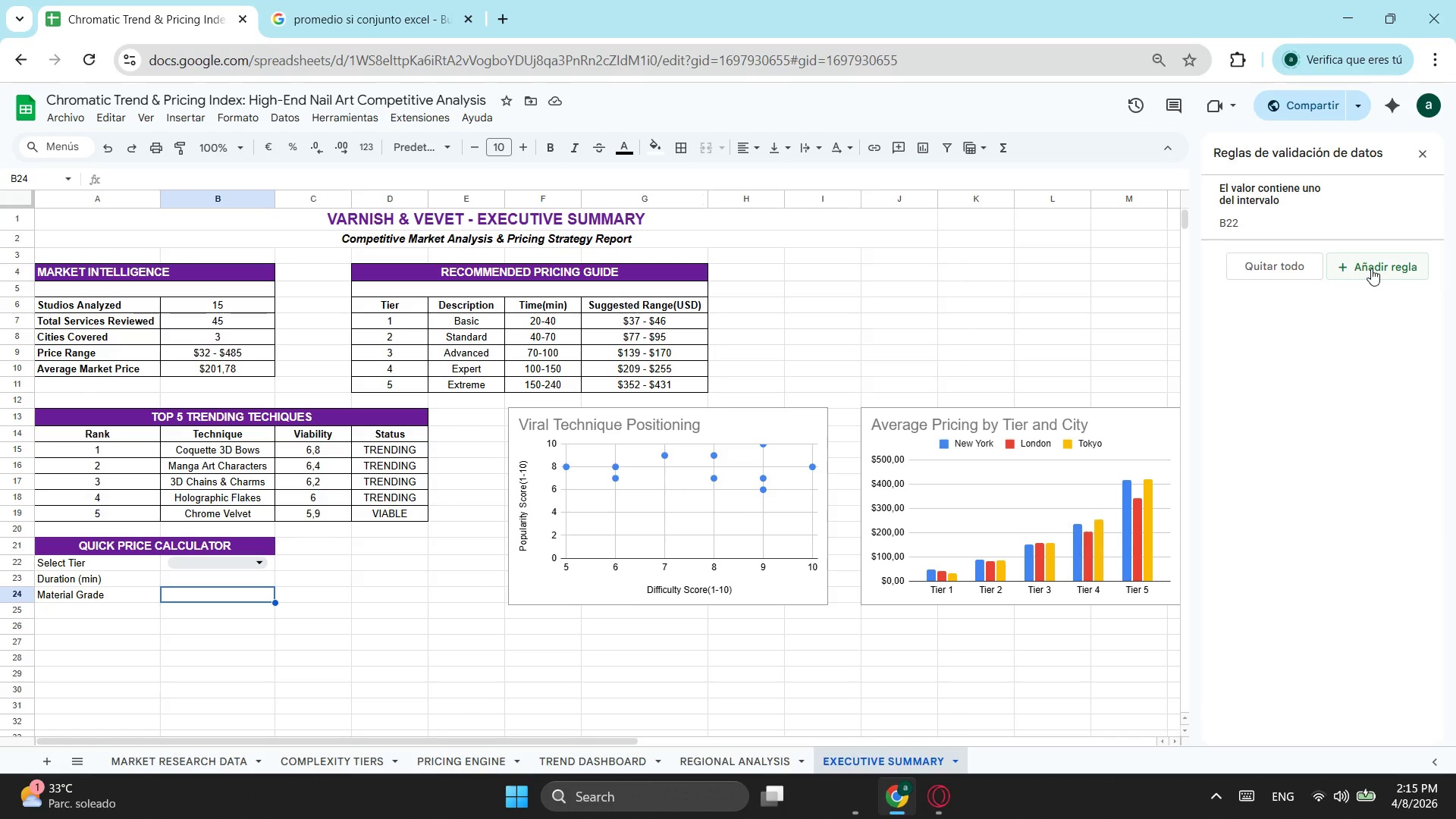 
wait(5.55)
 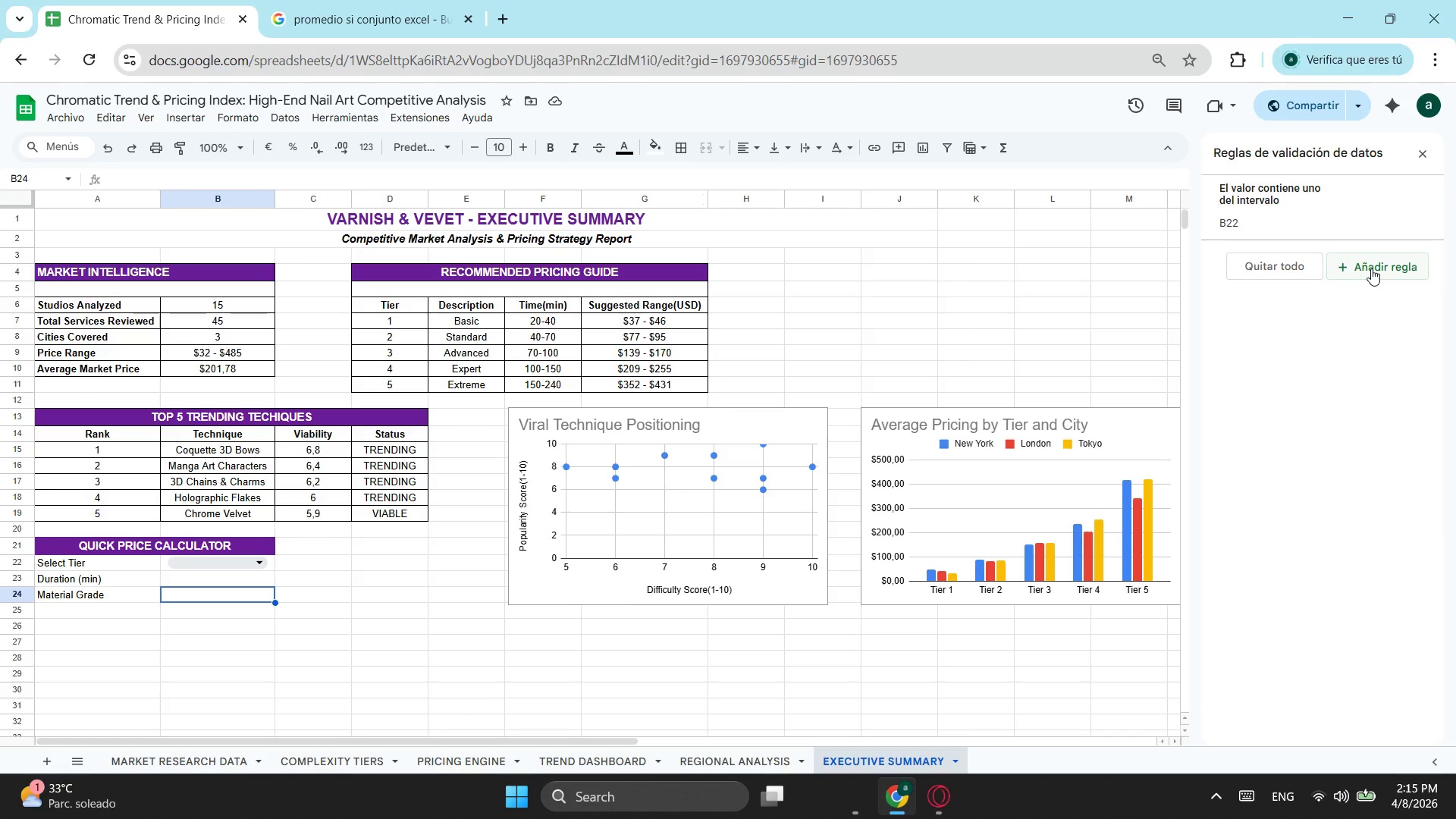 
left_click([1371, 268])
 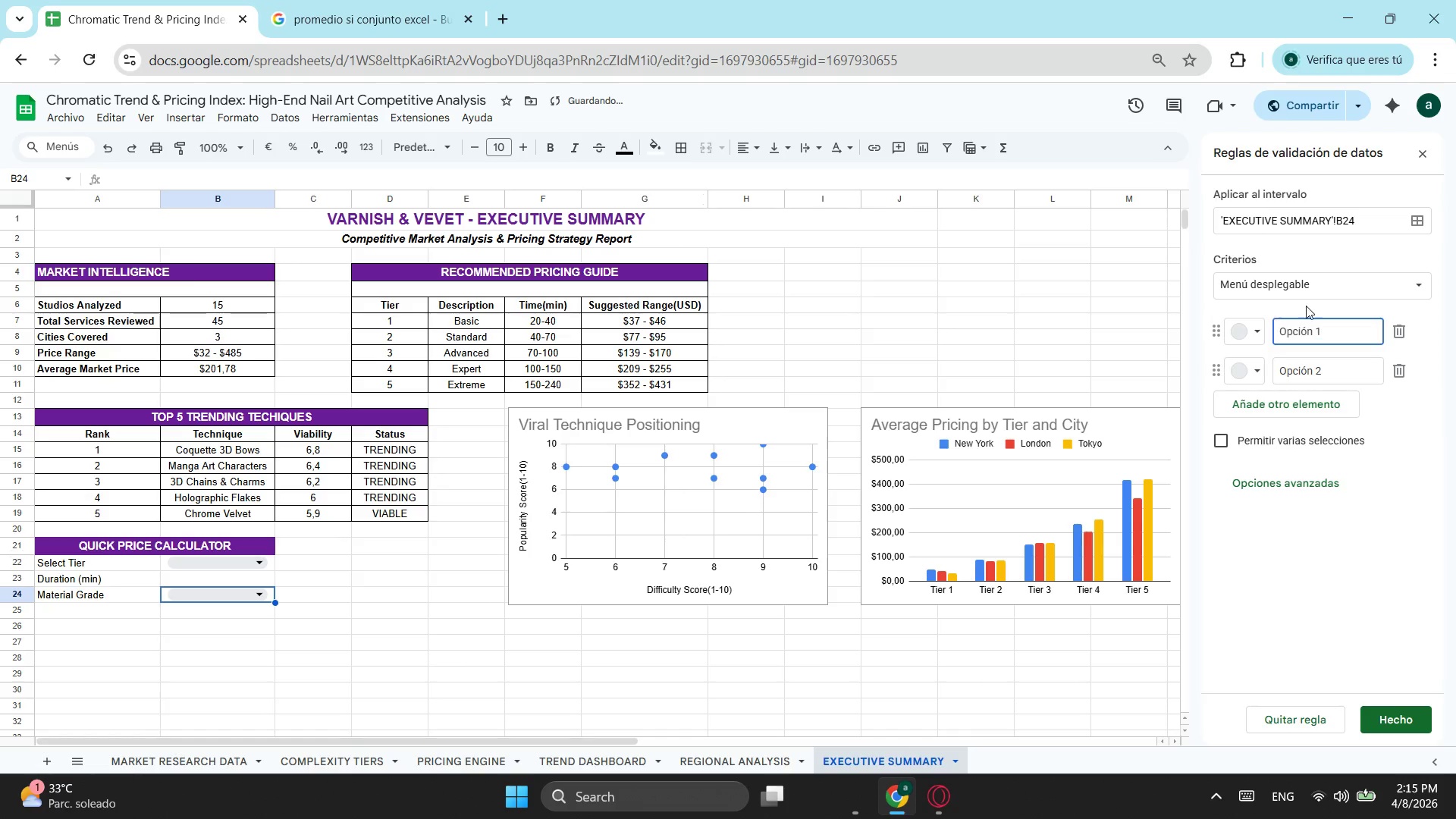 
left_click([1347, 287])
 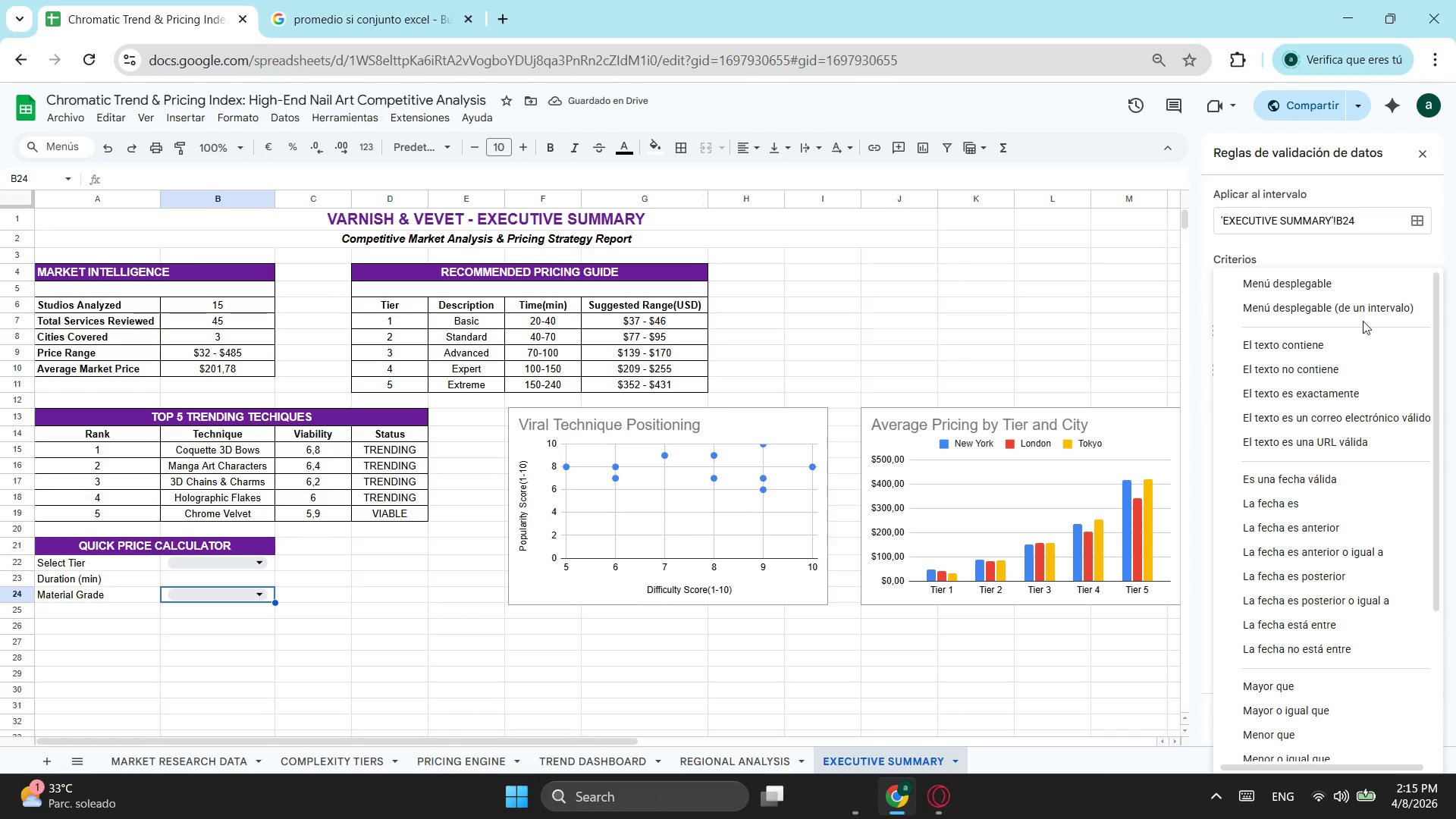 
left_click([1363, 317])
 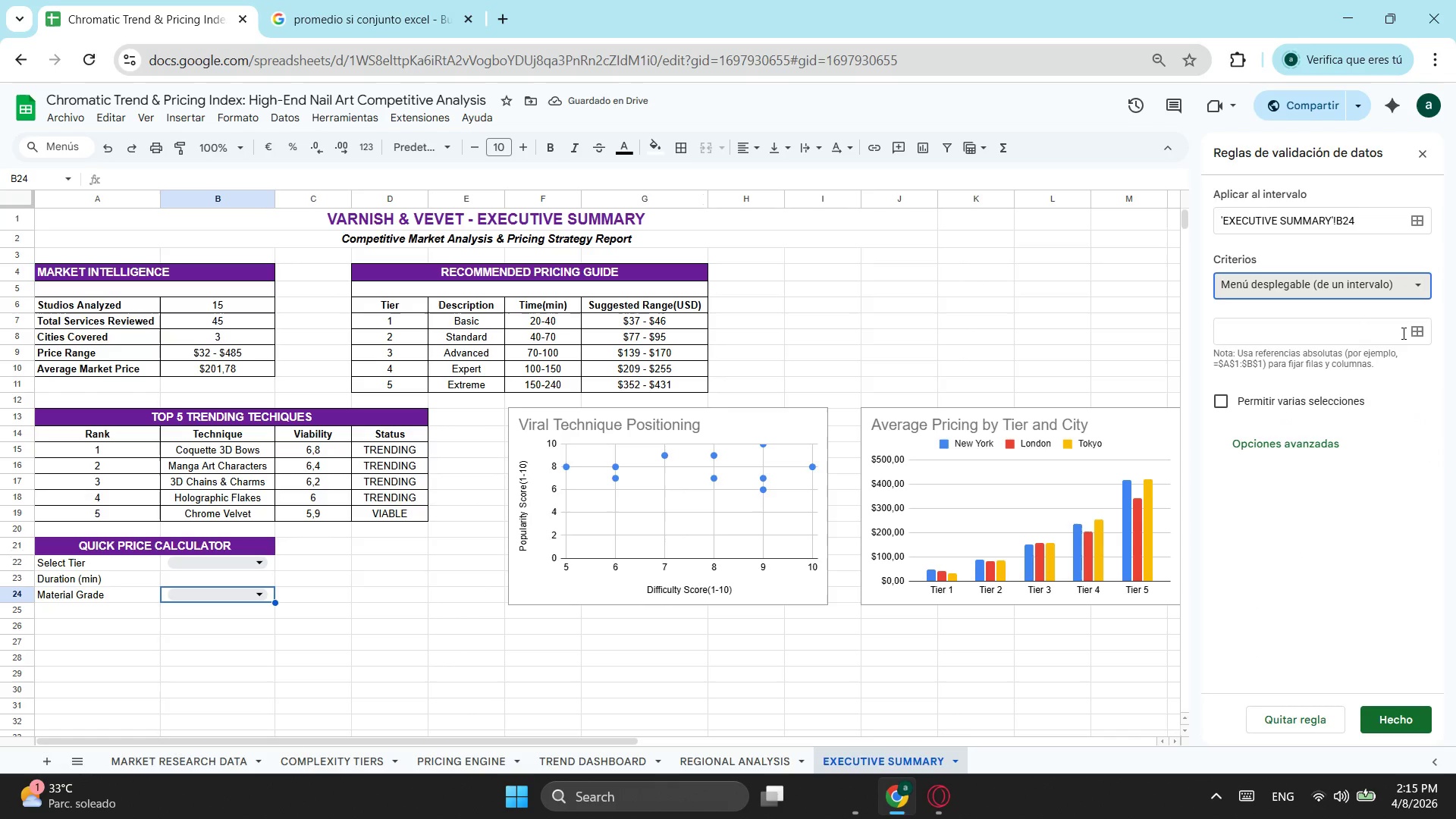 
left_click([1411, 336])
 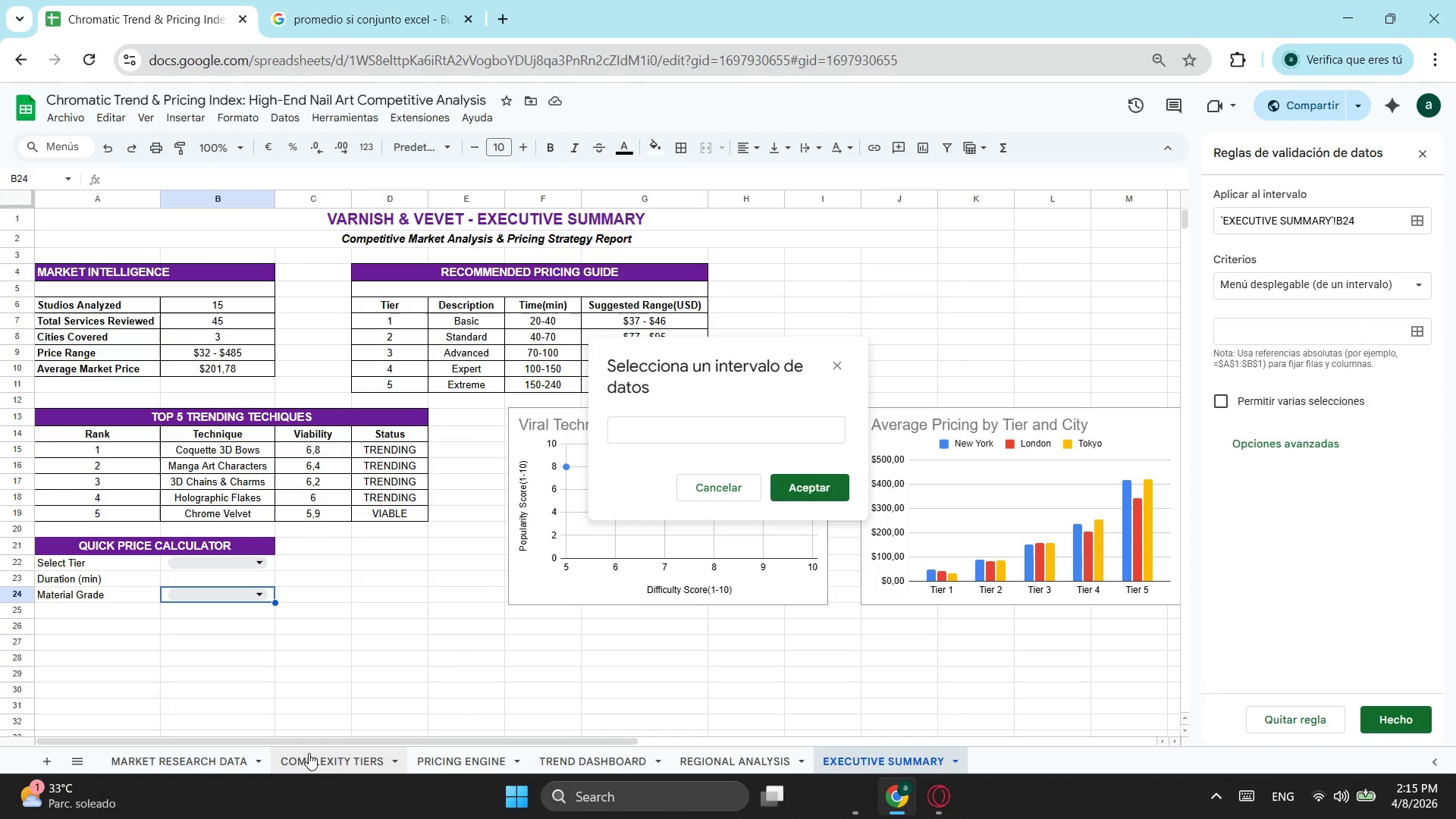 
left_click([308, 764])
 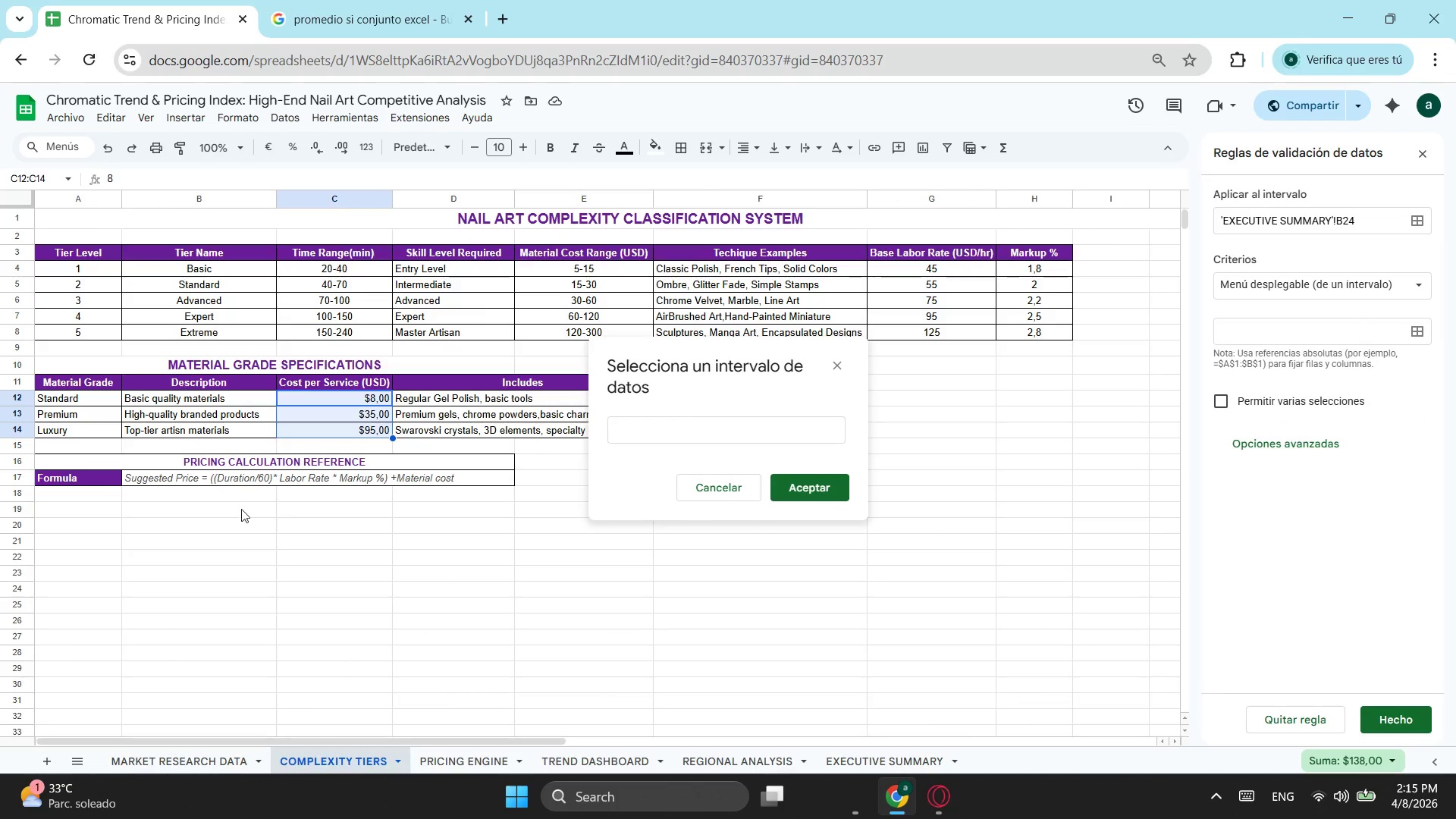 
left_click_drag(start_coordinate=[67, 399], to_coordinate=[69, 427])
 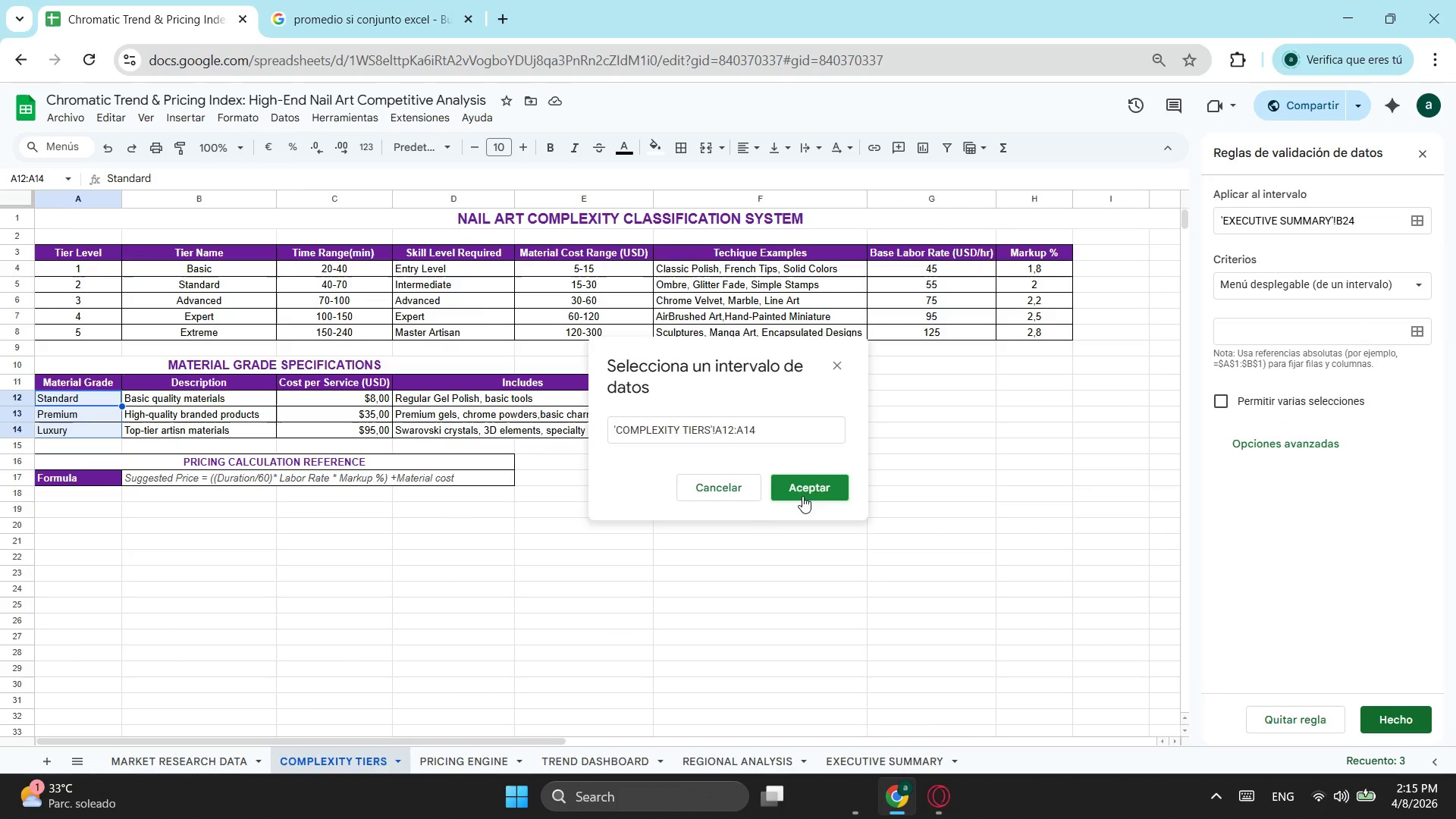 
left_click([802, 496])
 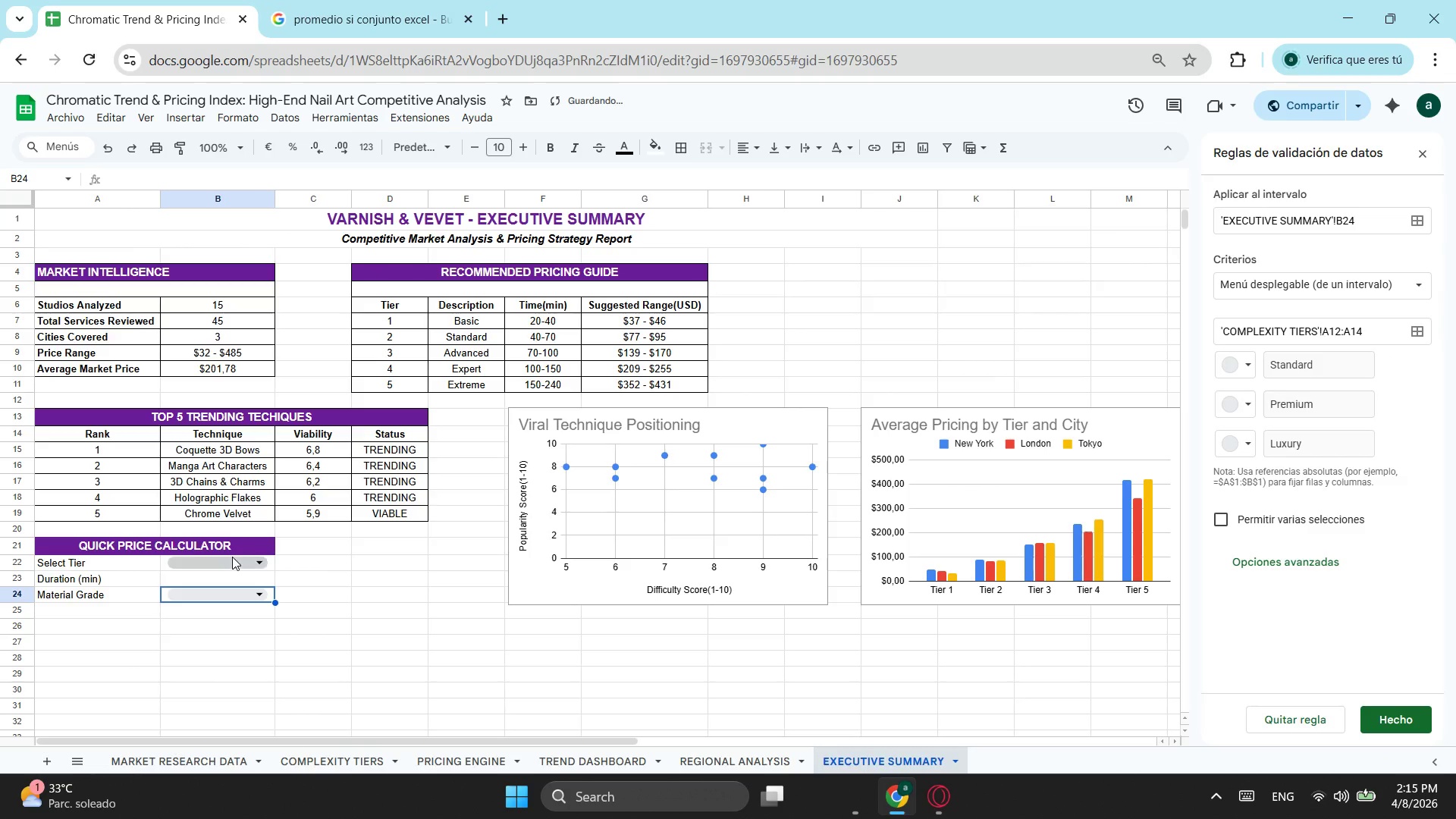 
left_click([262, 592])
 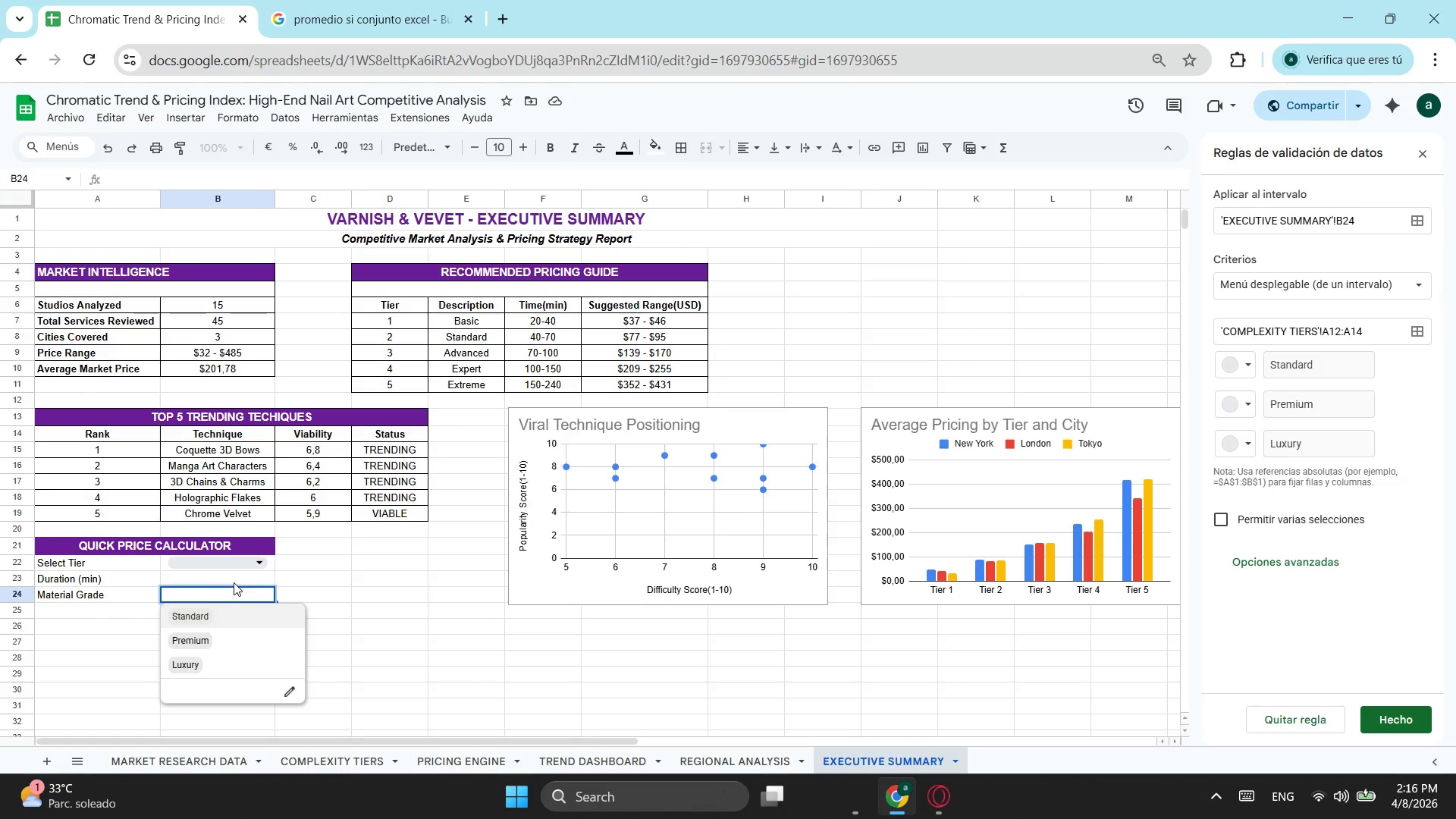 
wait(25.84)
 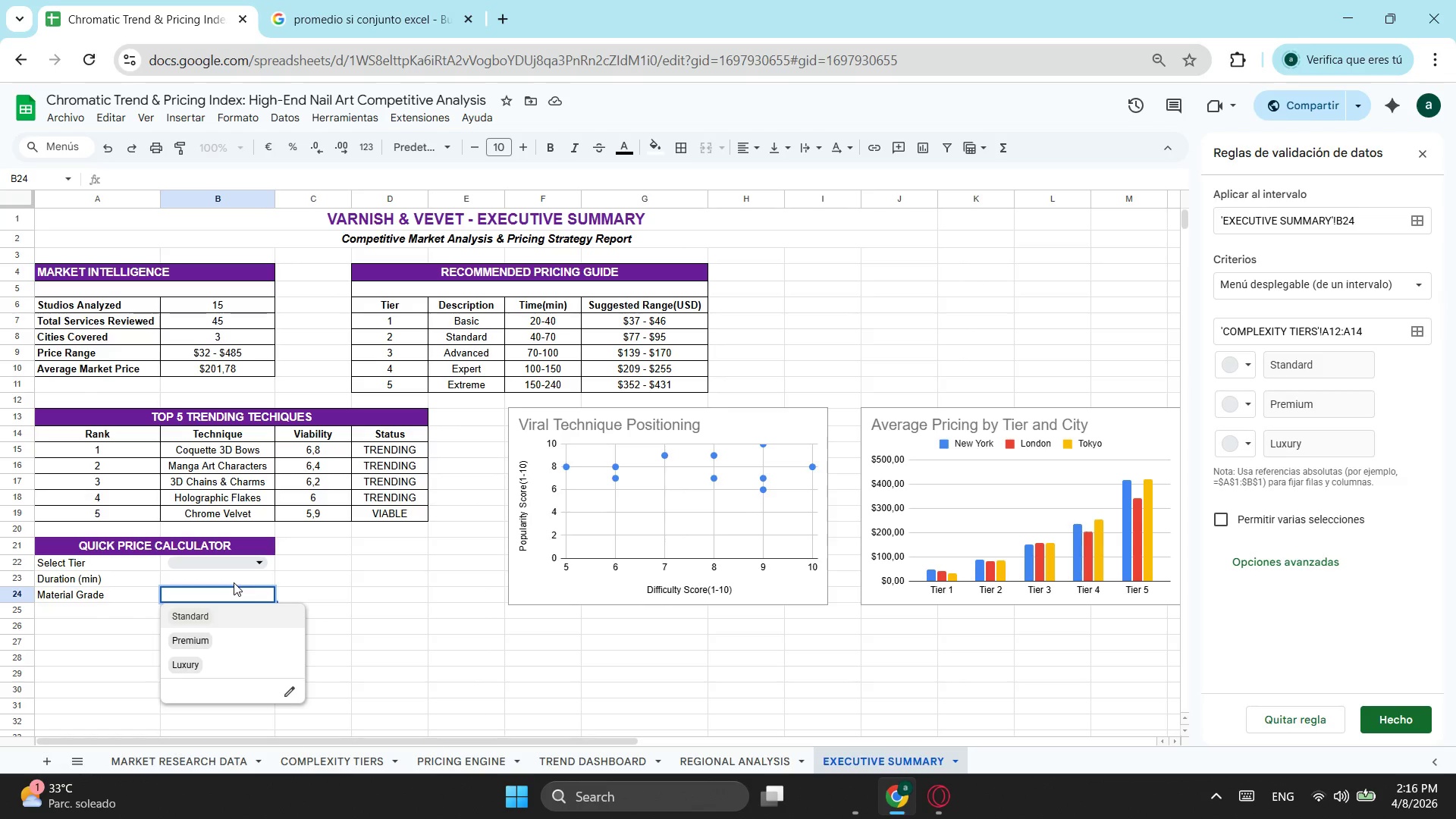 
left_click([109, 609])
 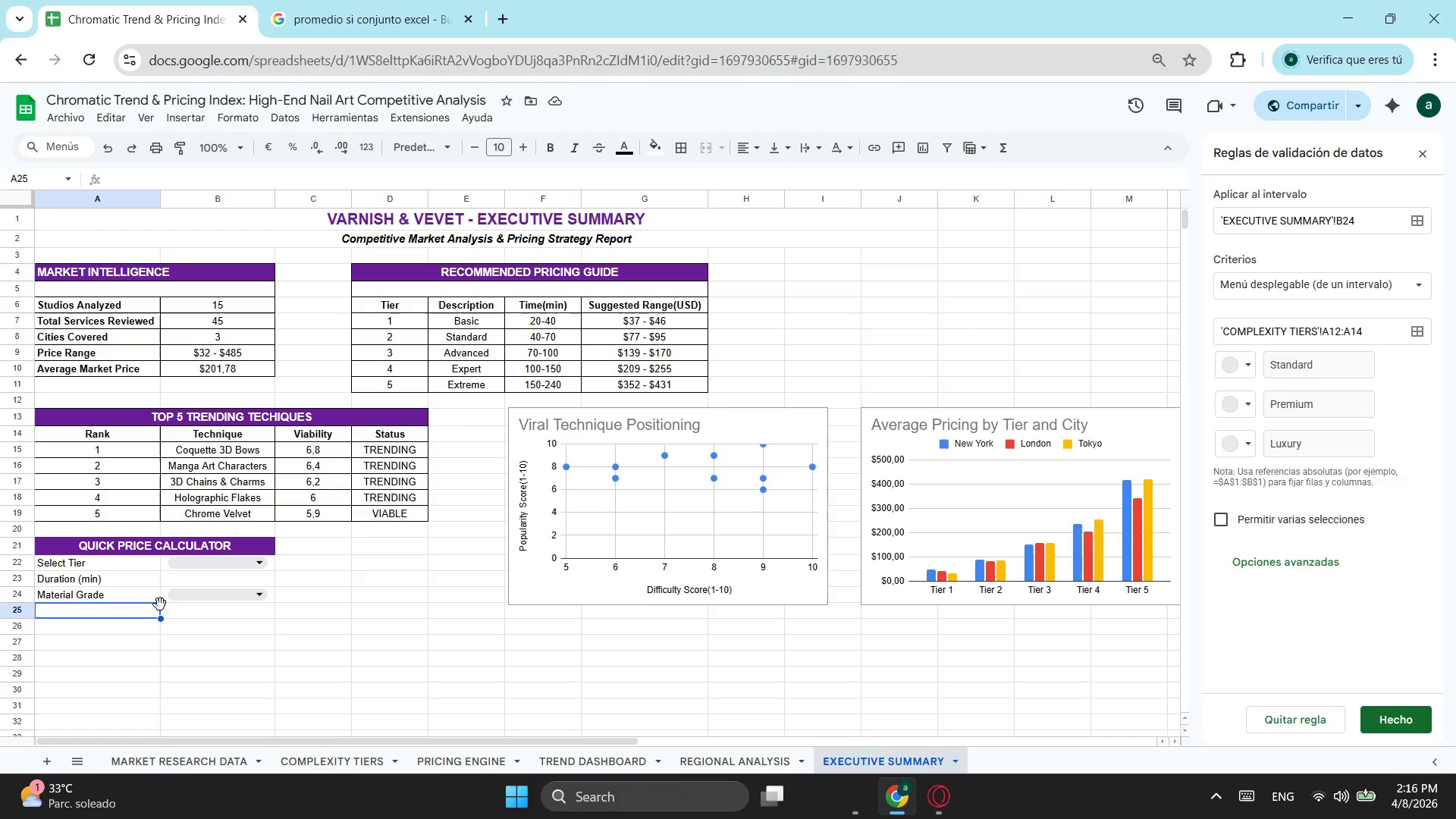 
type(Sugg Price )
key(Backspace)
type((USD))
key(Tab)
 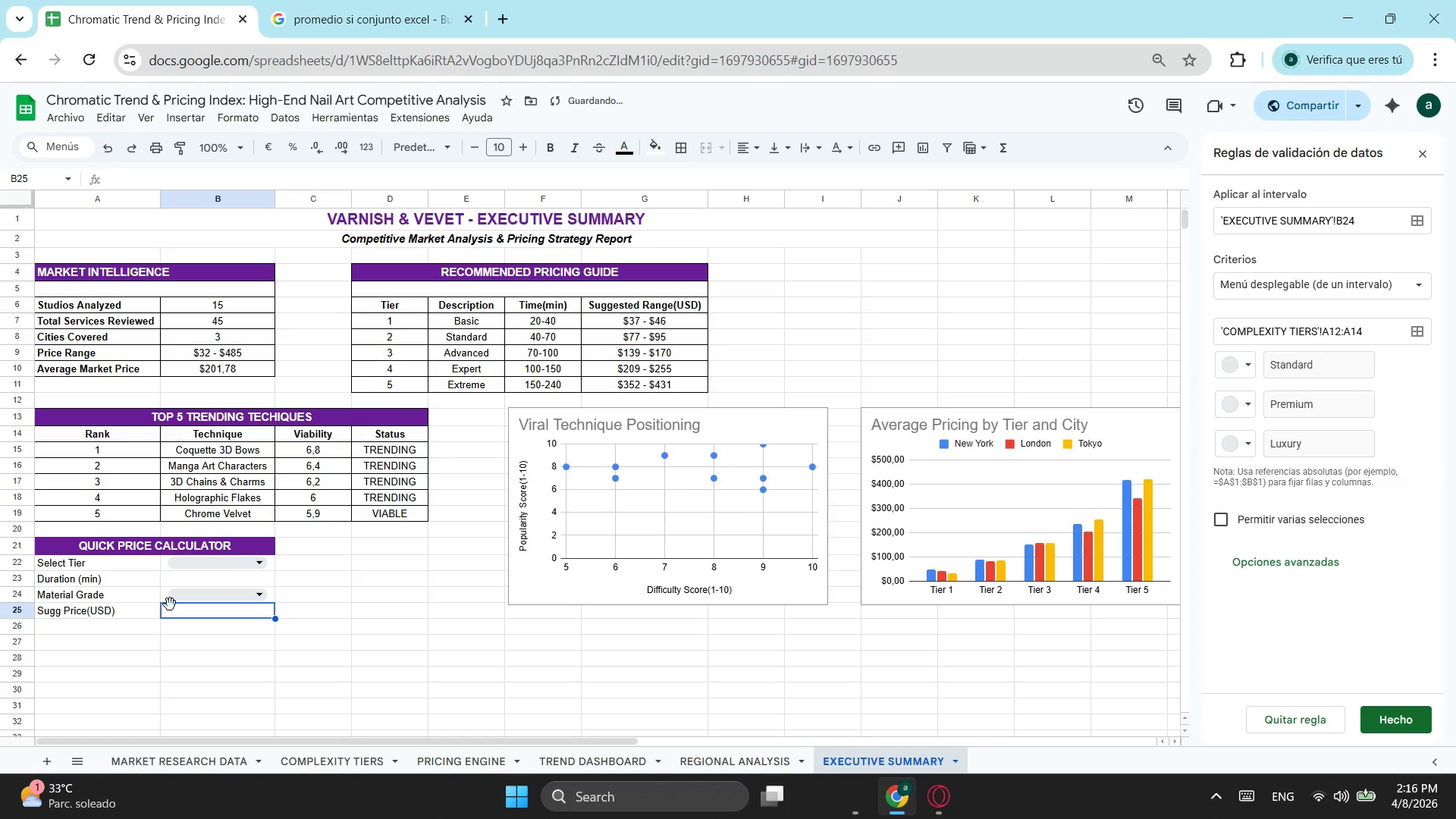 
wait(8.14)
 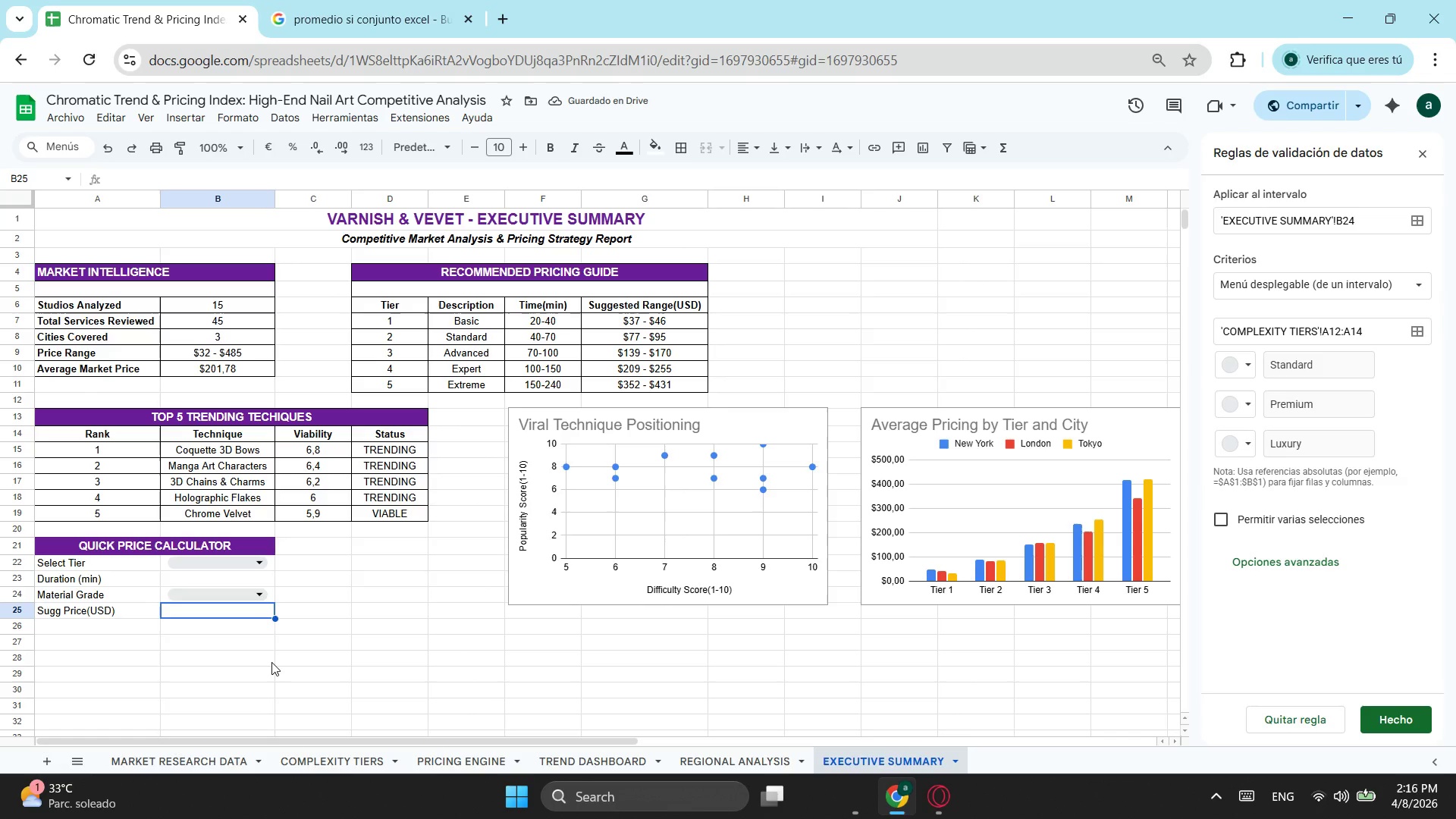 
type(=si)
key(Tab)
type(o)
key(Tab)
 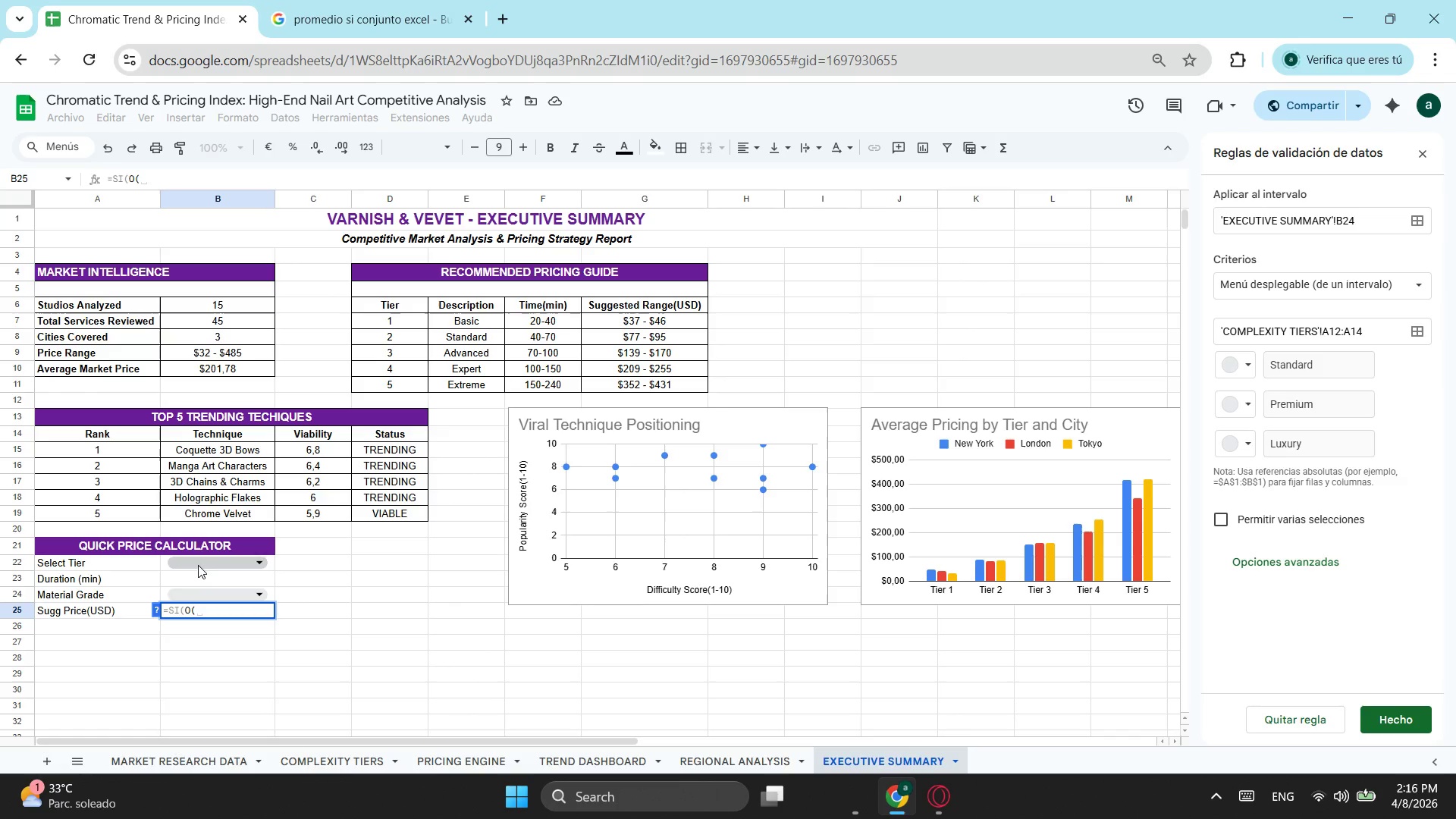 
left_click([201, 571])
 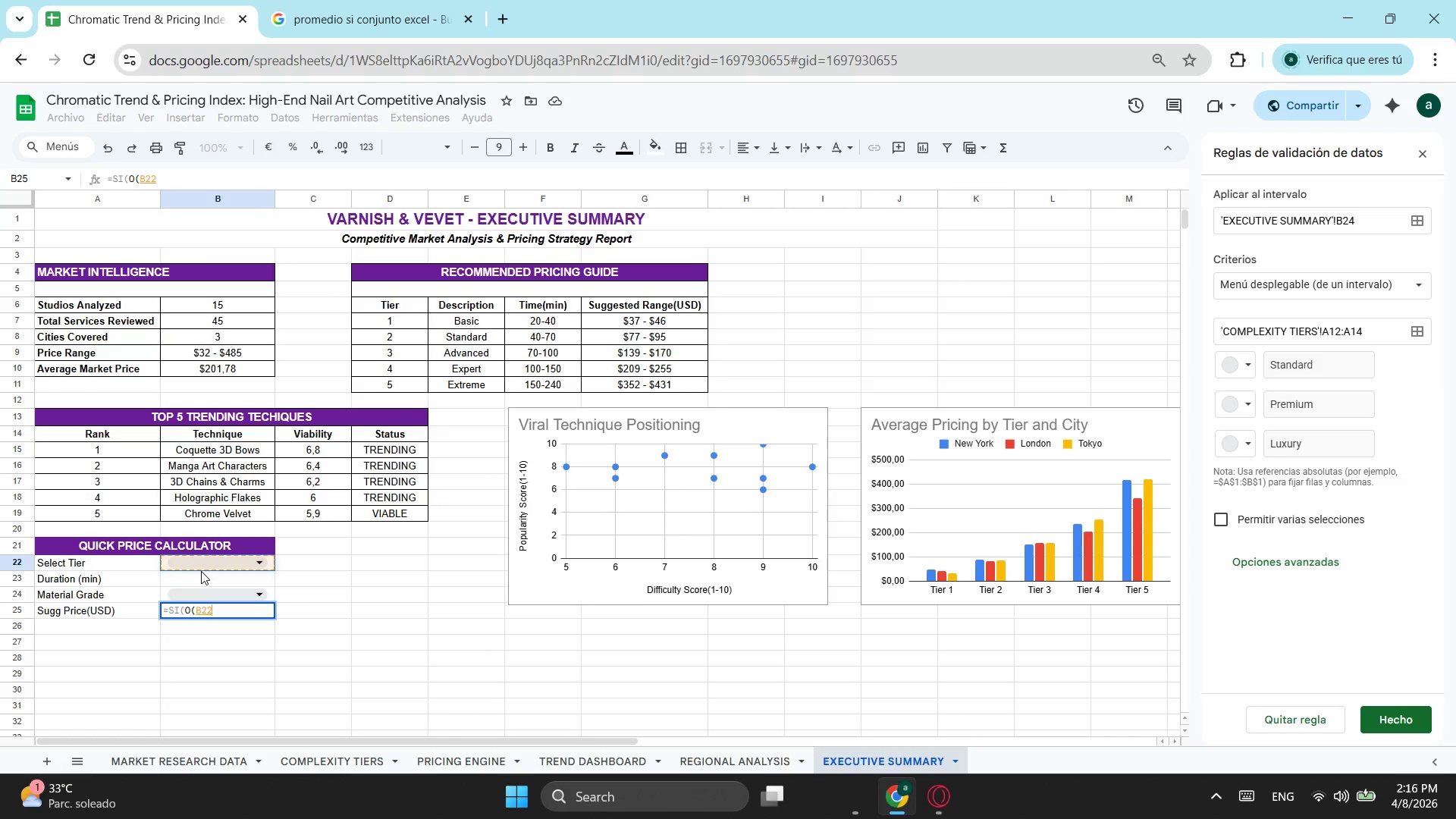 
key(Equal)
 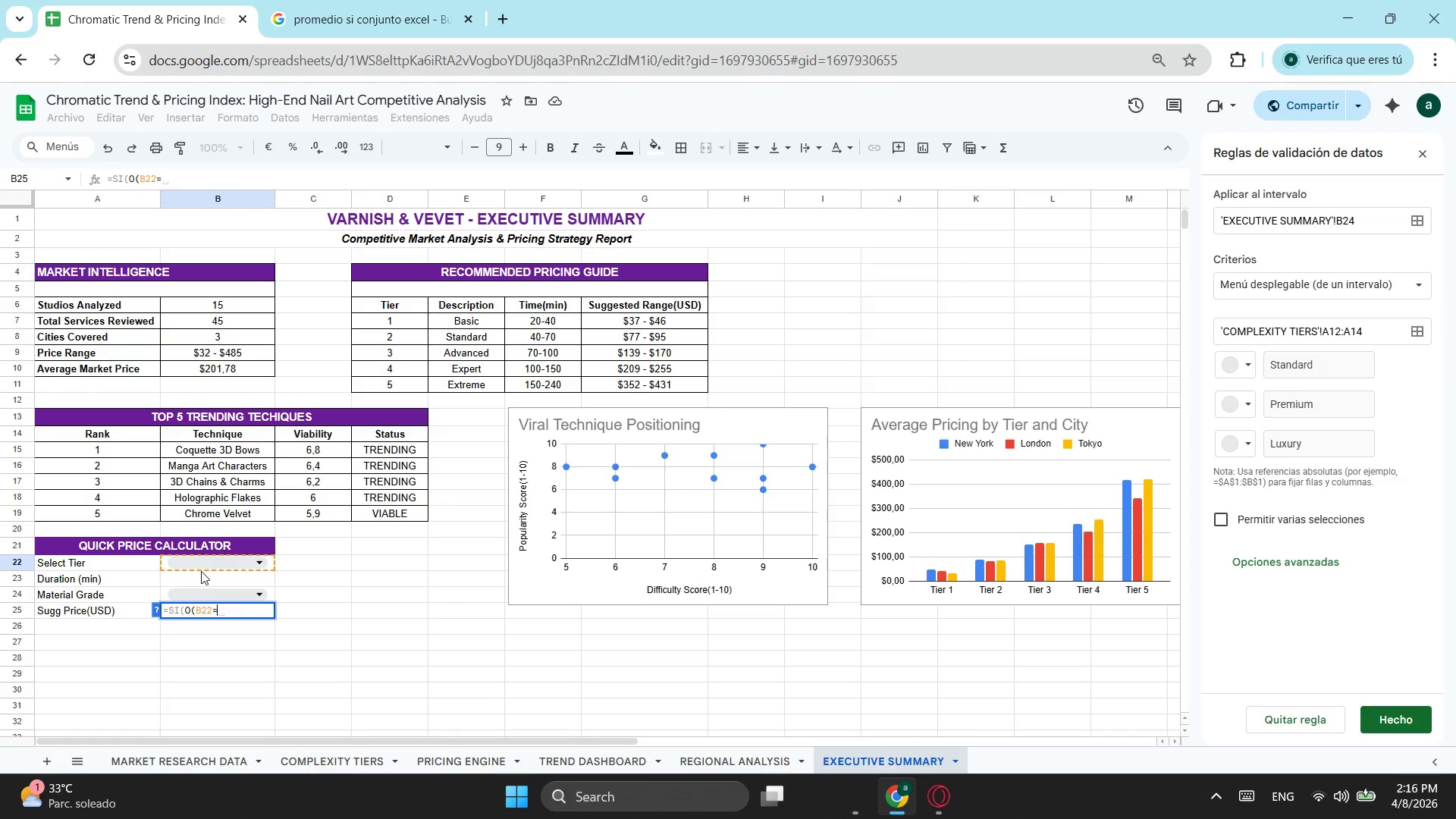 
key(Shift+Quote)
 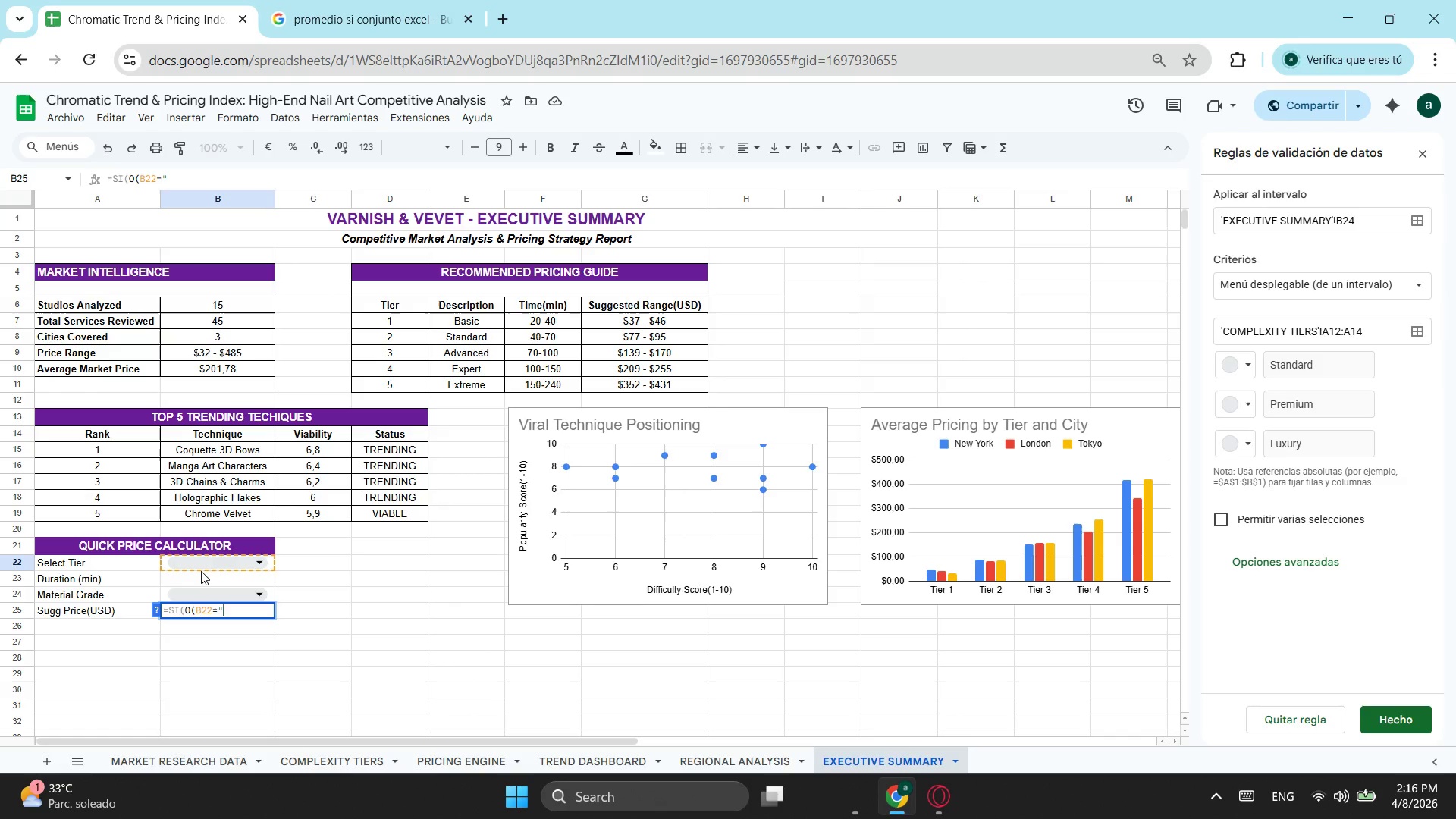 
key(Shift+Quote)
 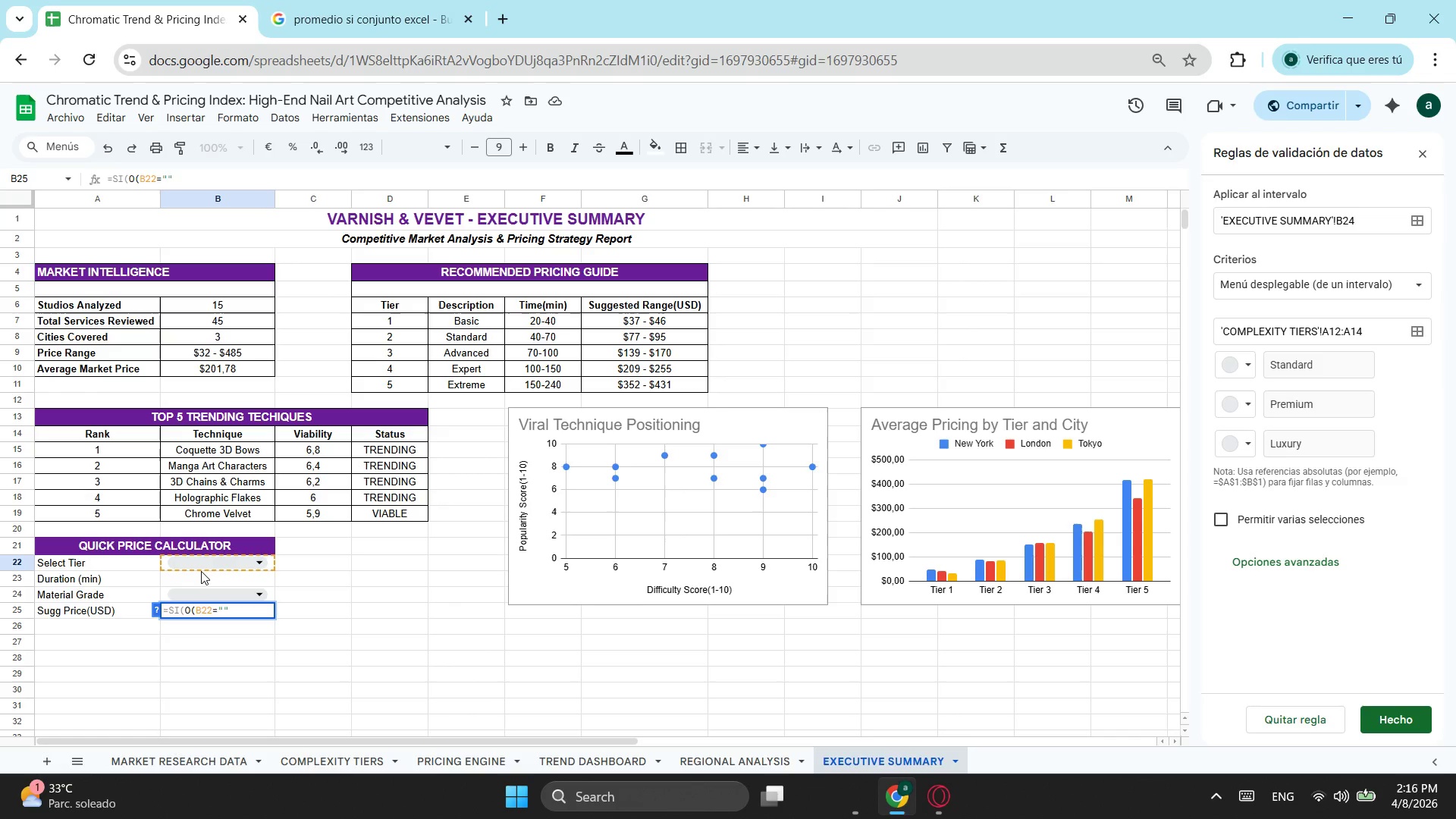 
key(Semicolon)
 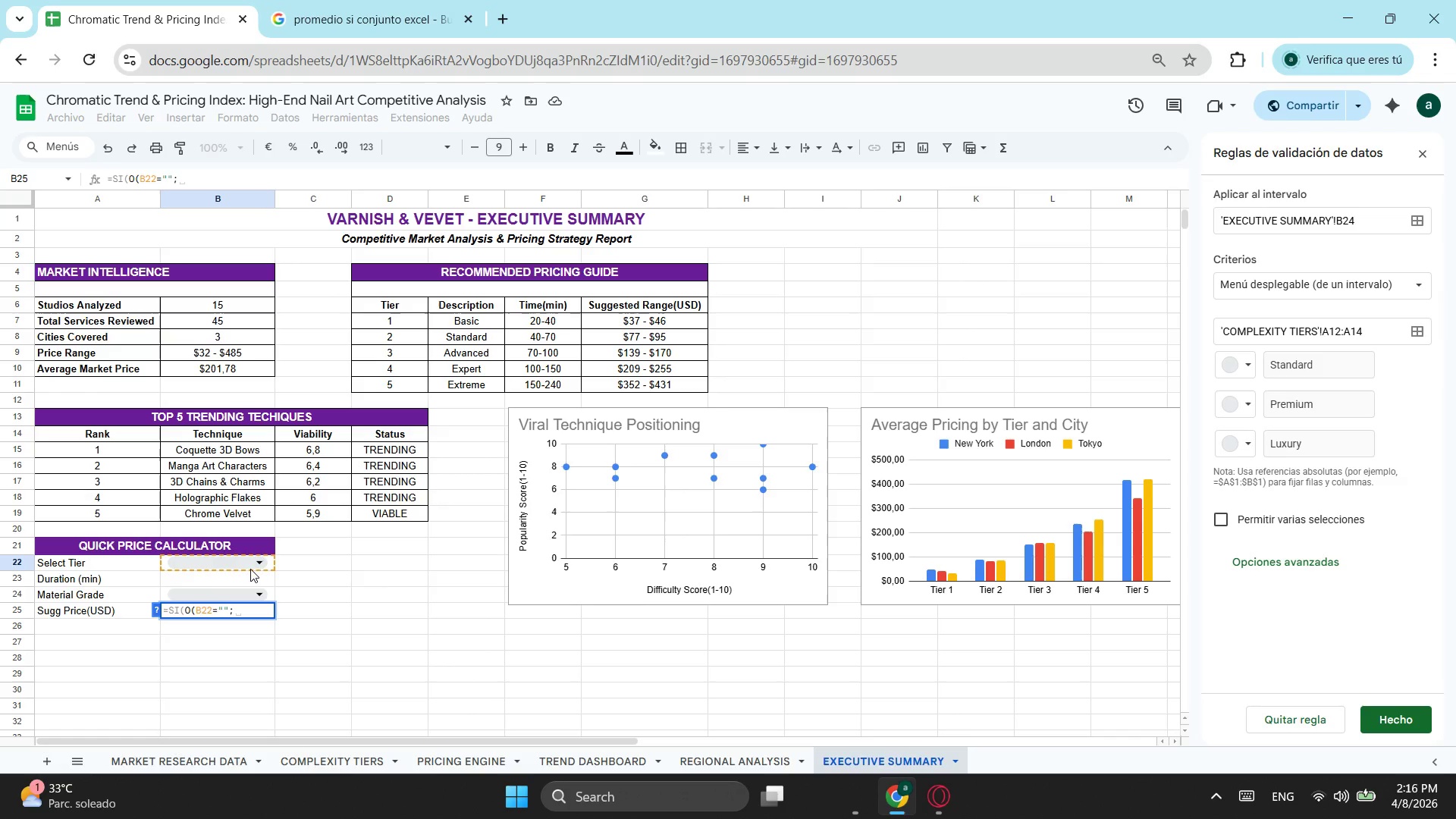 
left_click([231, 582])
 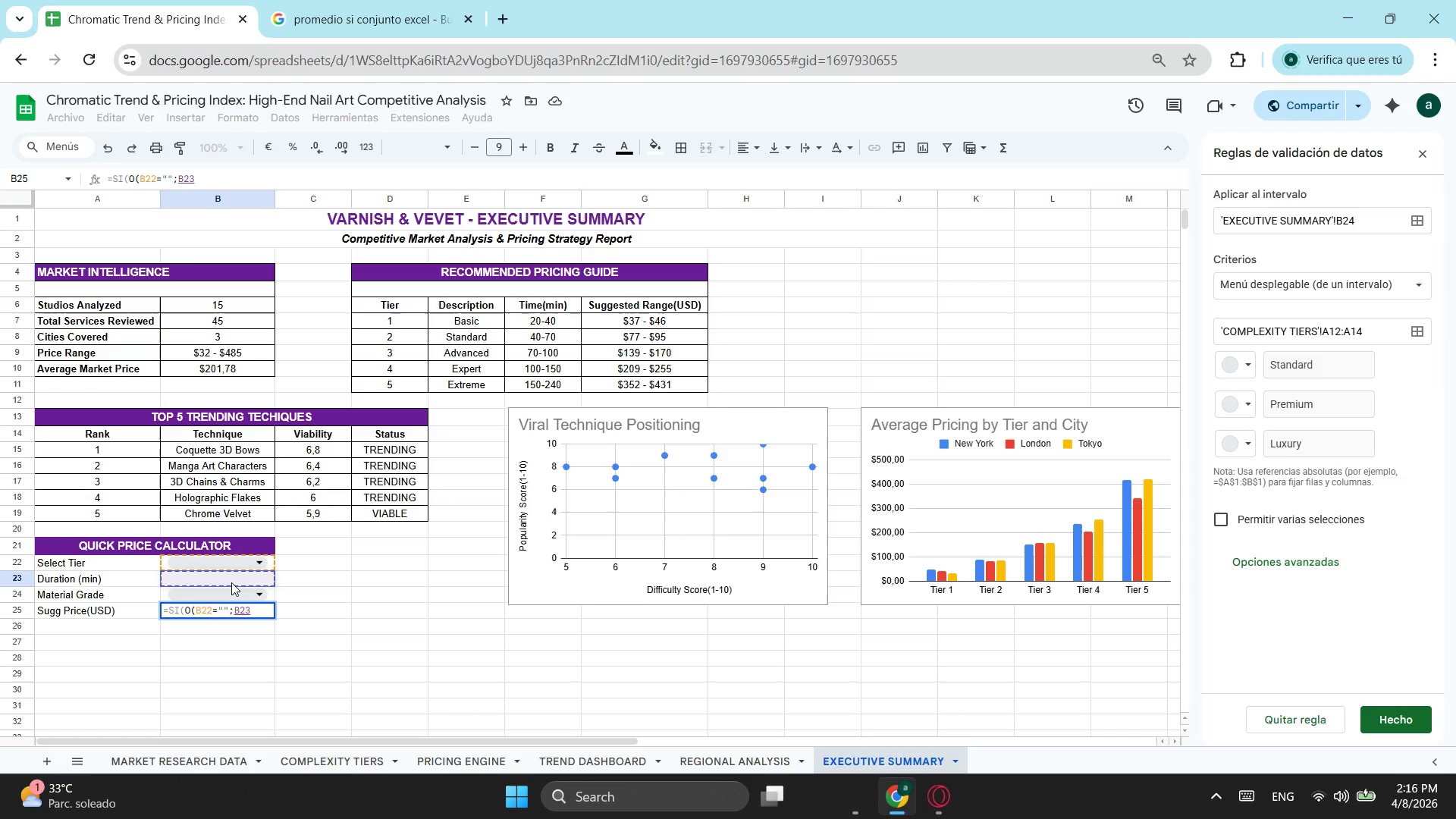 
key(Shift+ShiftLeft)
 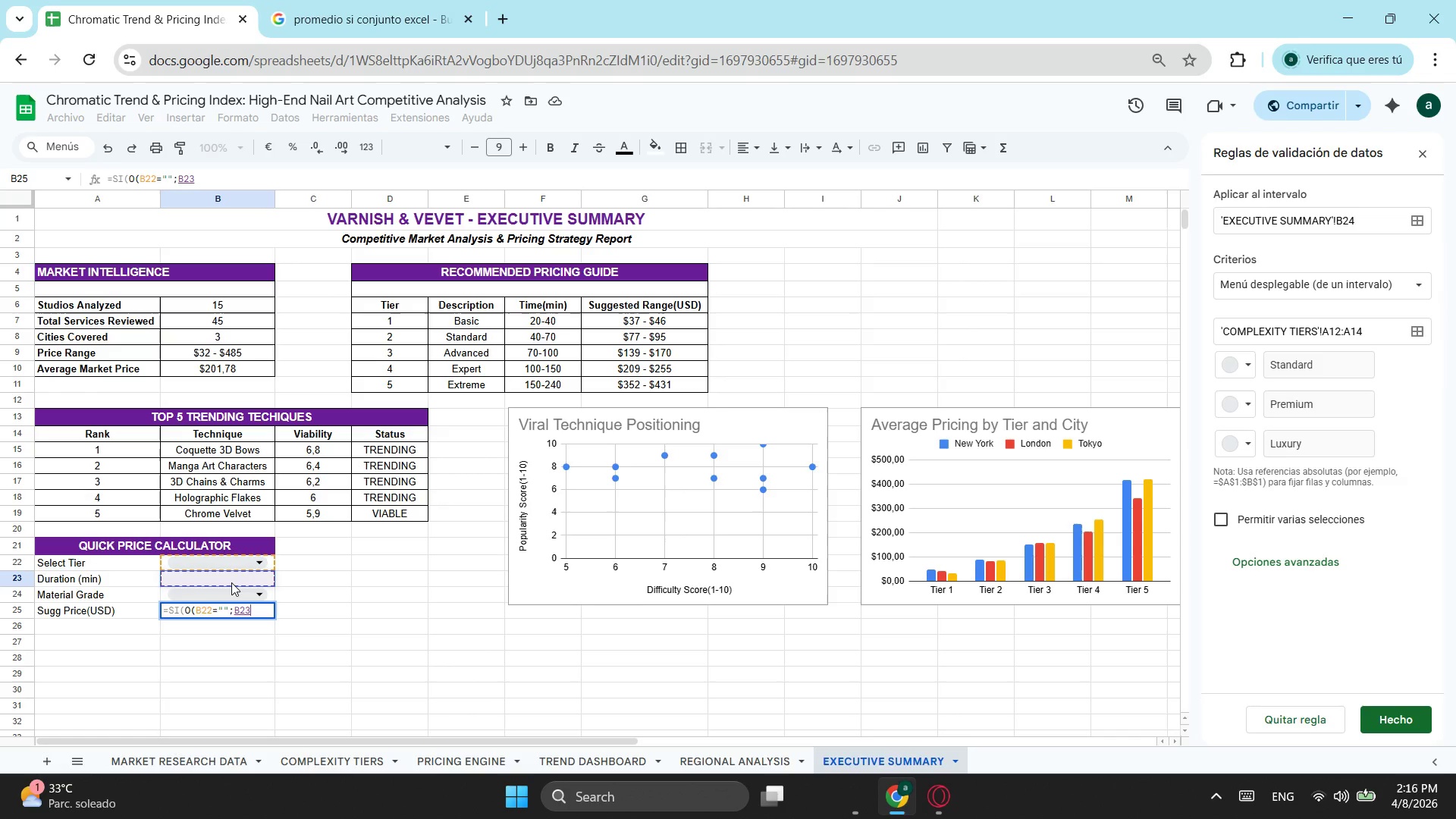 
key(Equal)
 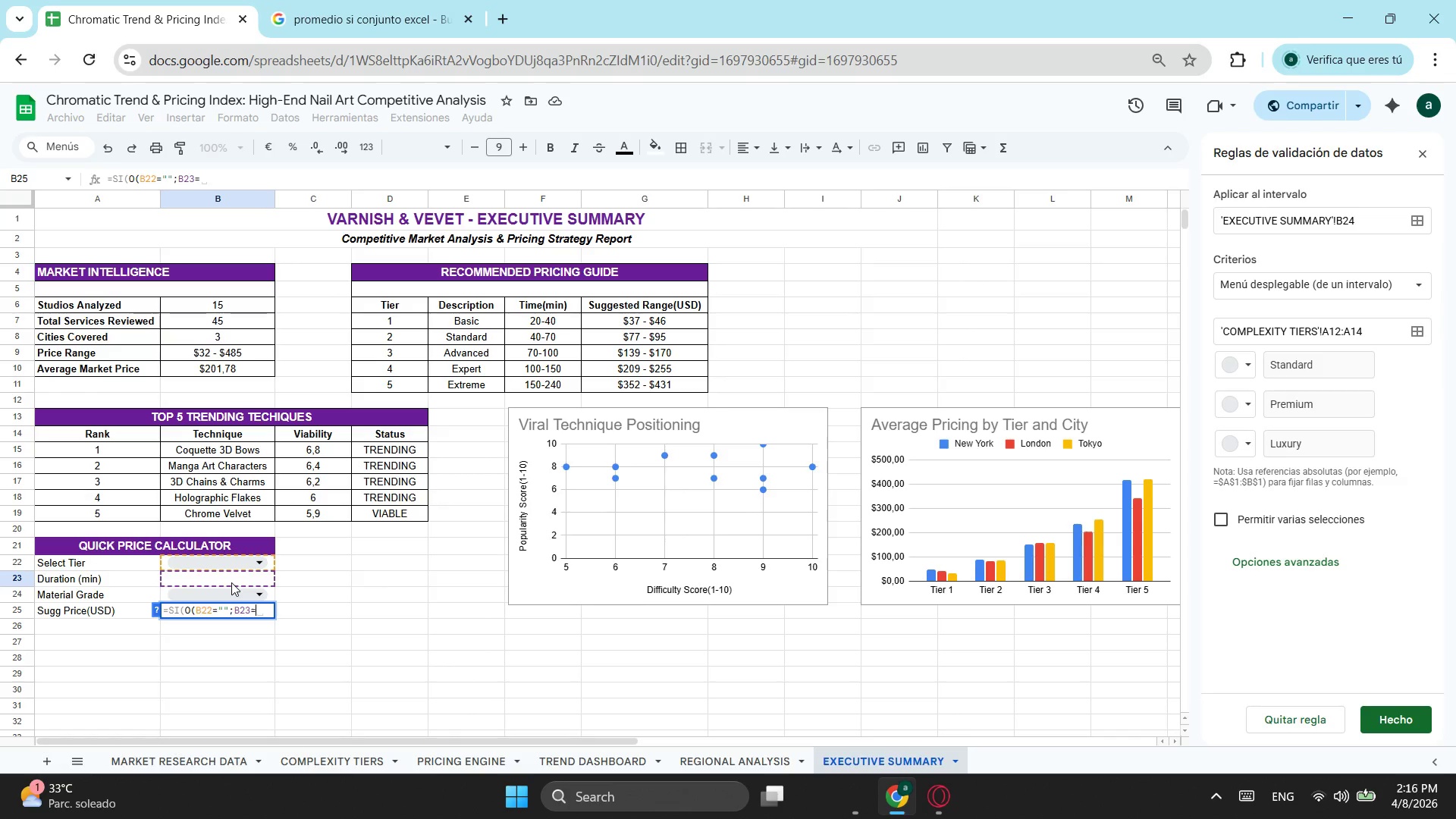 
key(Shift+Quote)
 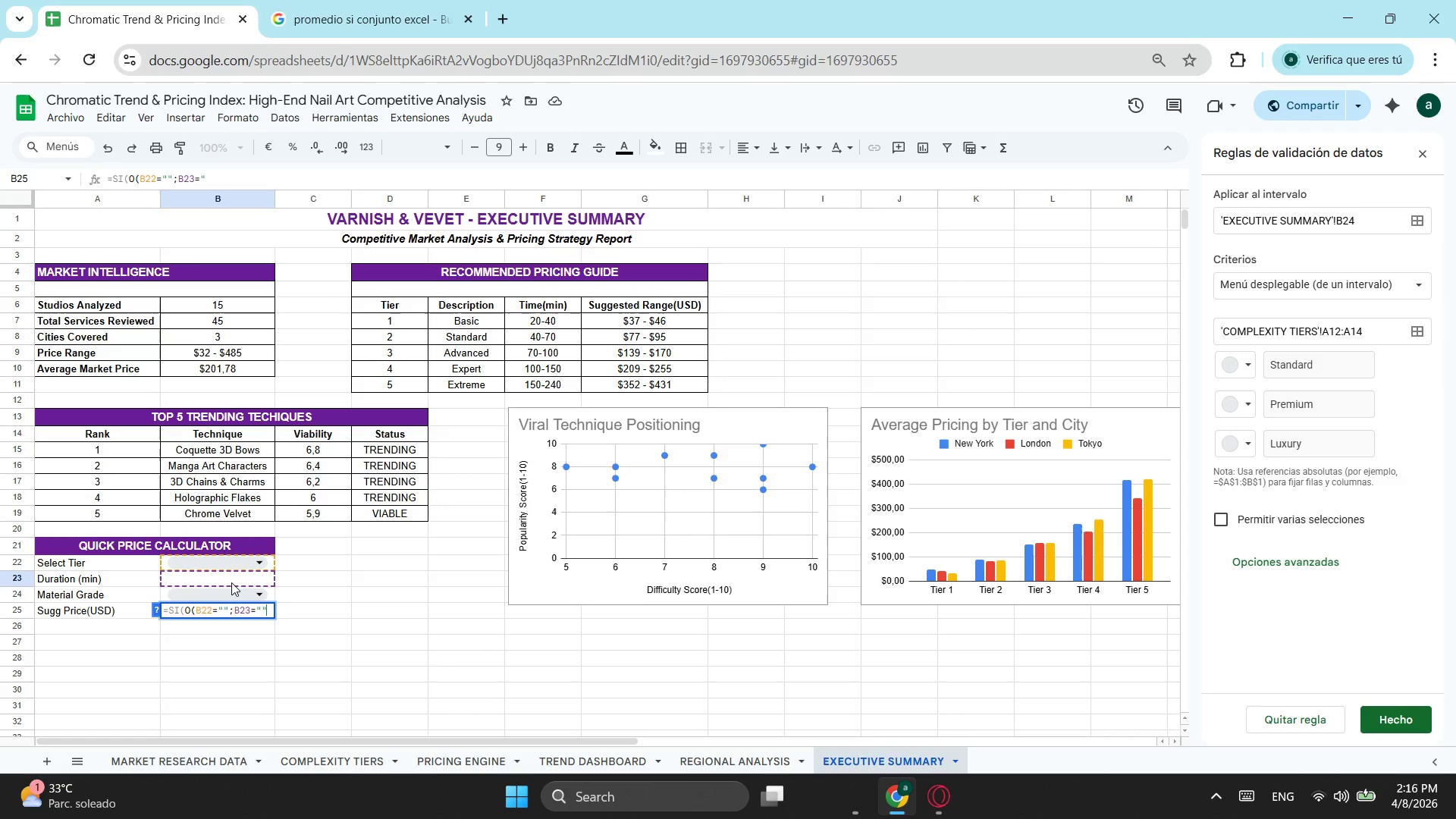 
key(Shift+Quote)
 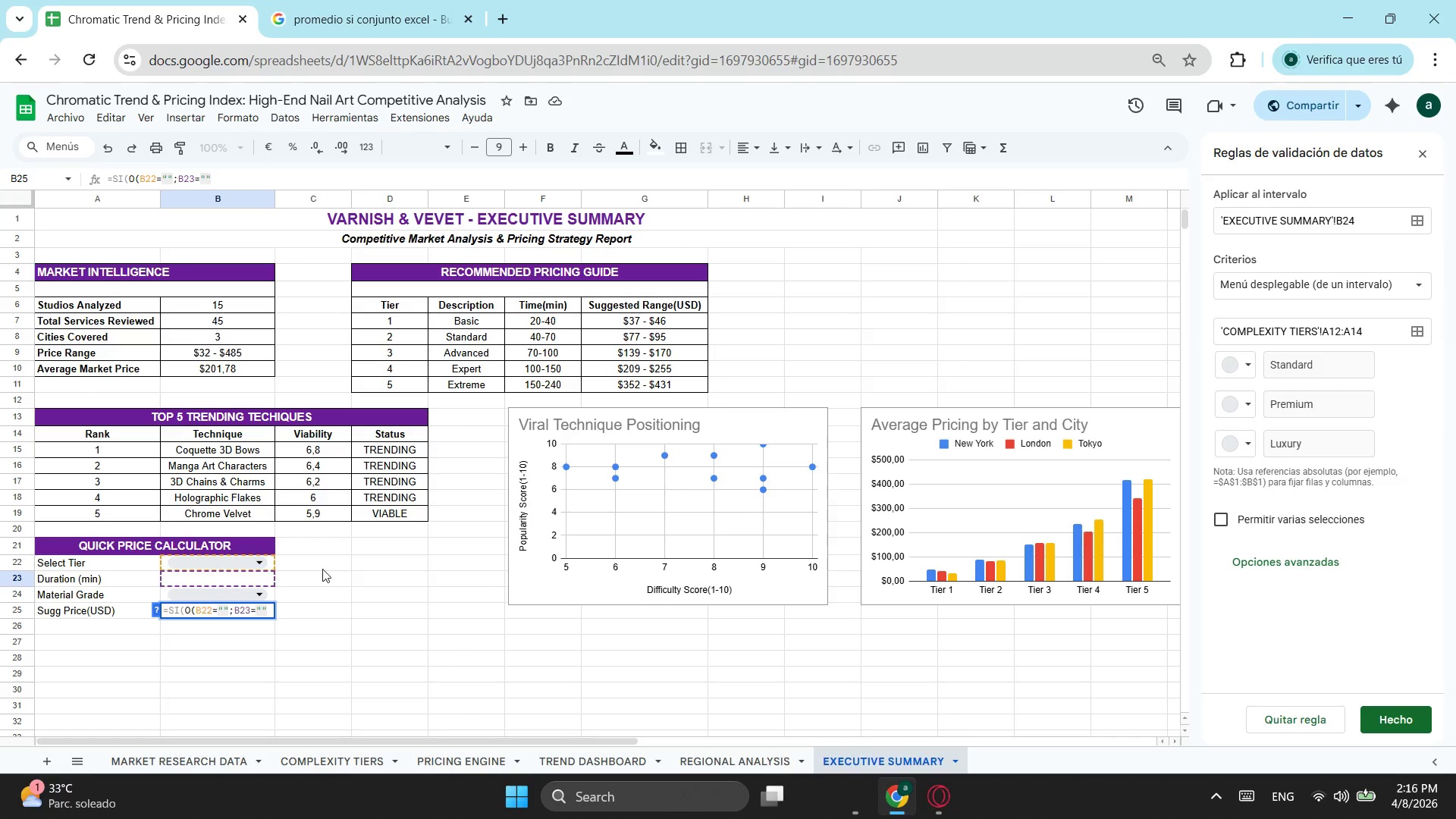 
key(Semicolon)
 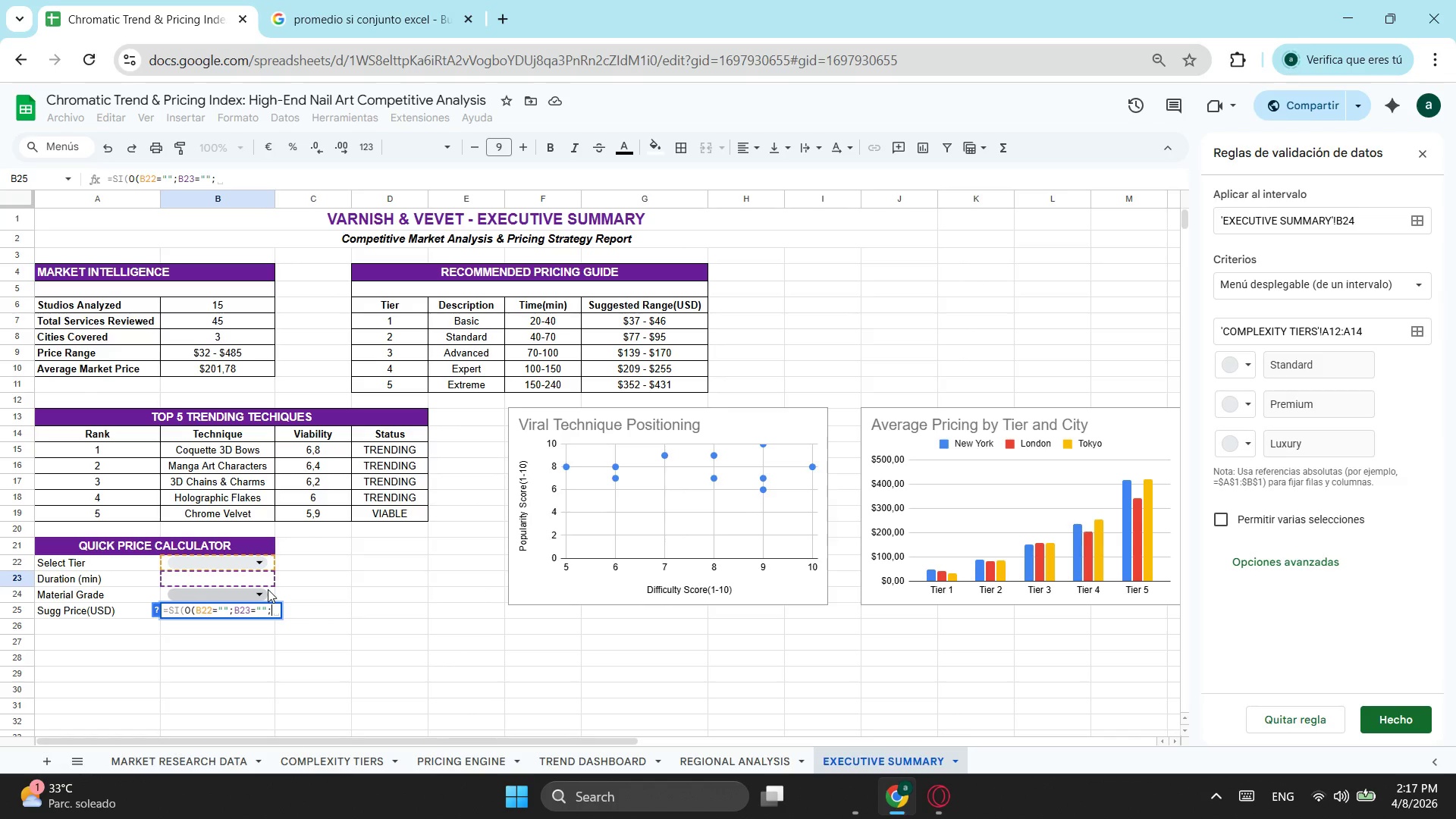 
left_click([269, 591])
 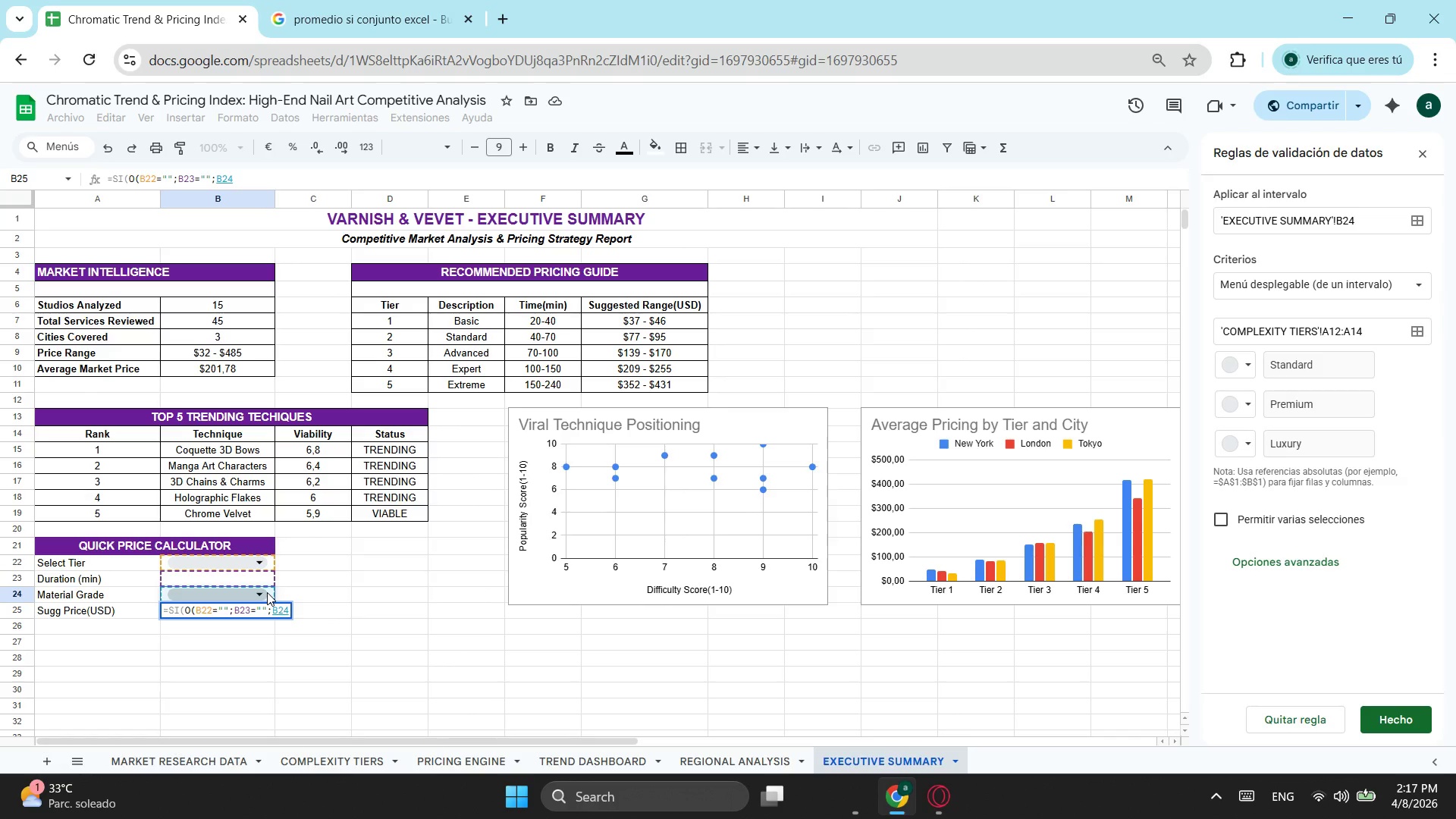 
key(Equal)
 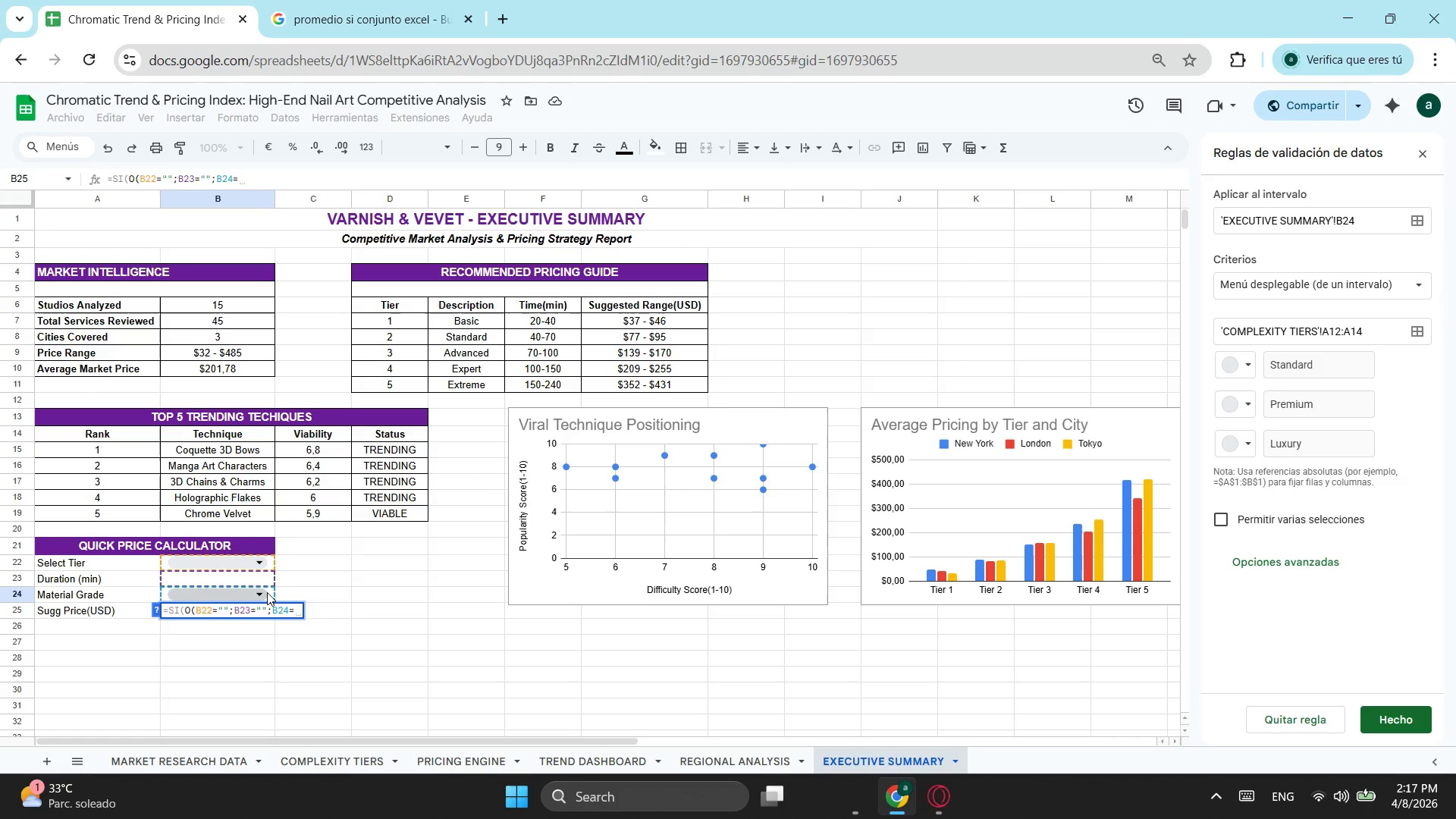 
key(Shift+Quote)
 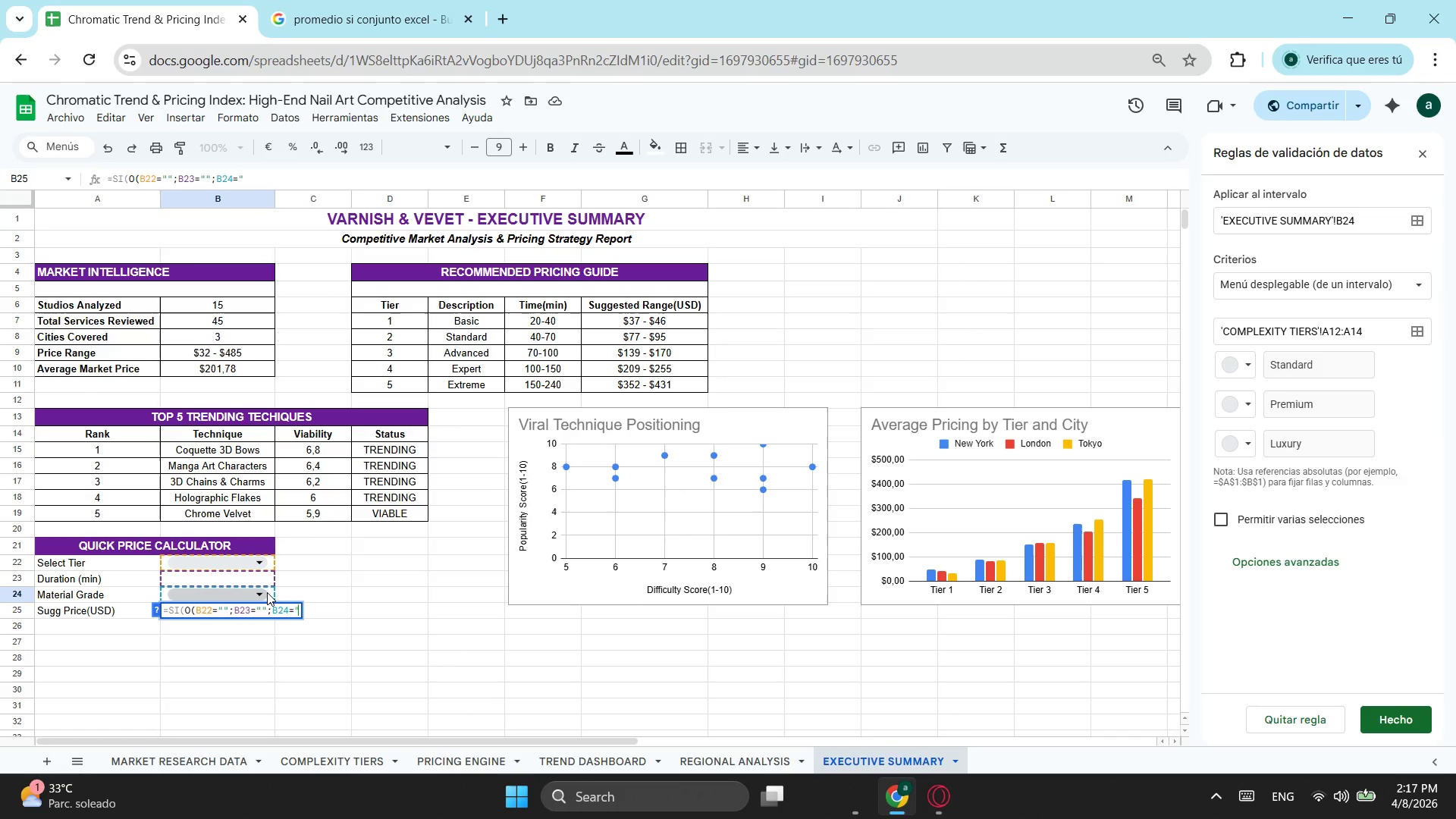 
key(Shift+Quote)
 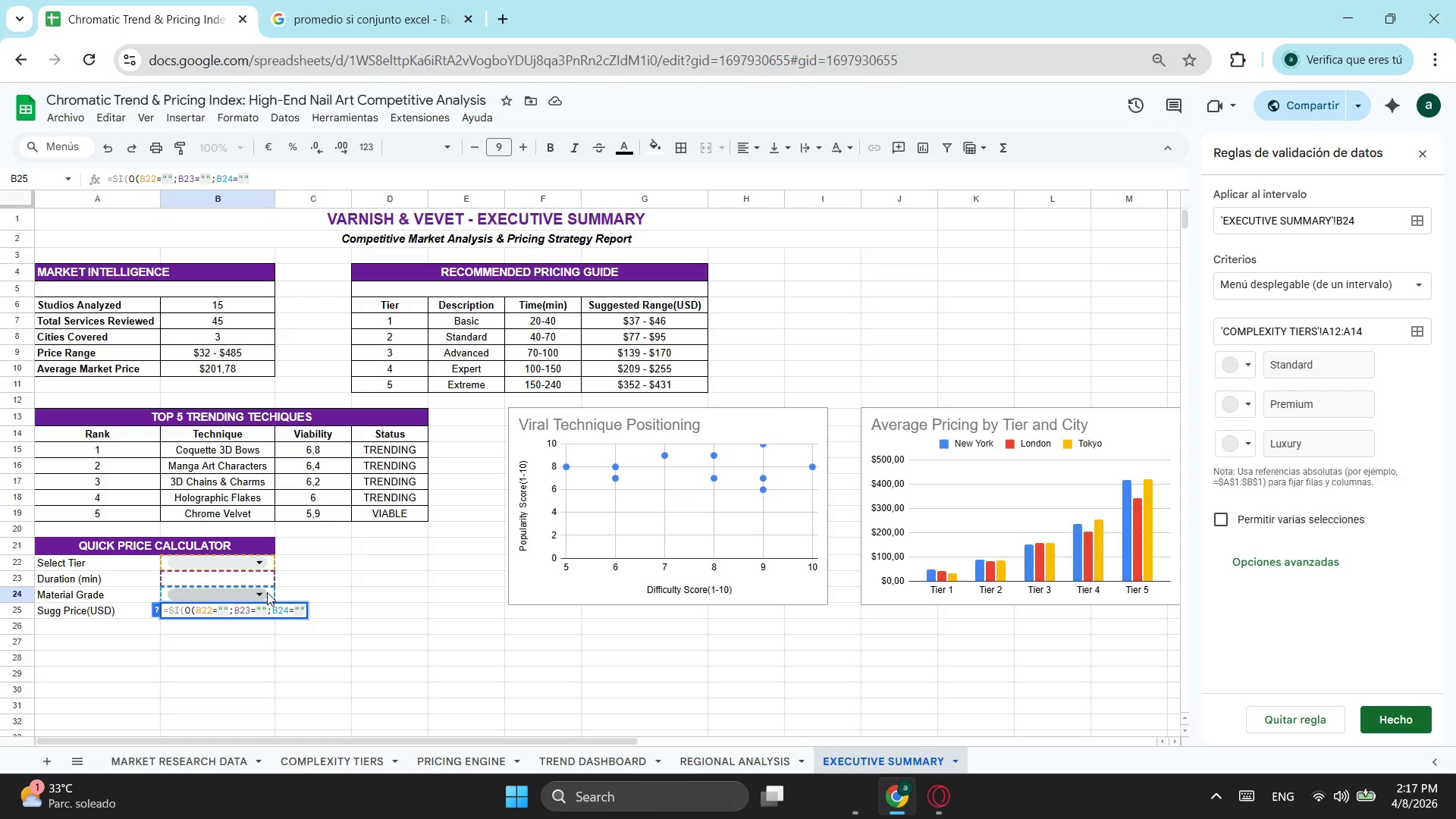 
key(Semicolon)
 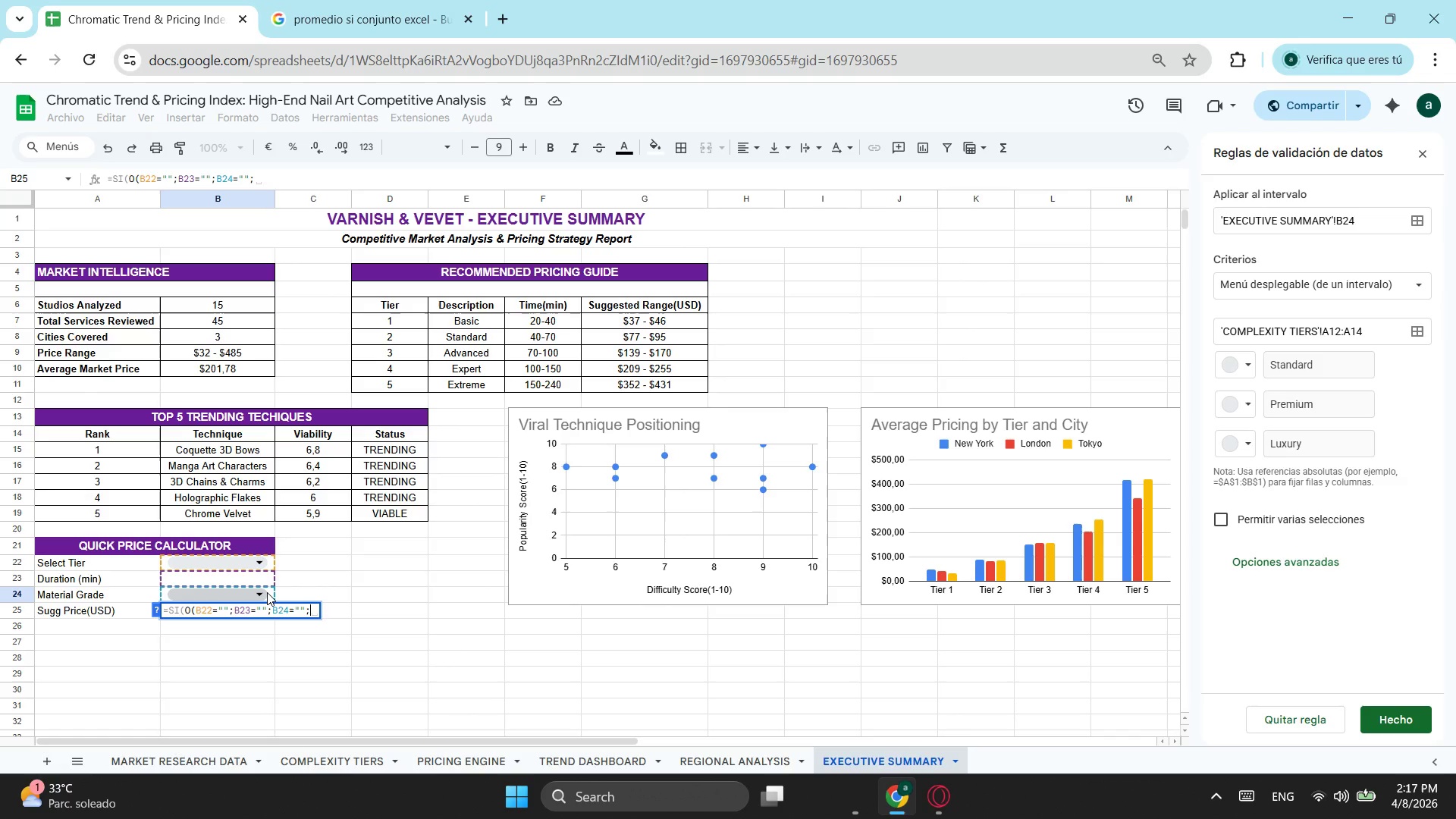 
key(Backspace)
 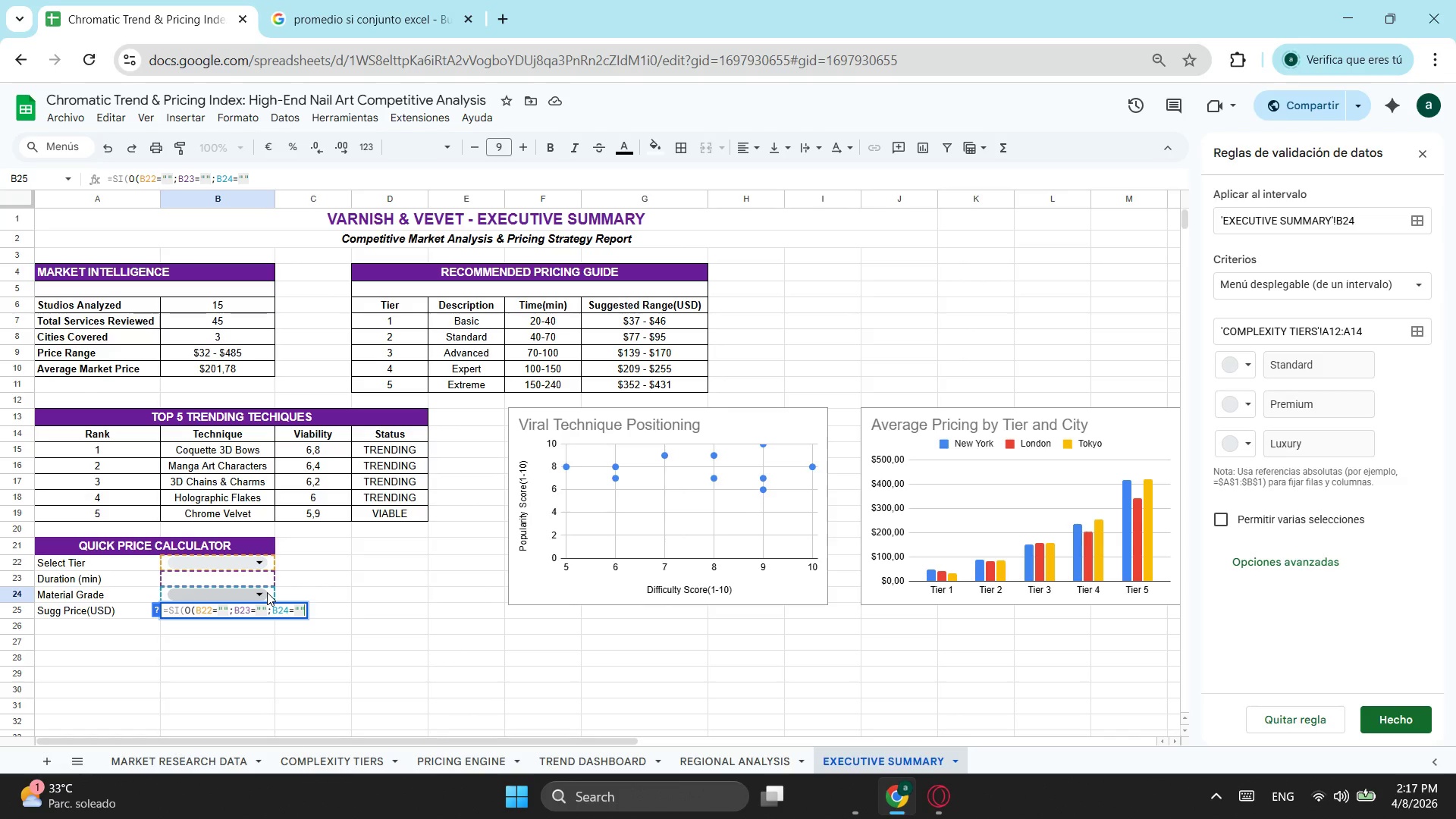 
key(Shift+ShiftLeft)
 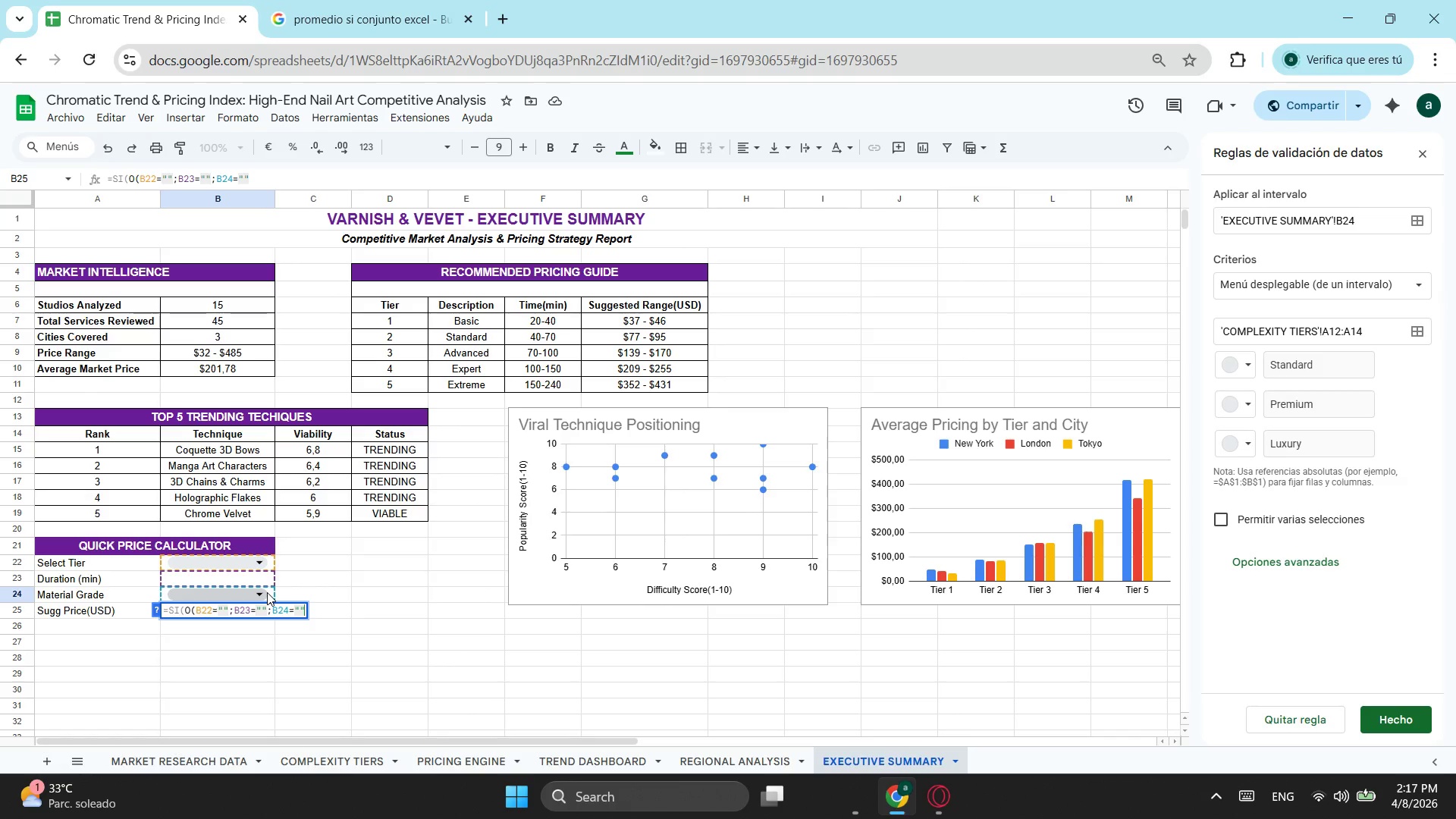 
key(Shift+0)
 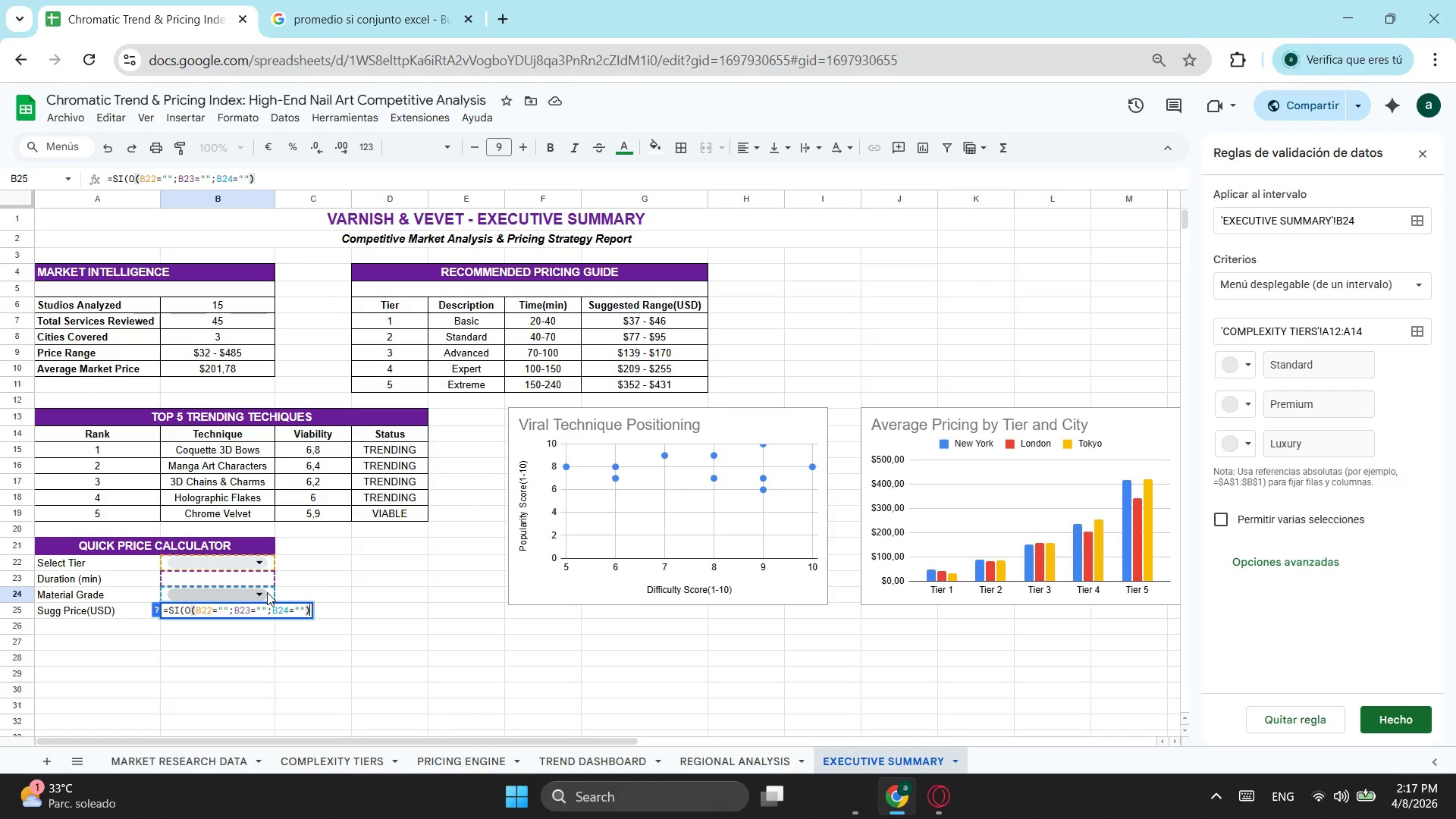 
key(Semicolon)
 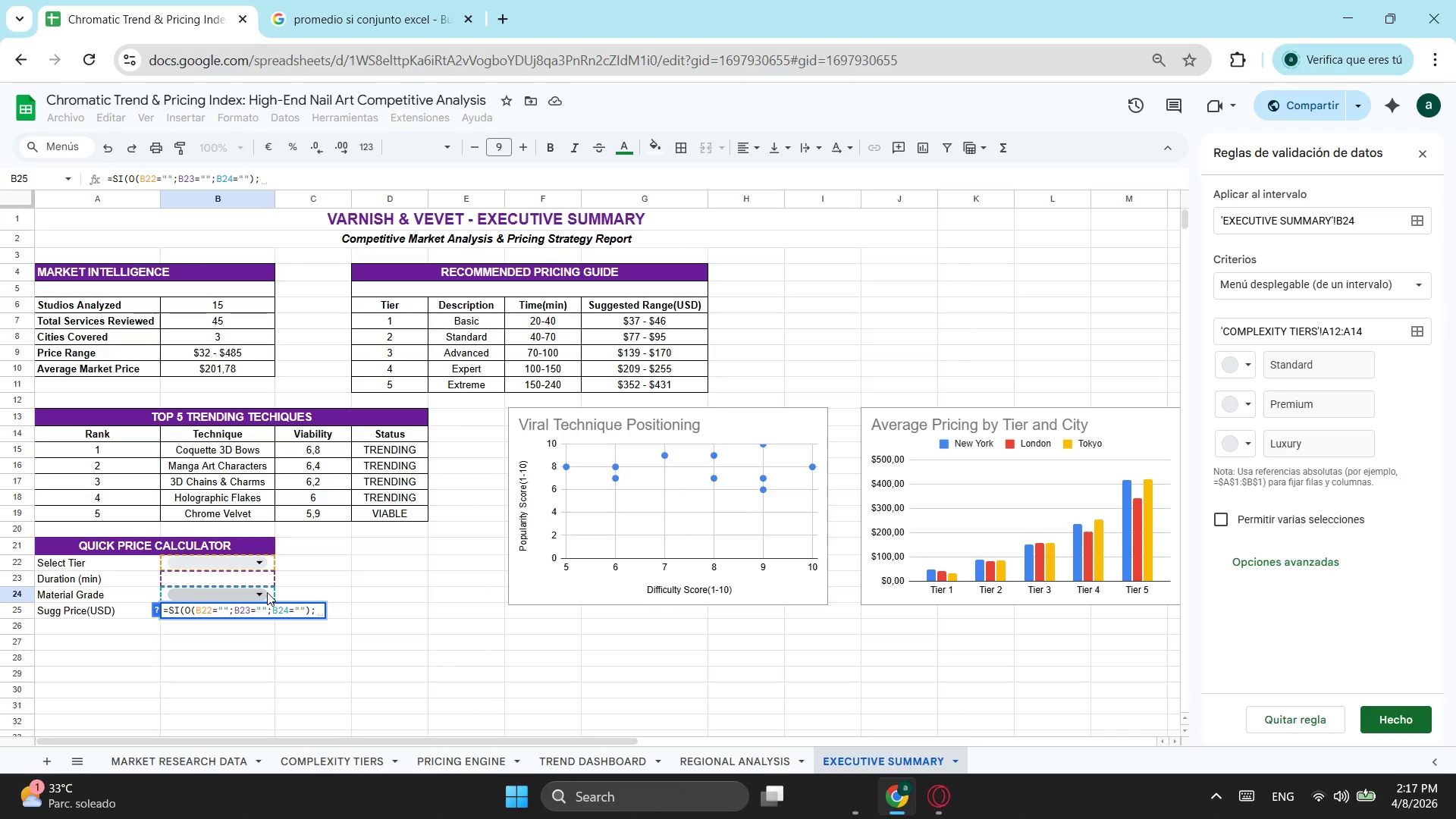 
key(Shift+Quote)
 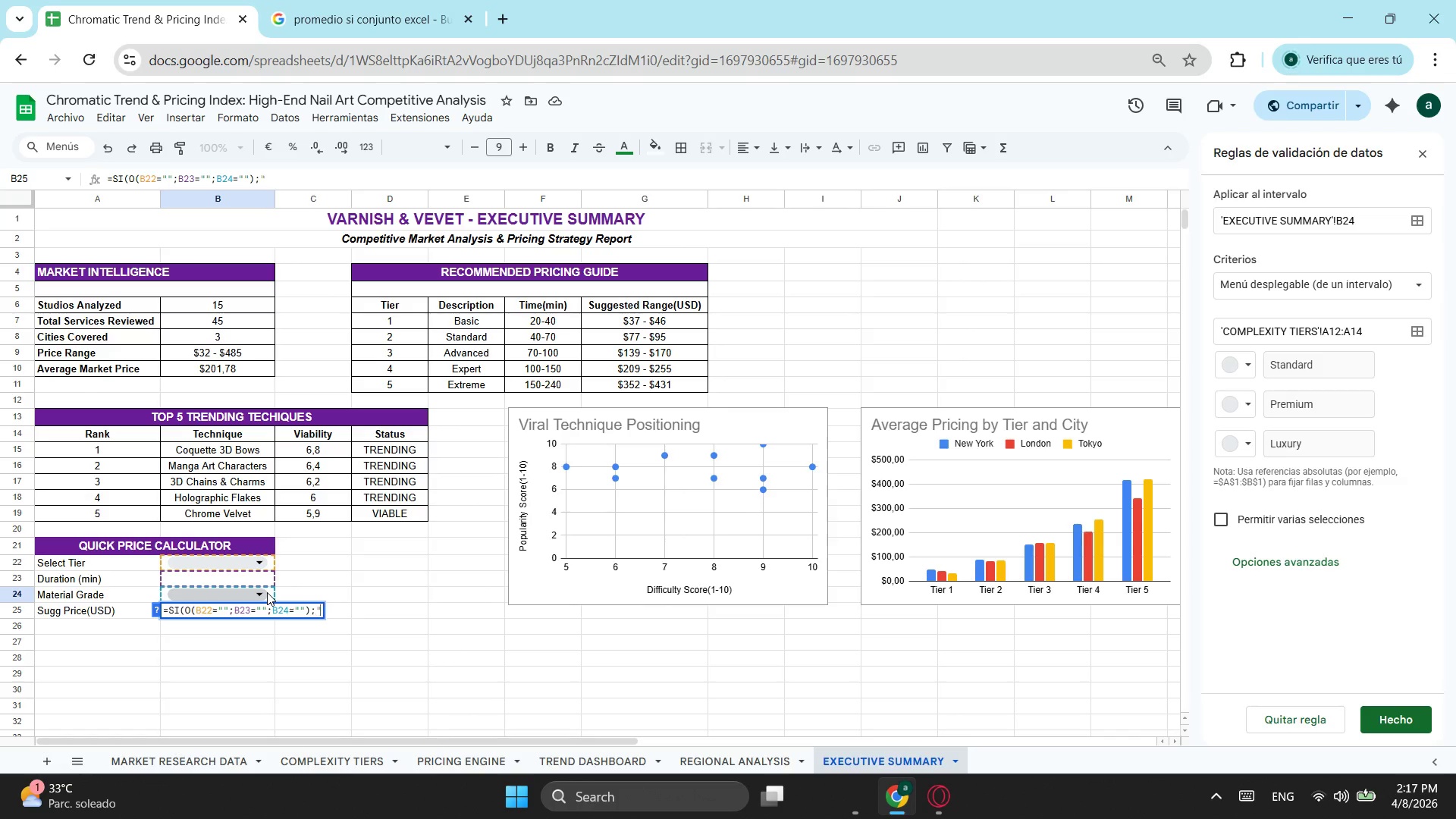 
key(Shift+Quote)
 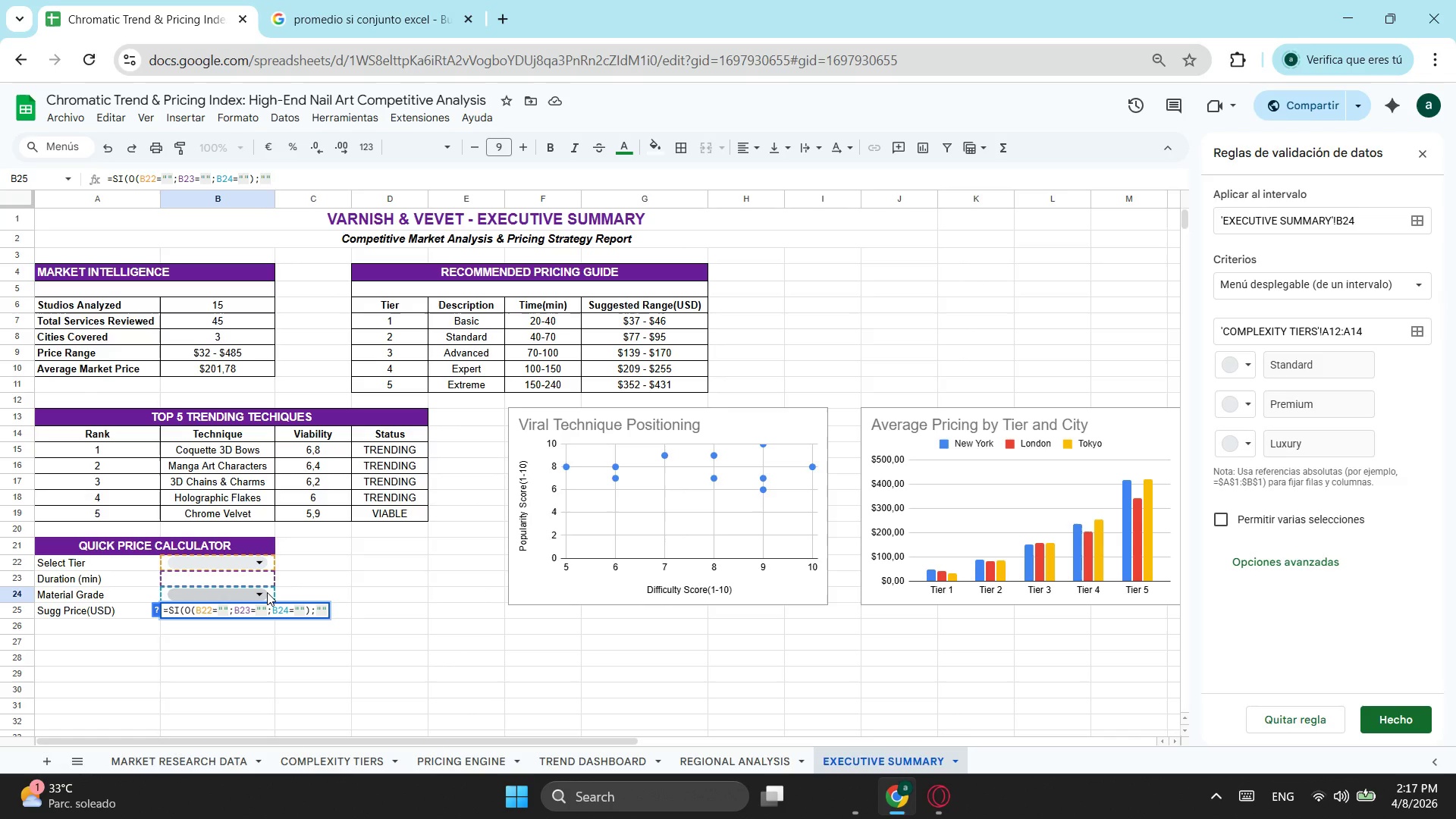 
key(Semicolon)
 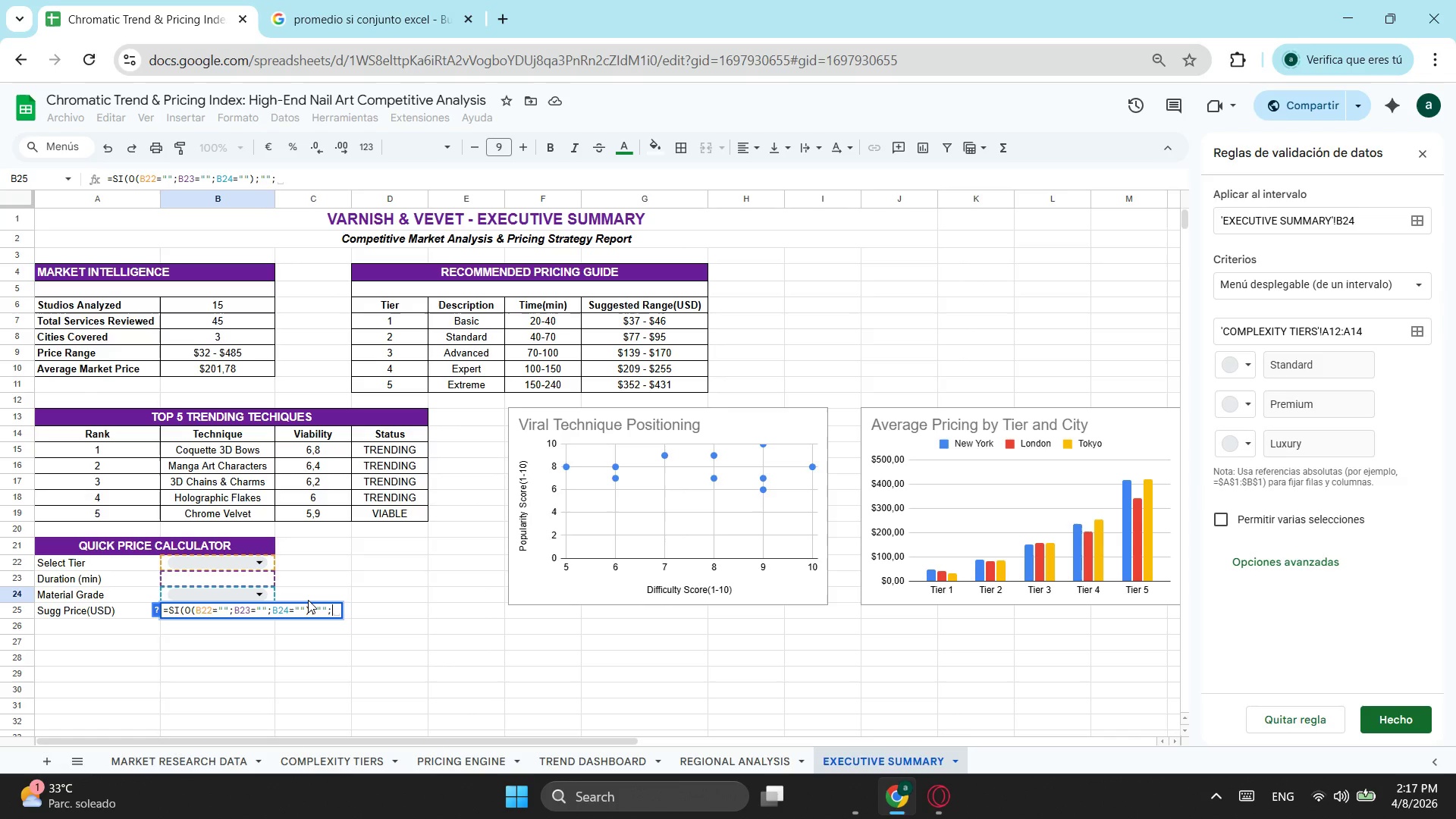 
wait(6.23)
 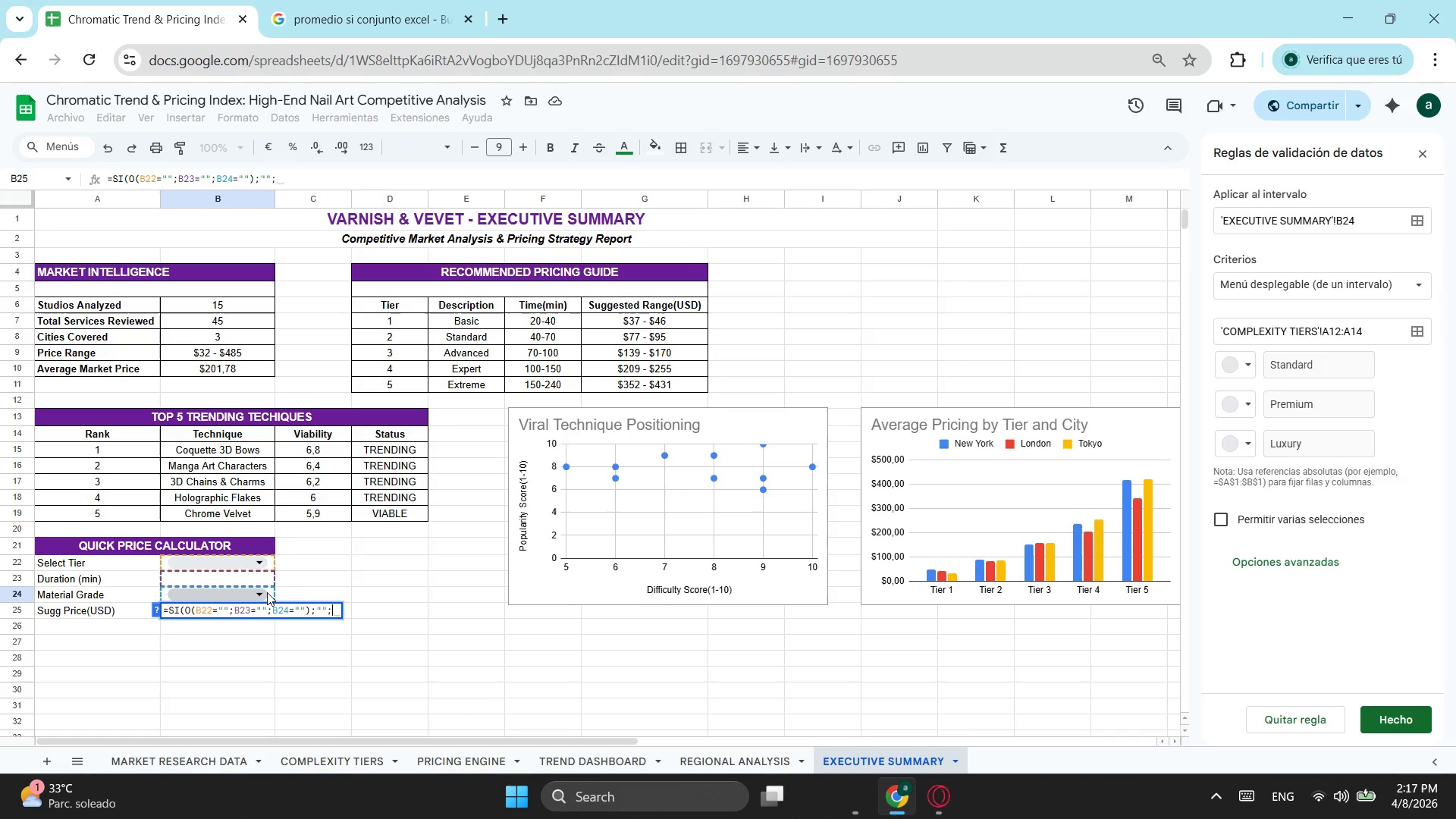 
type((()
 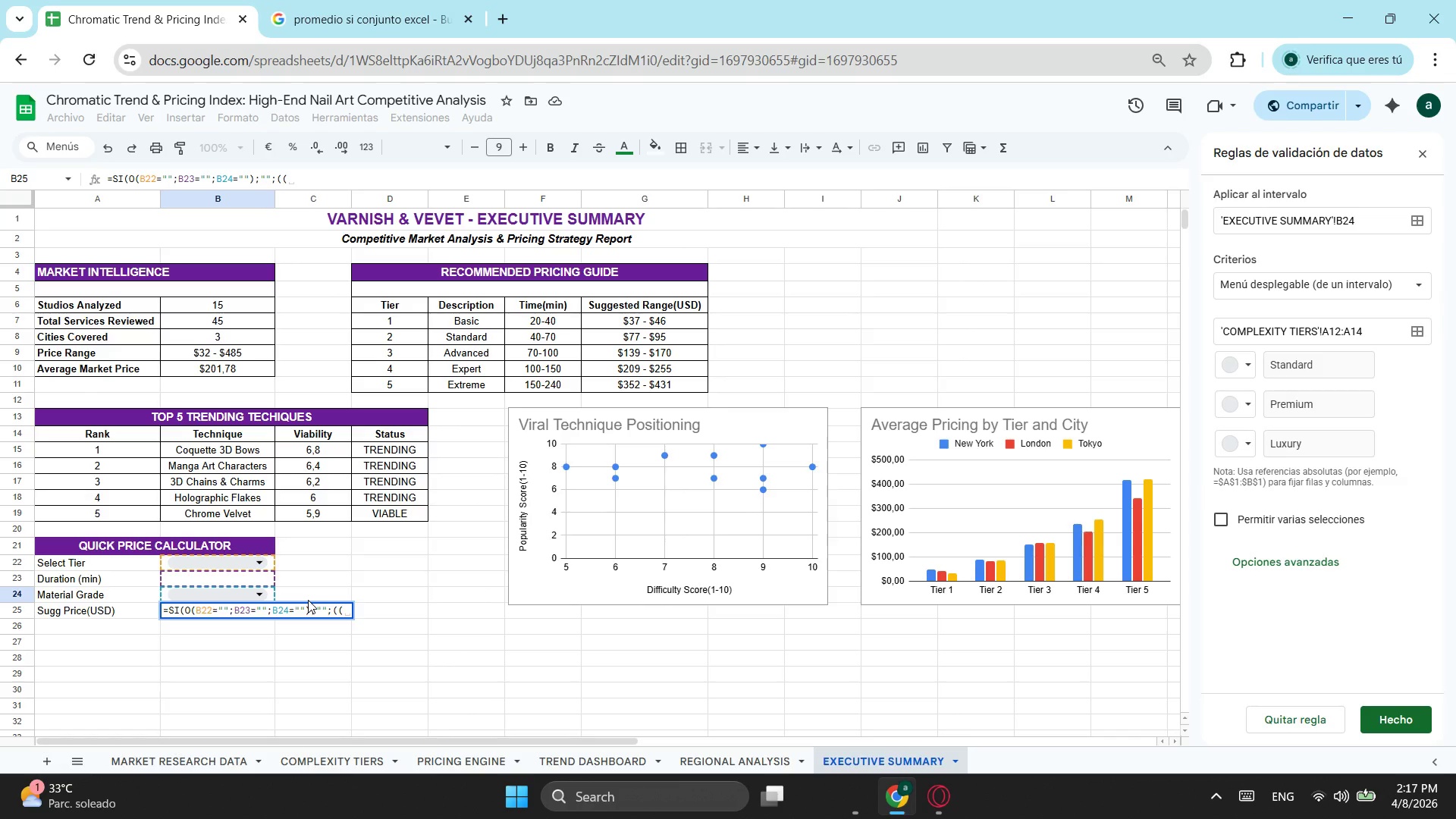 
wait(9.08)
 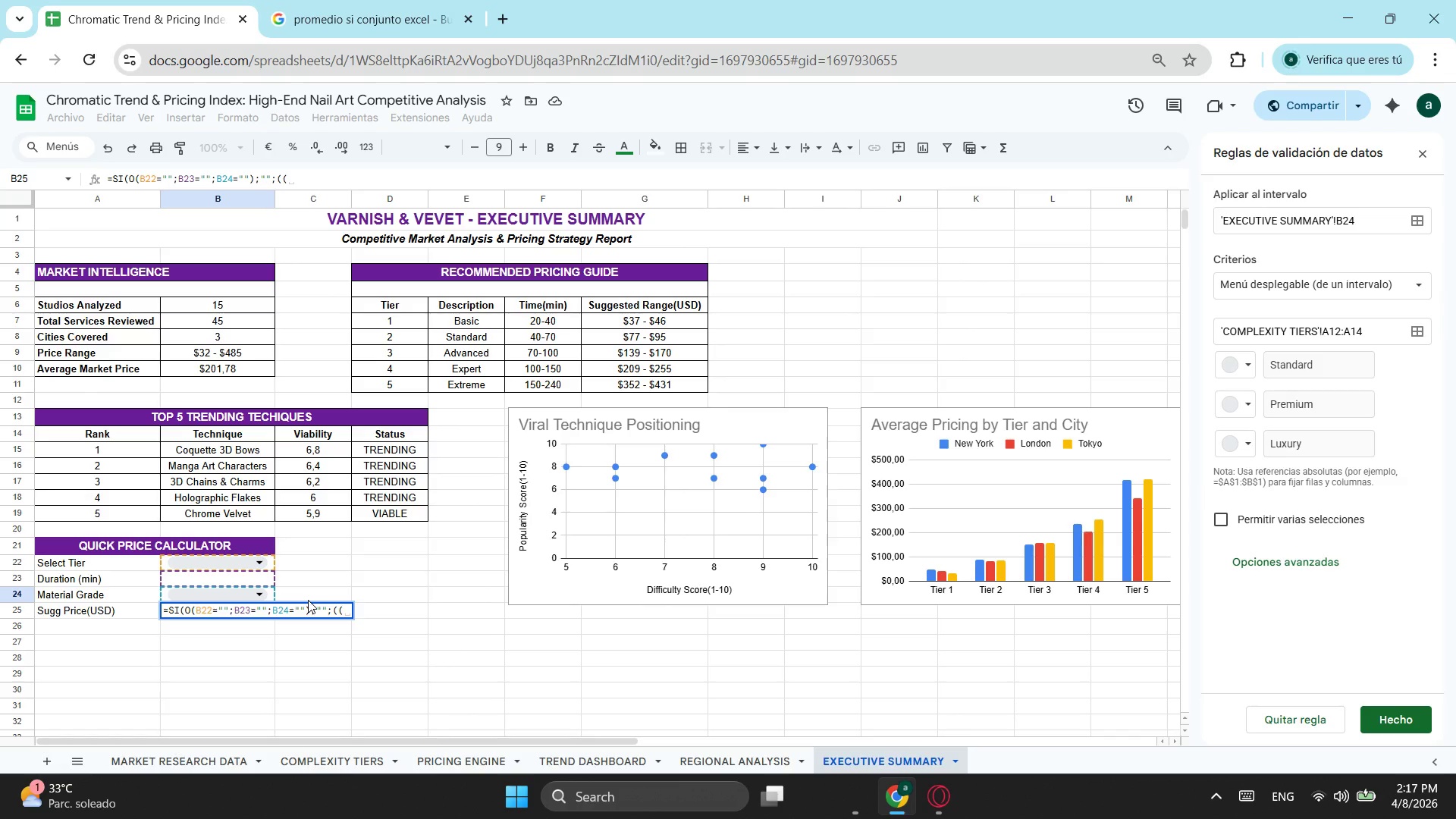 
left_click([254, 582])
 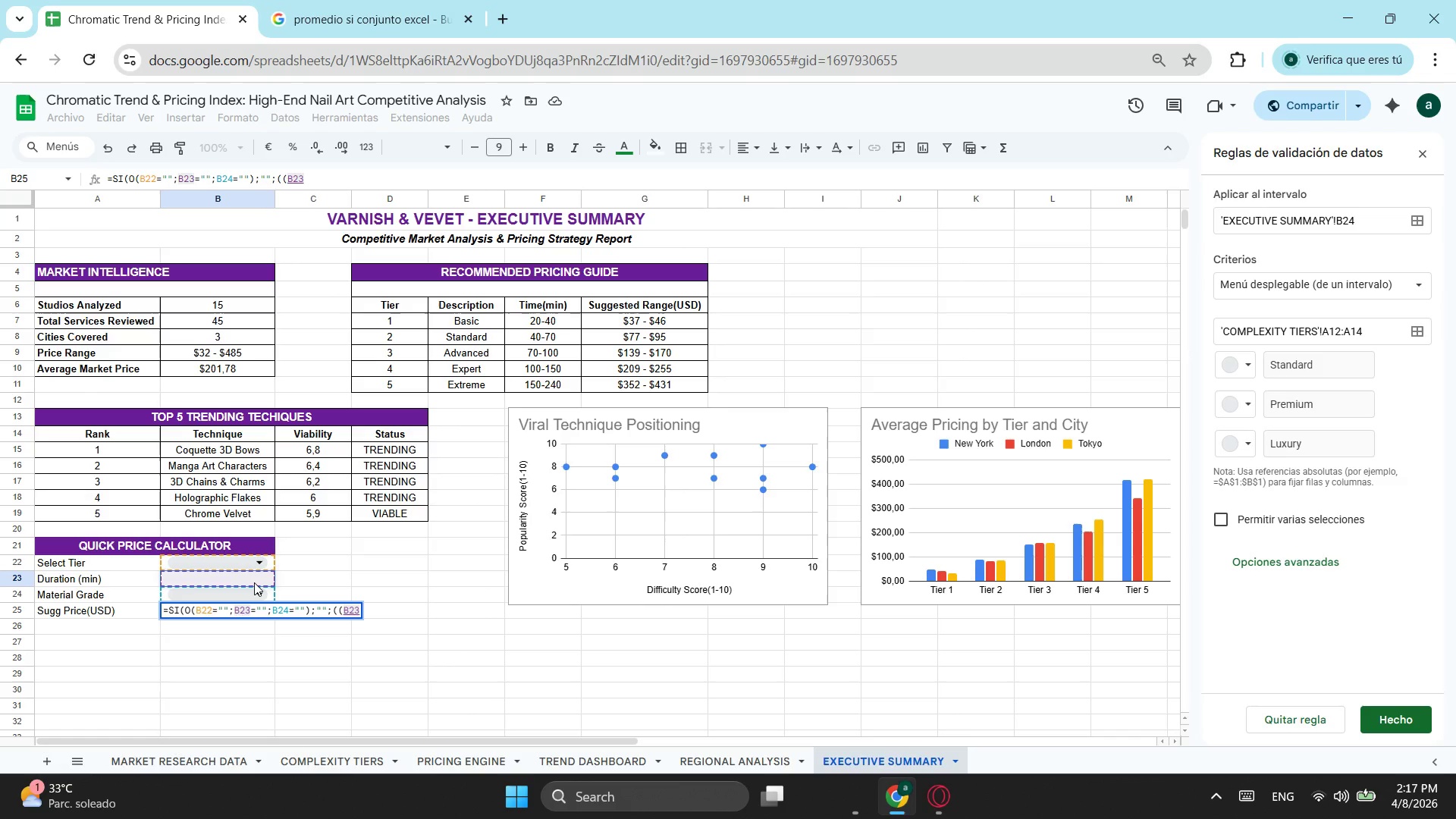 
wait(11.22)
 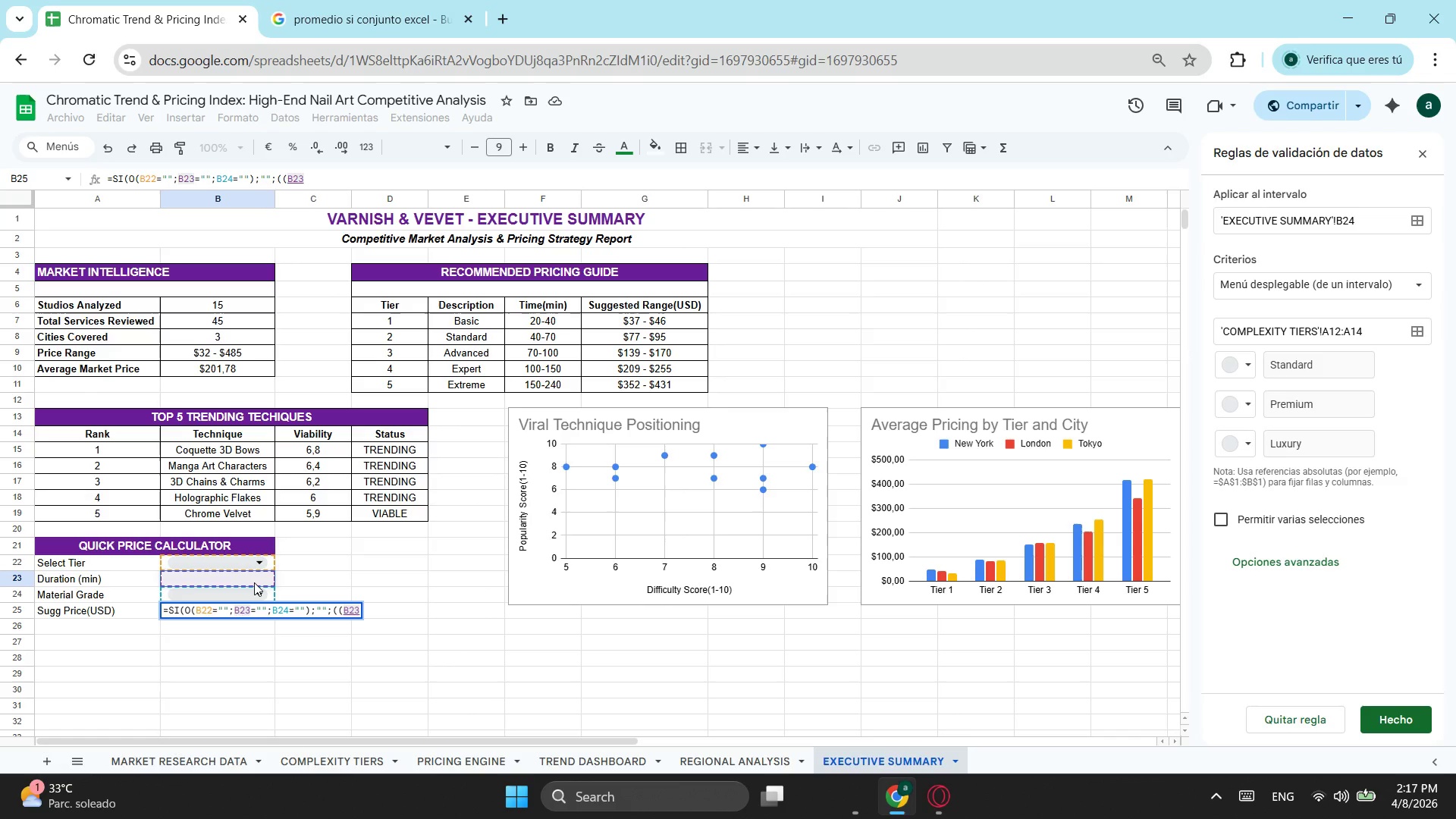 
type(/60)
 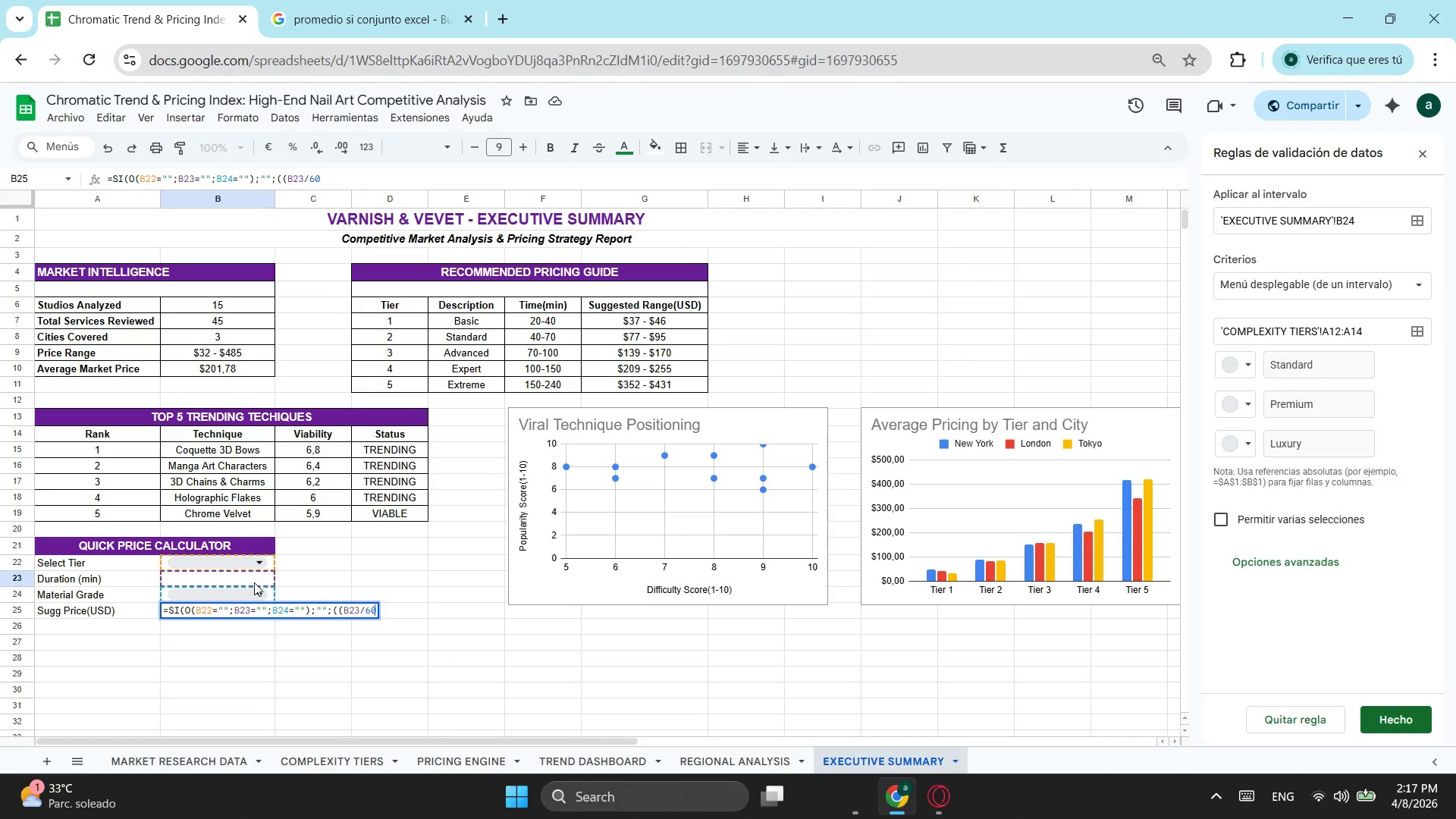 
wait(5.95)
 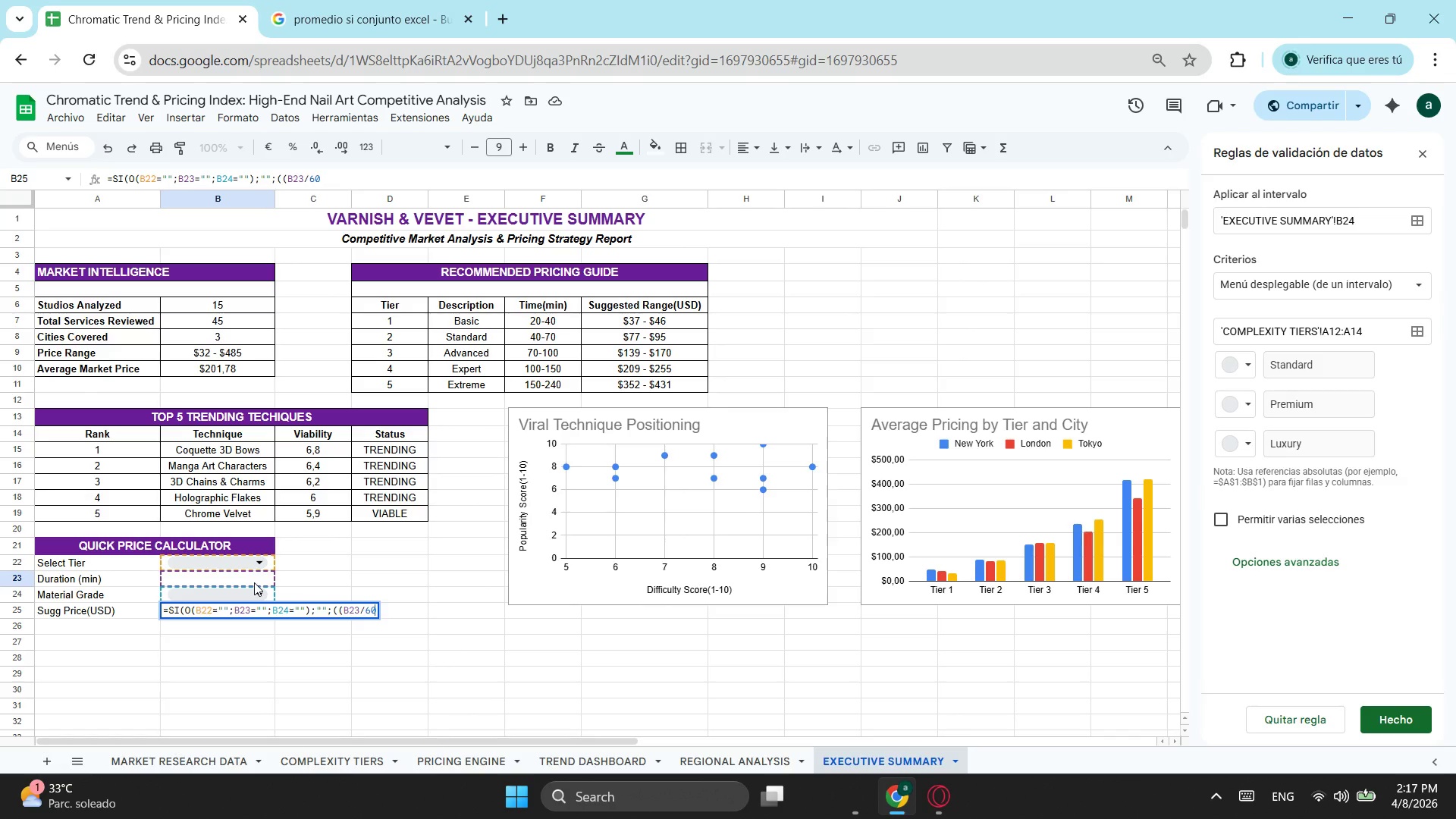 
type()*bus)
 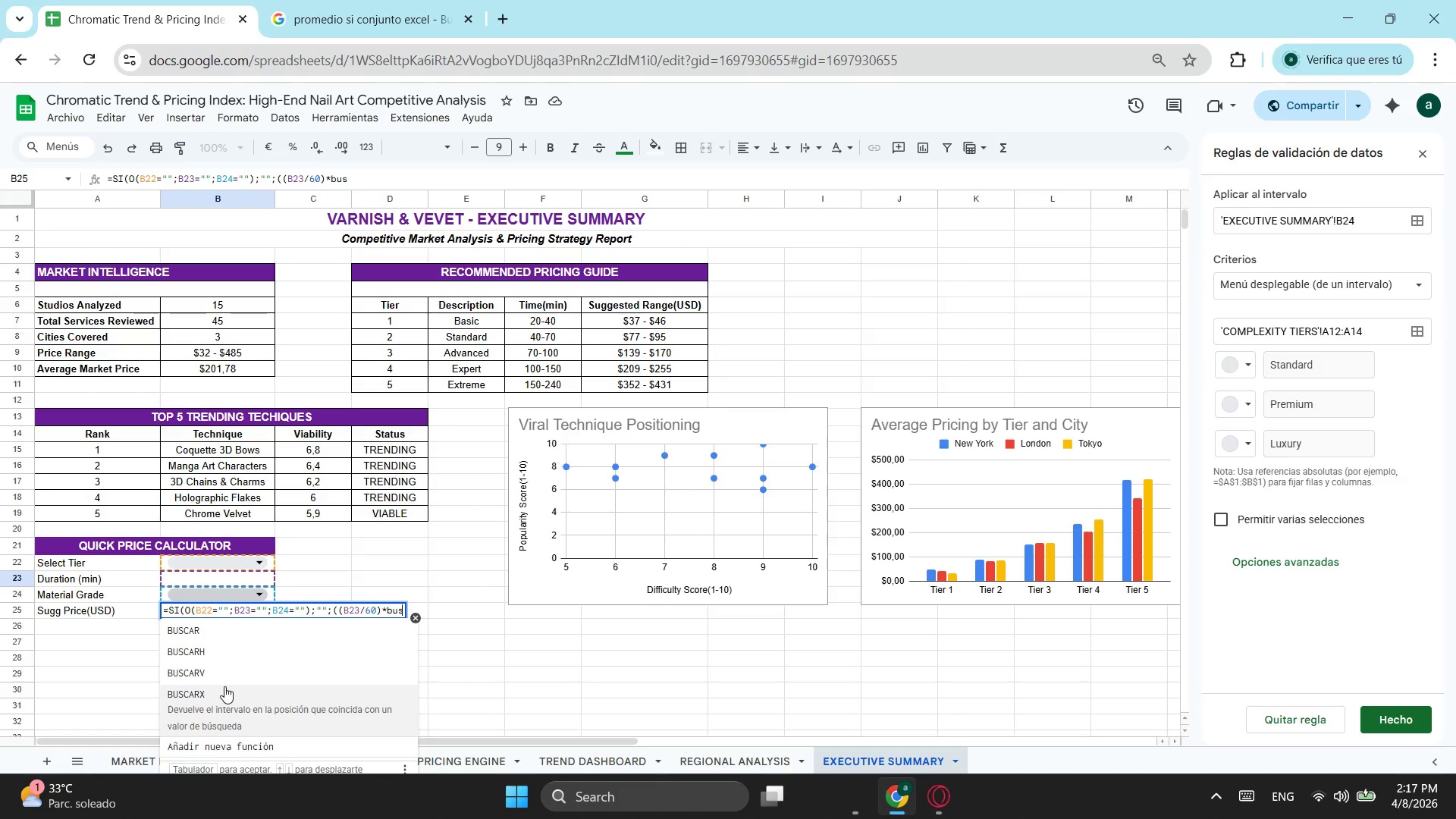 
left_click([225, 689])
 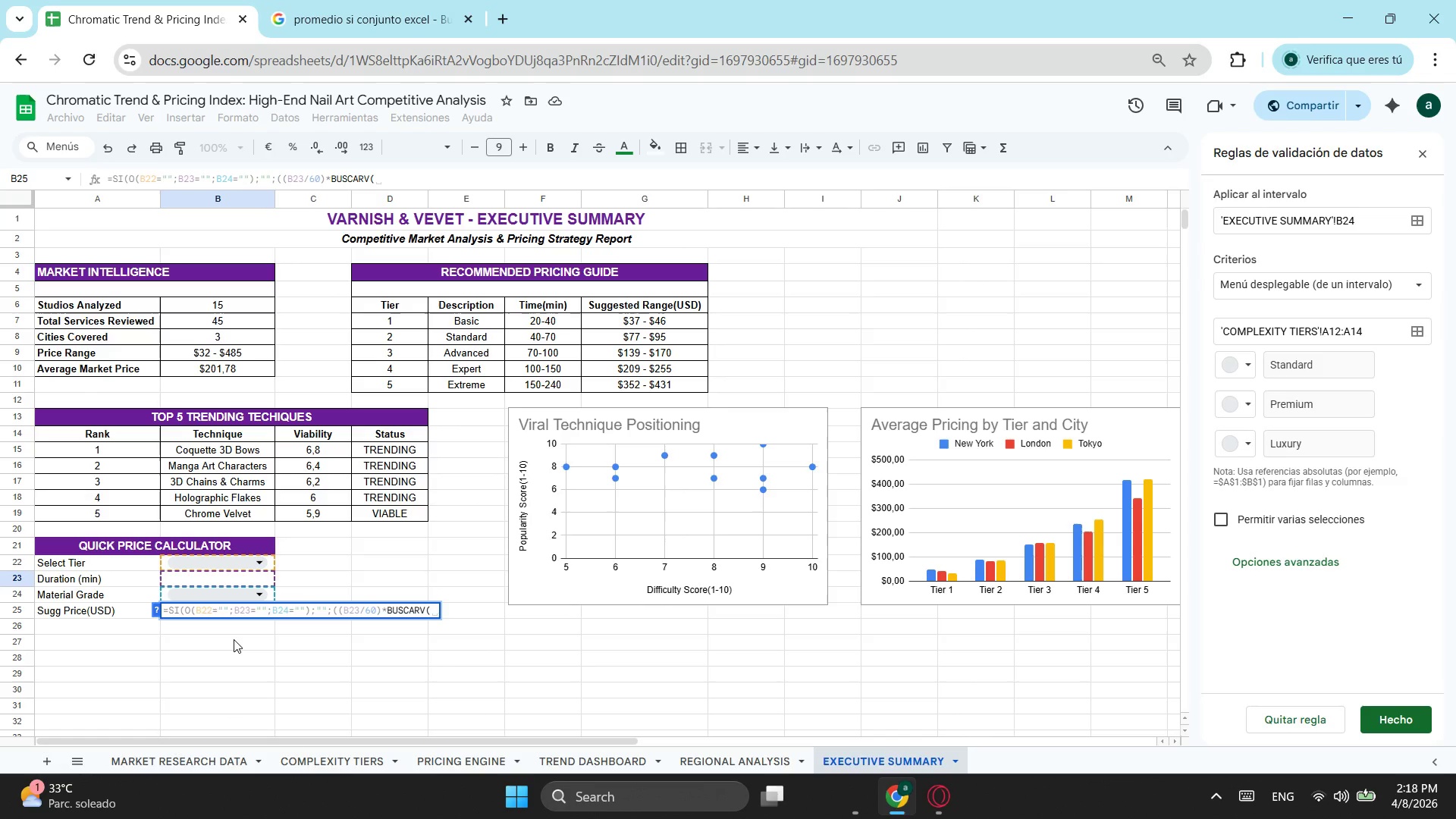 
wait(9.94)
 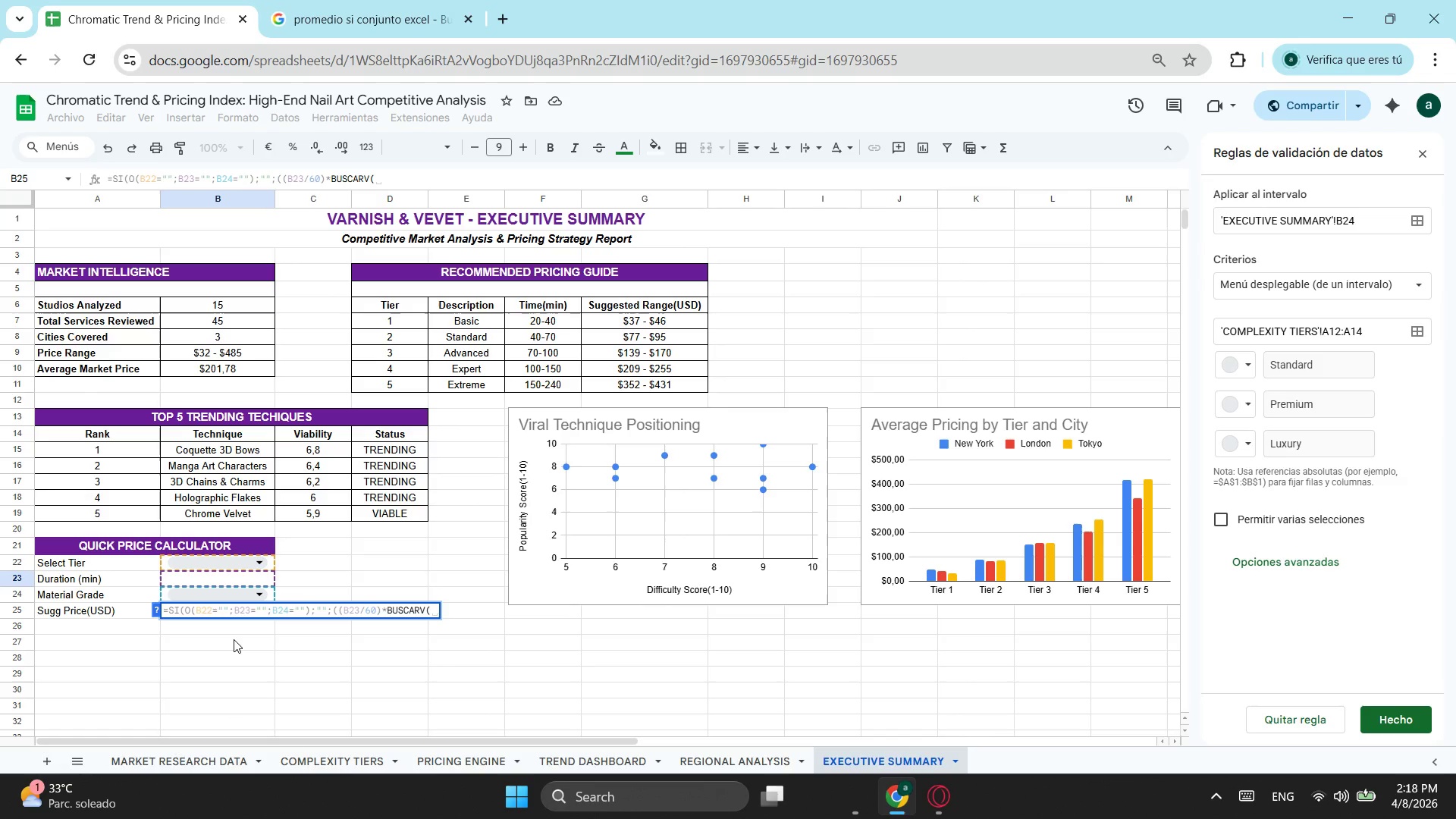 
key(Semicolon)
 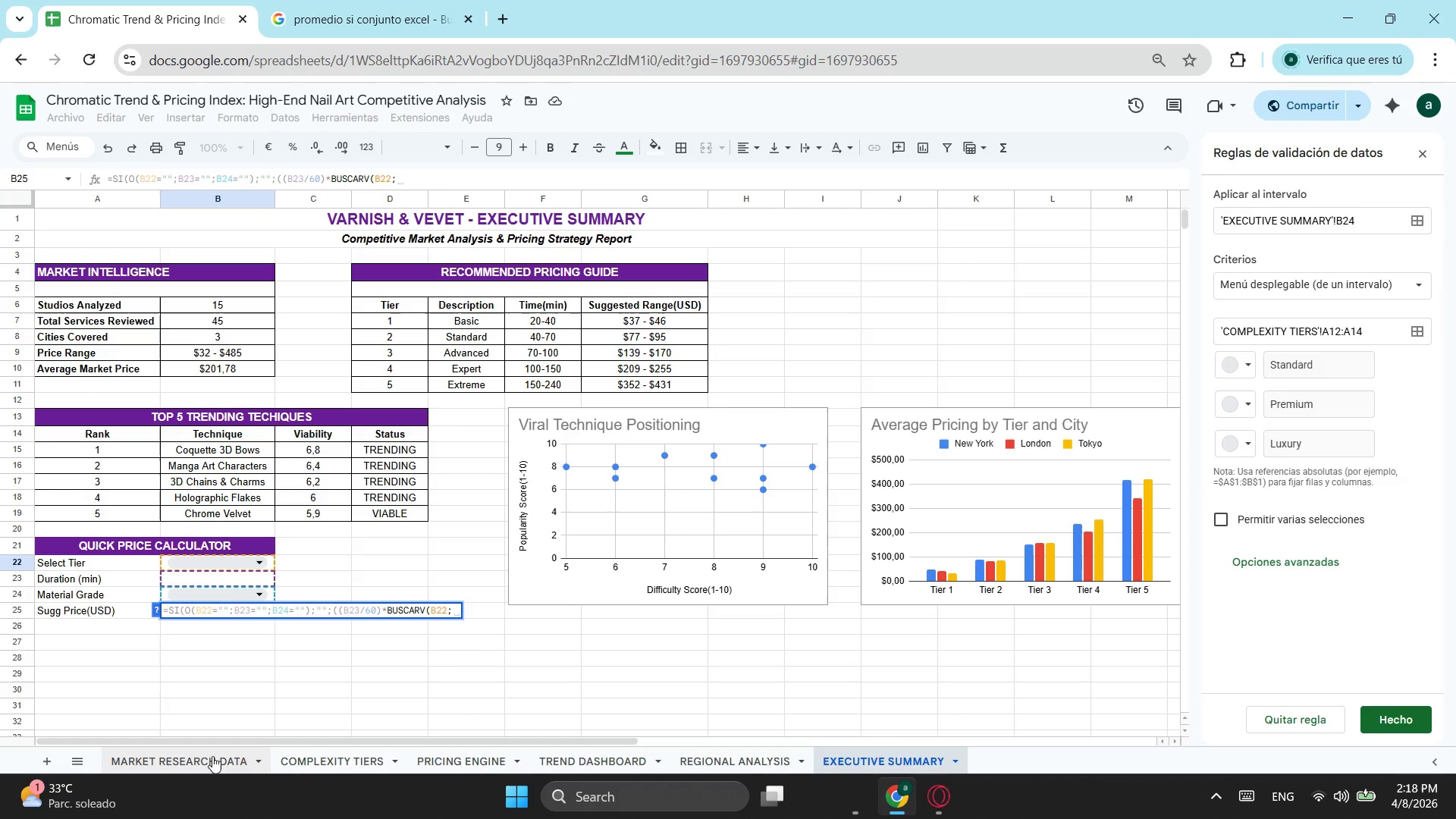 
wait(8.98)
 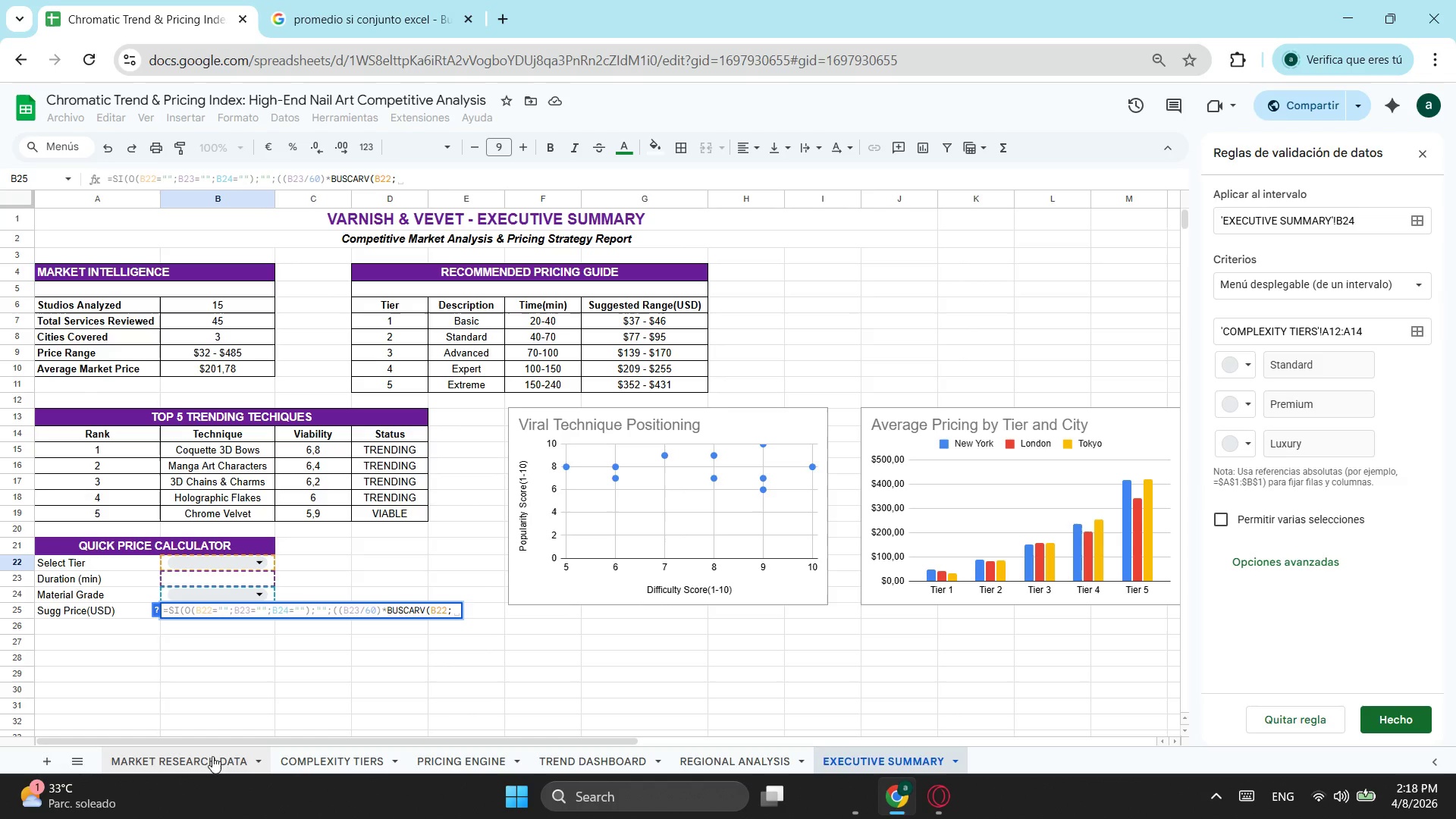 
left_click([336, 752])
 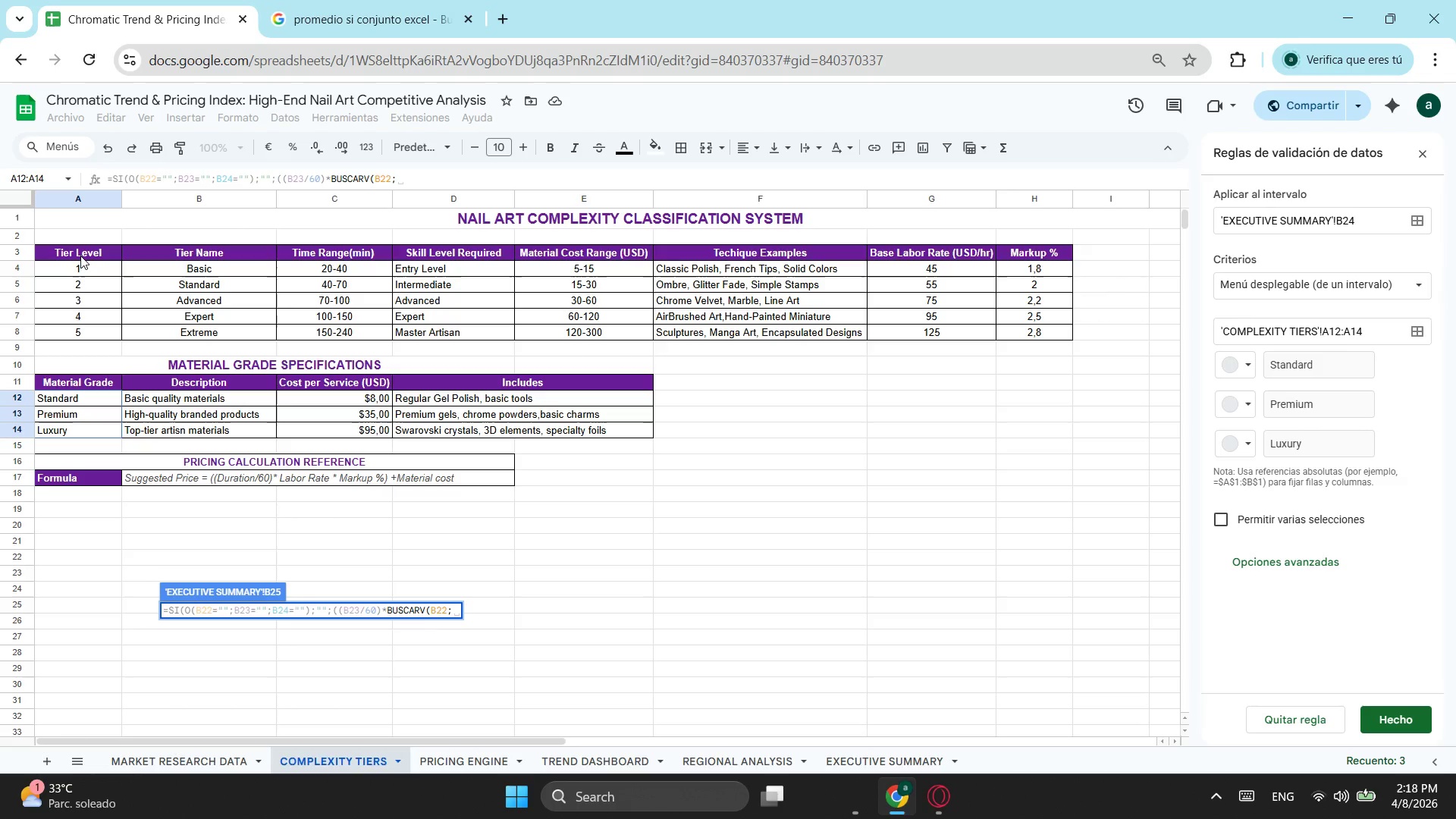 
wait(10.44)
 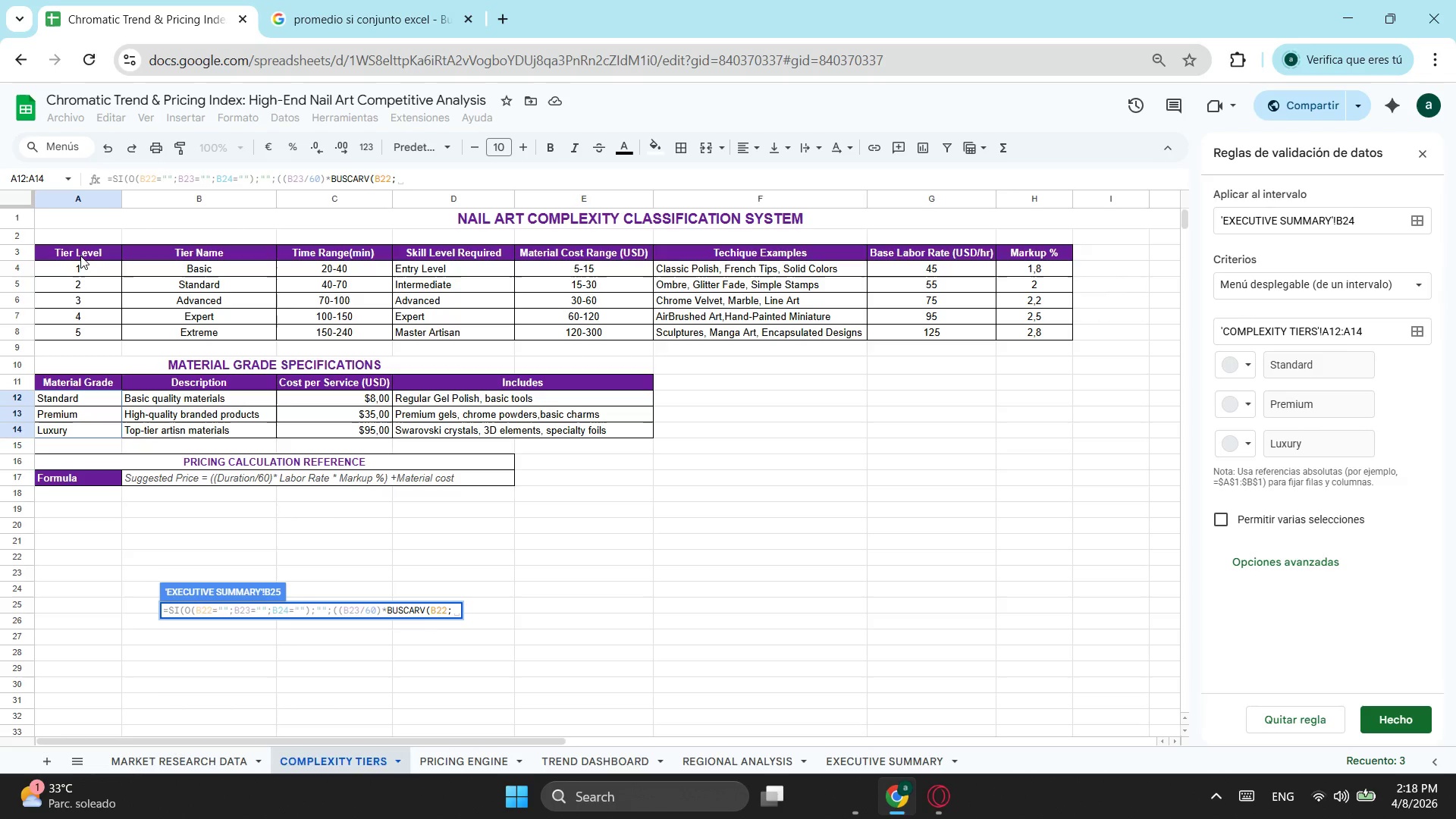 
left_click([90, 270])
 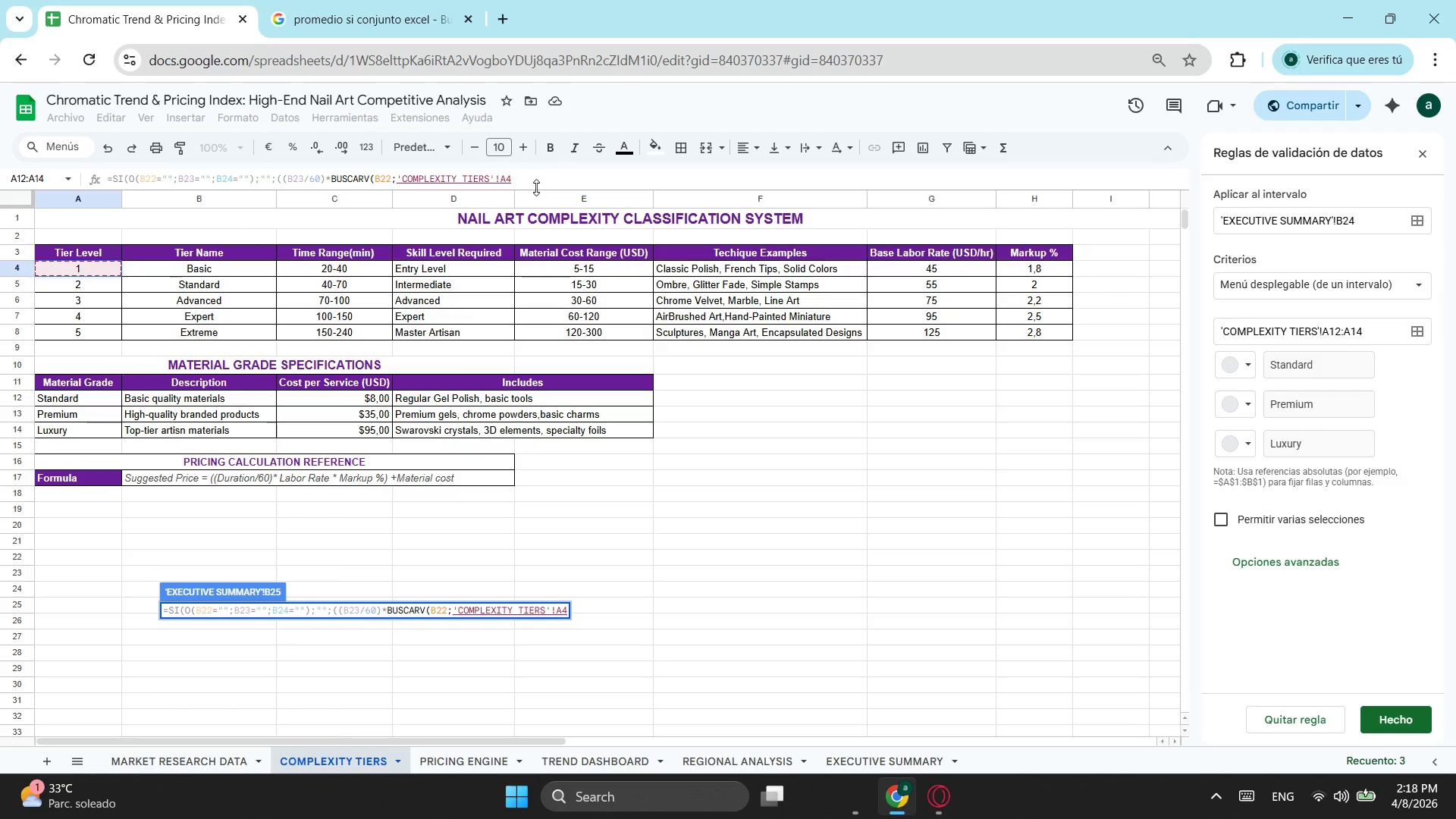 
left_click([527, 176])
 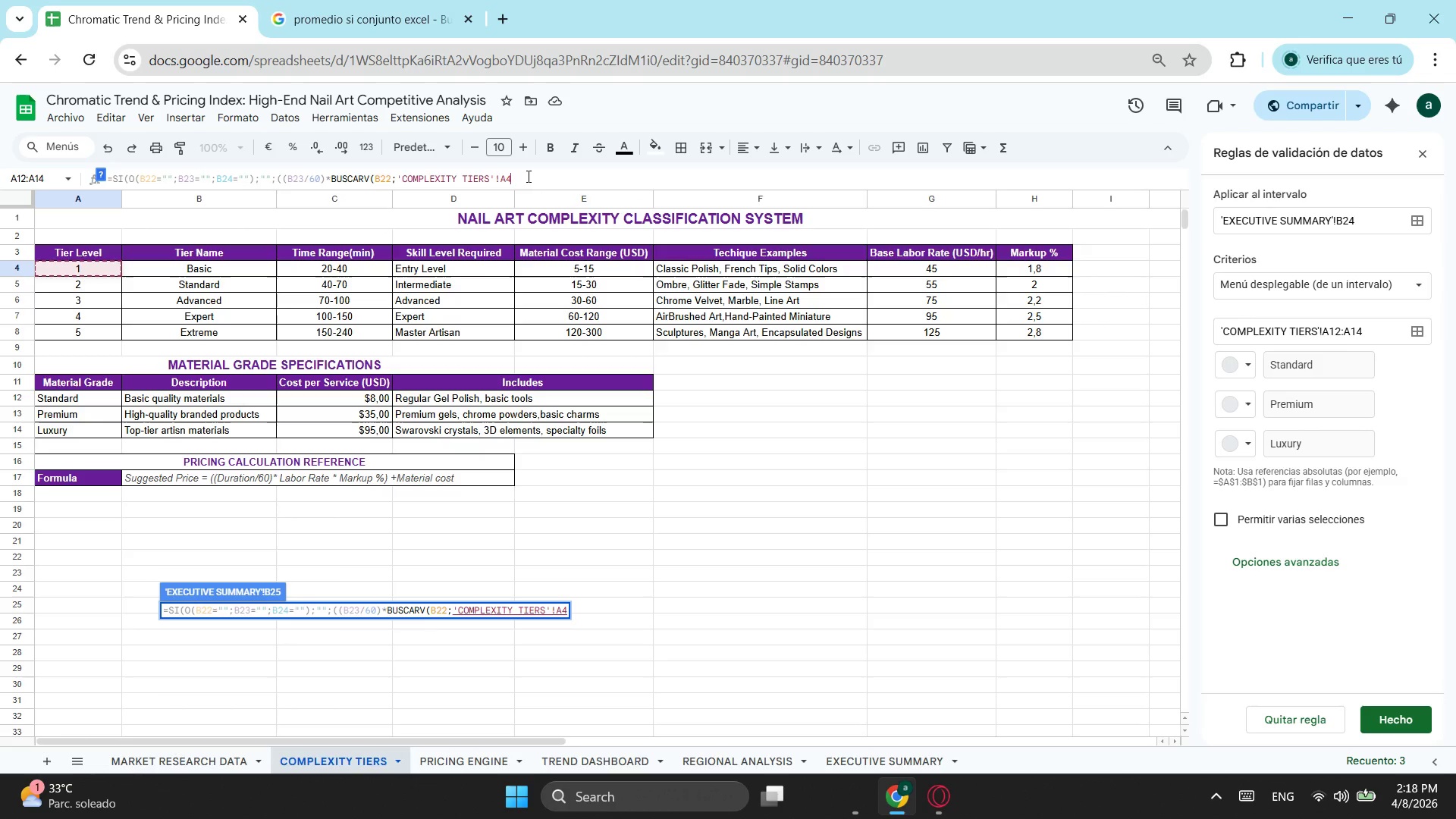 
key(Backspace)
 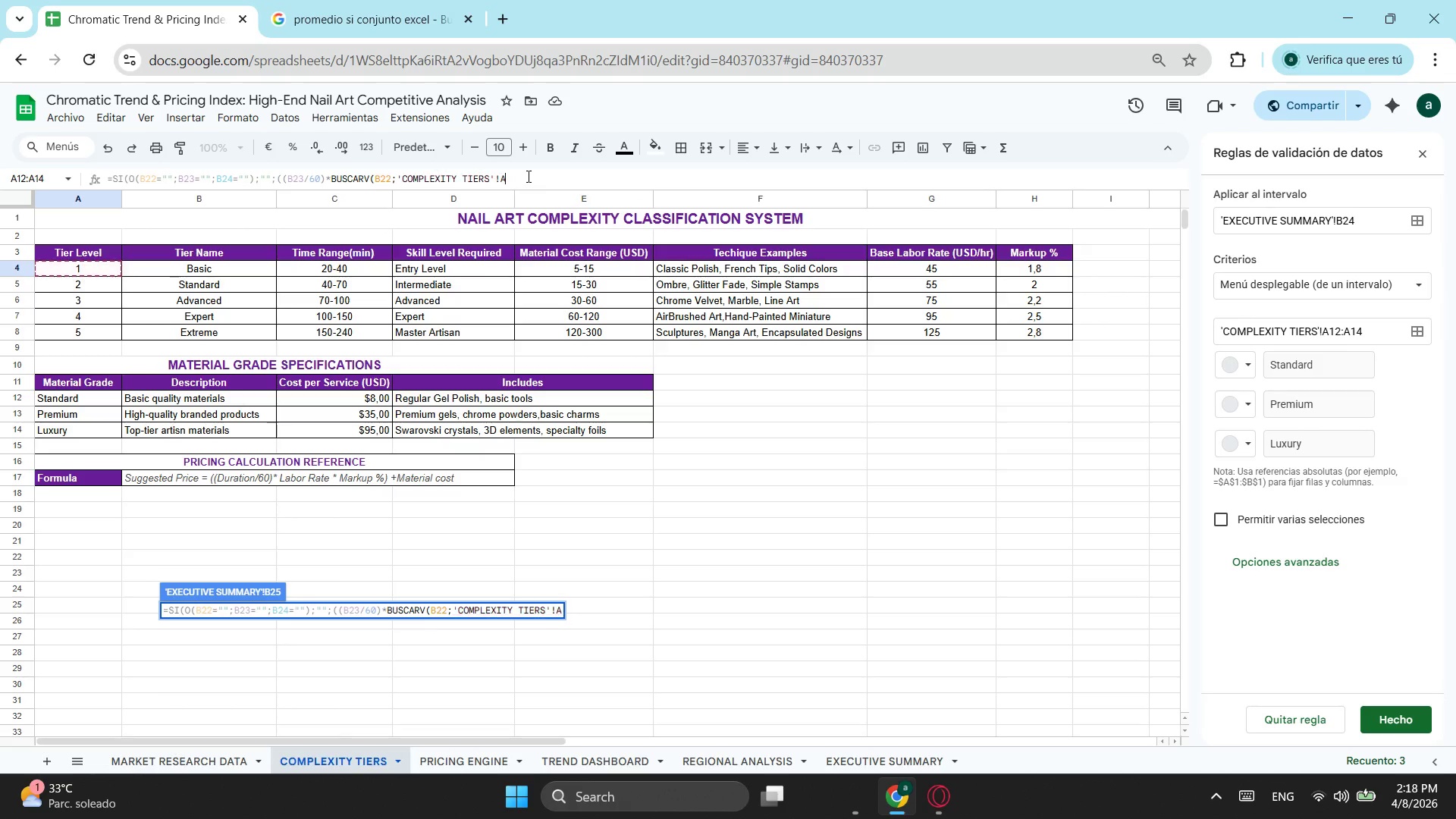 
key(Shift+ShiftLeft)
 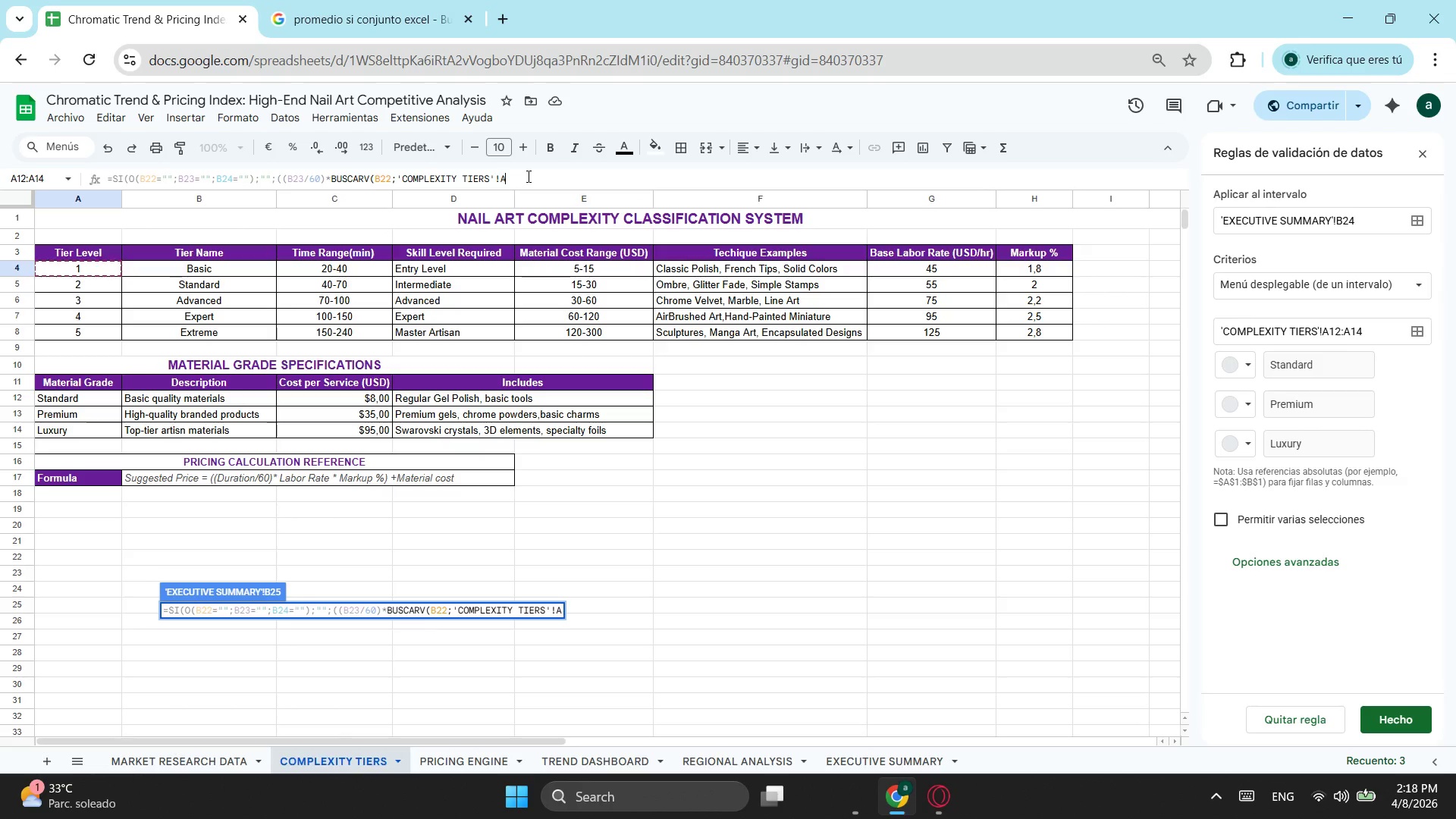 
key(Shift+Semicolon)
 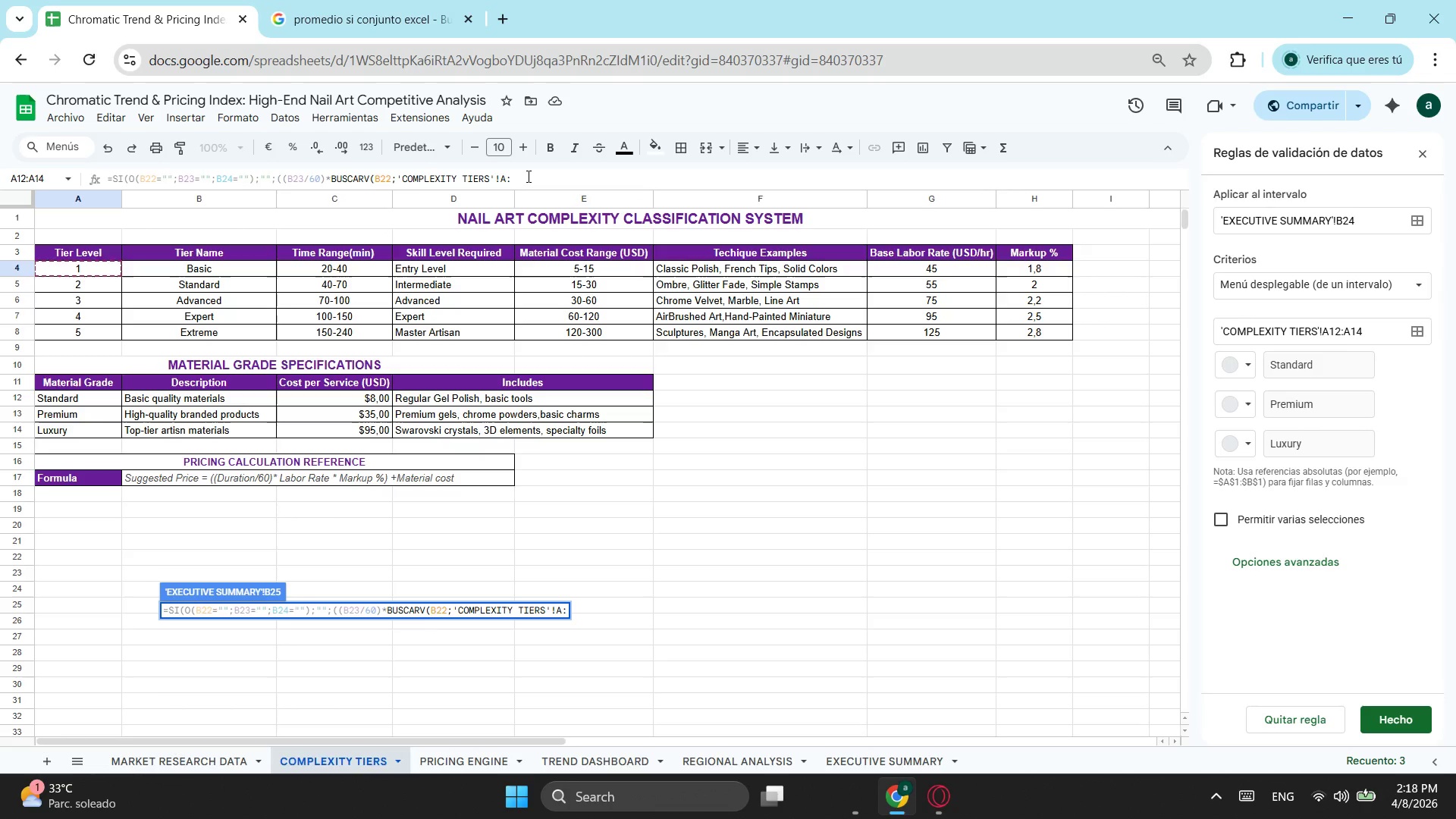 
key(Shift+G)
 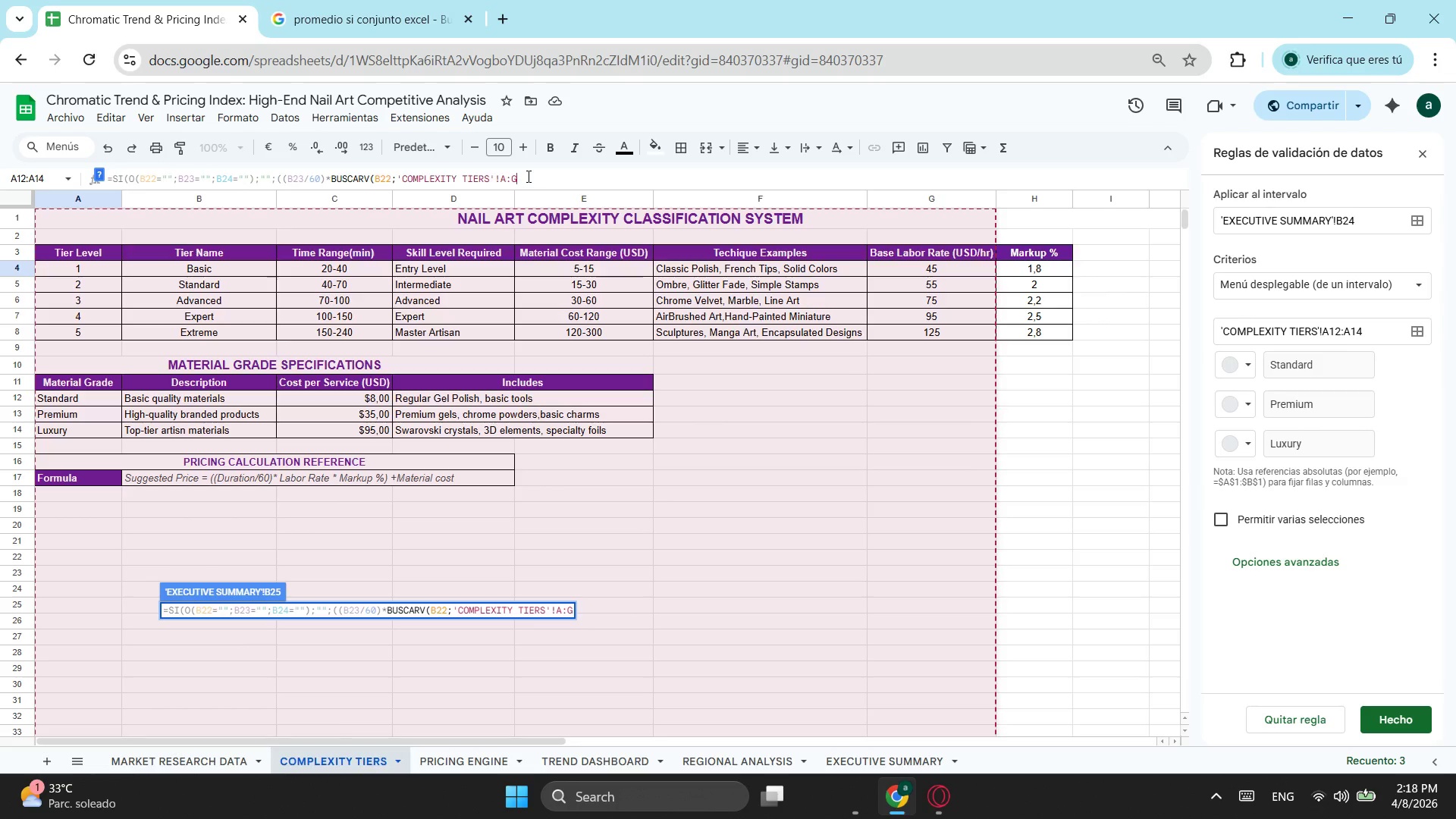 
type(;7;falso))
 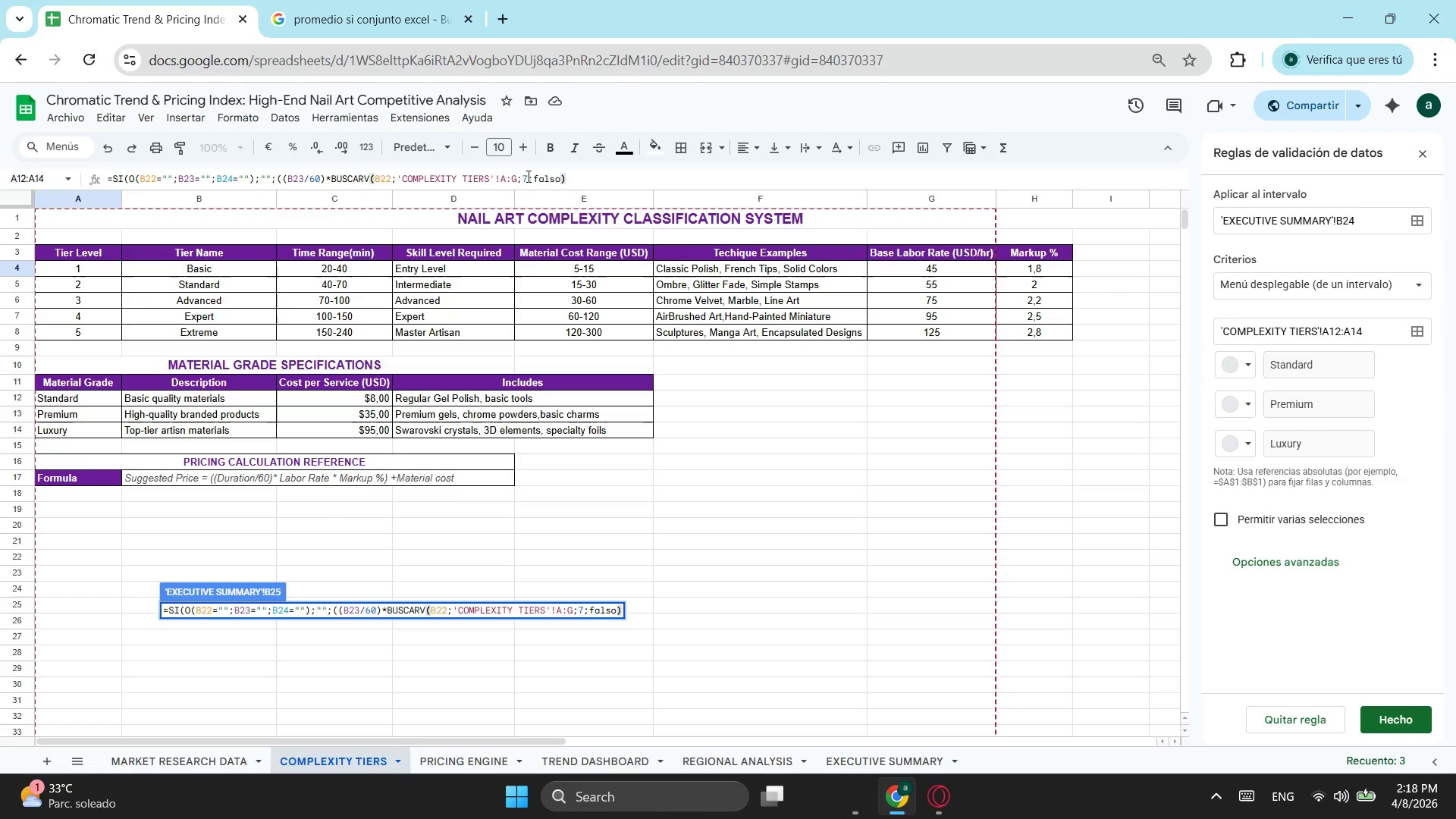 
key(NumpadMultiply)
 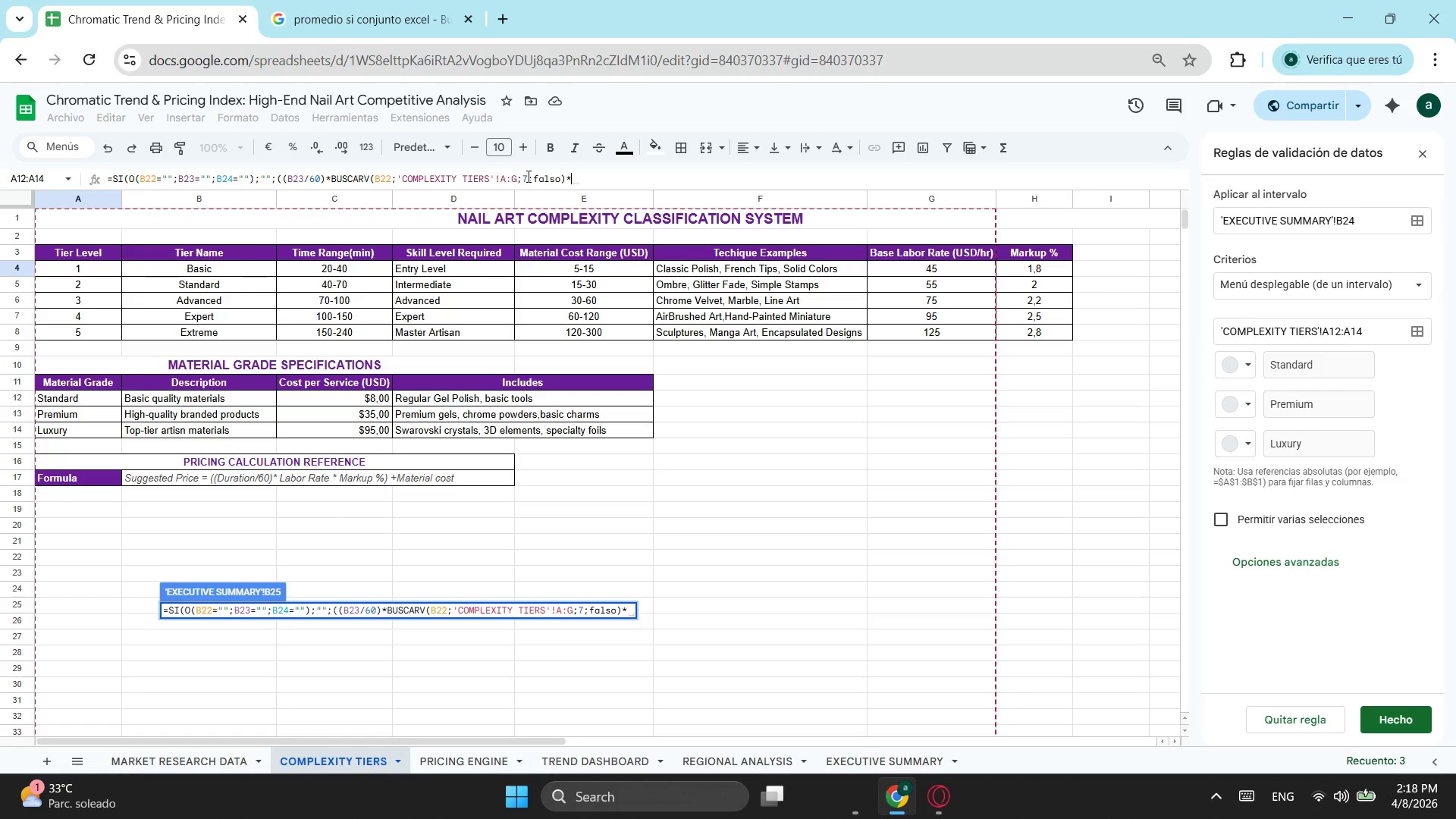 
wait(5.8)
 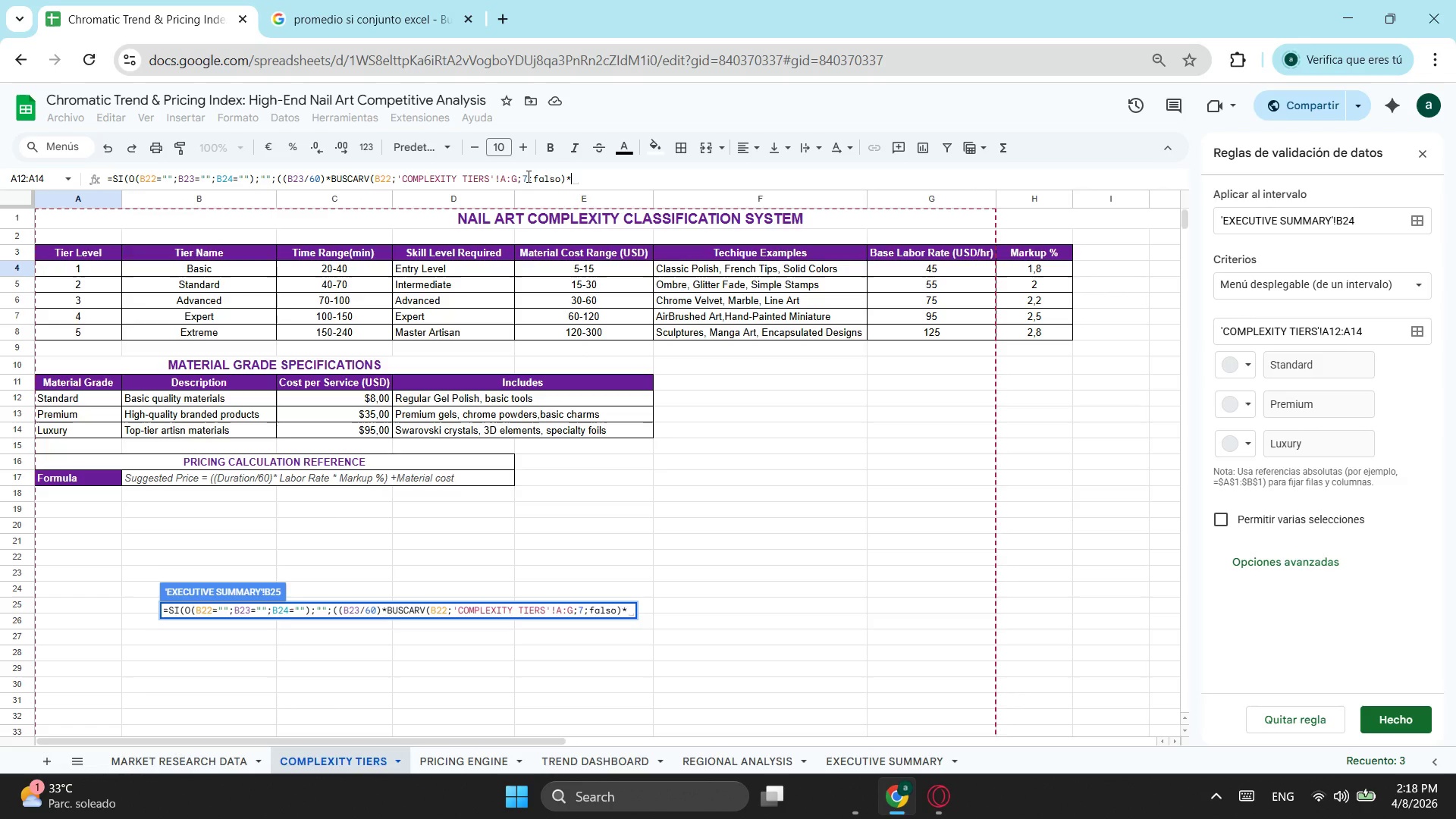 
type(bus)
 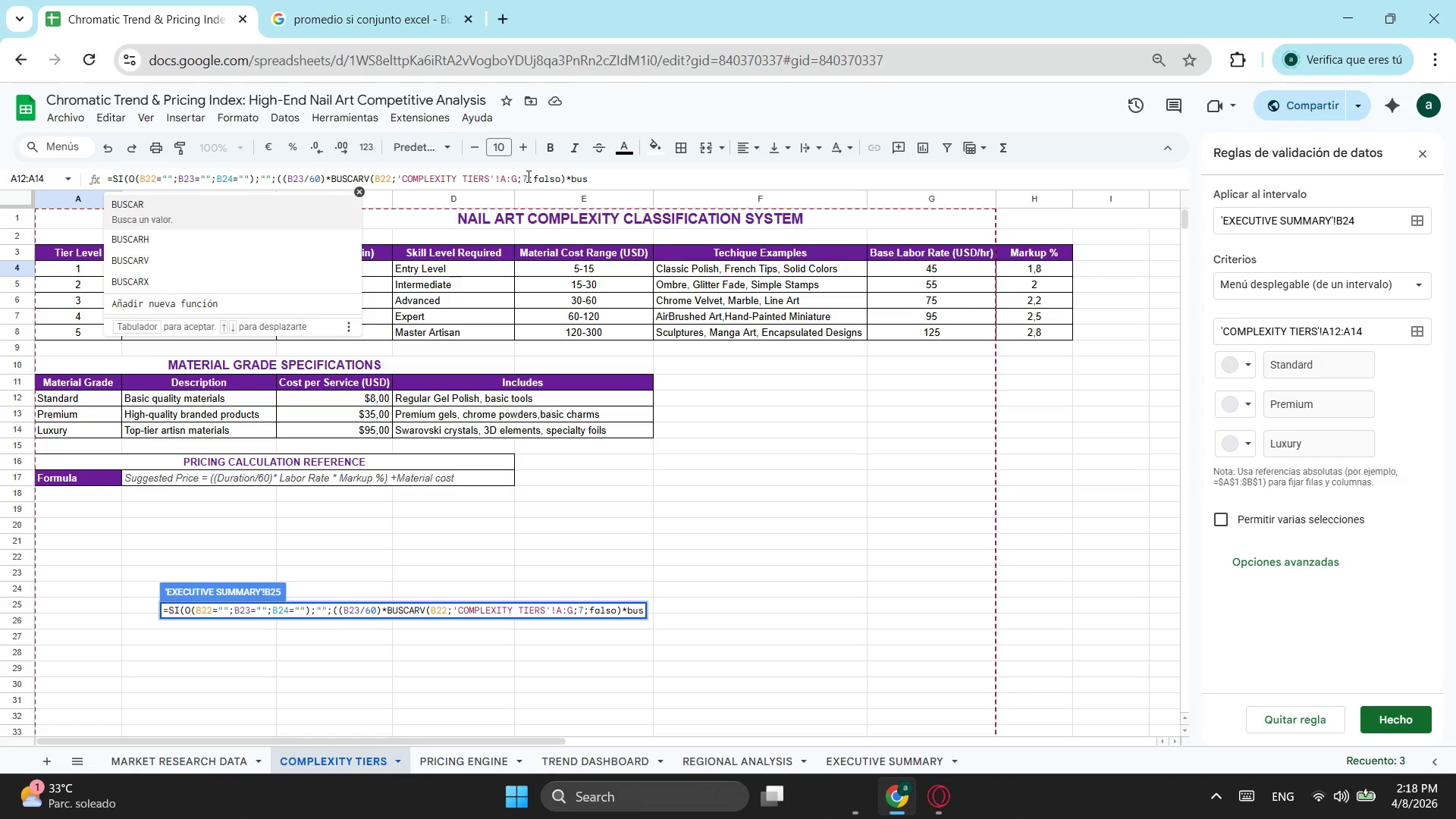 
key(ArrowDown)
 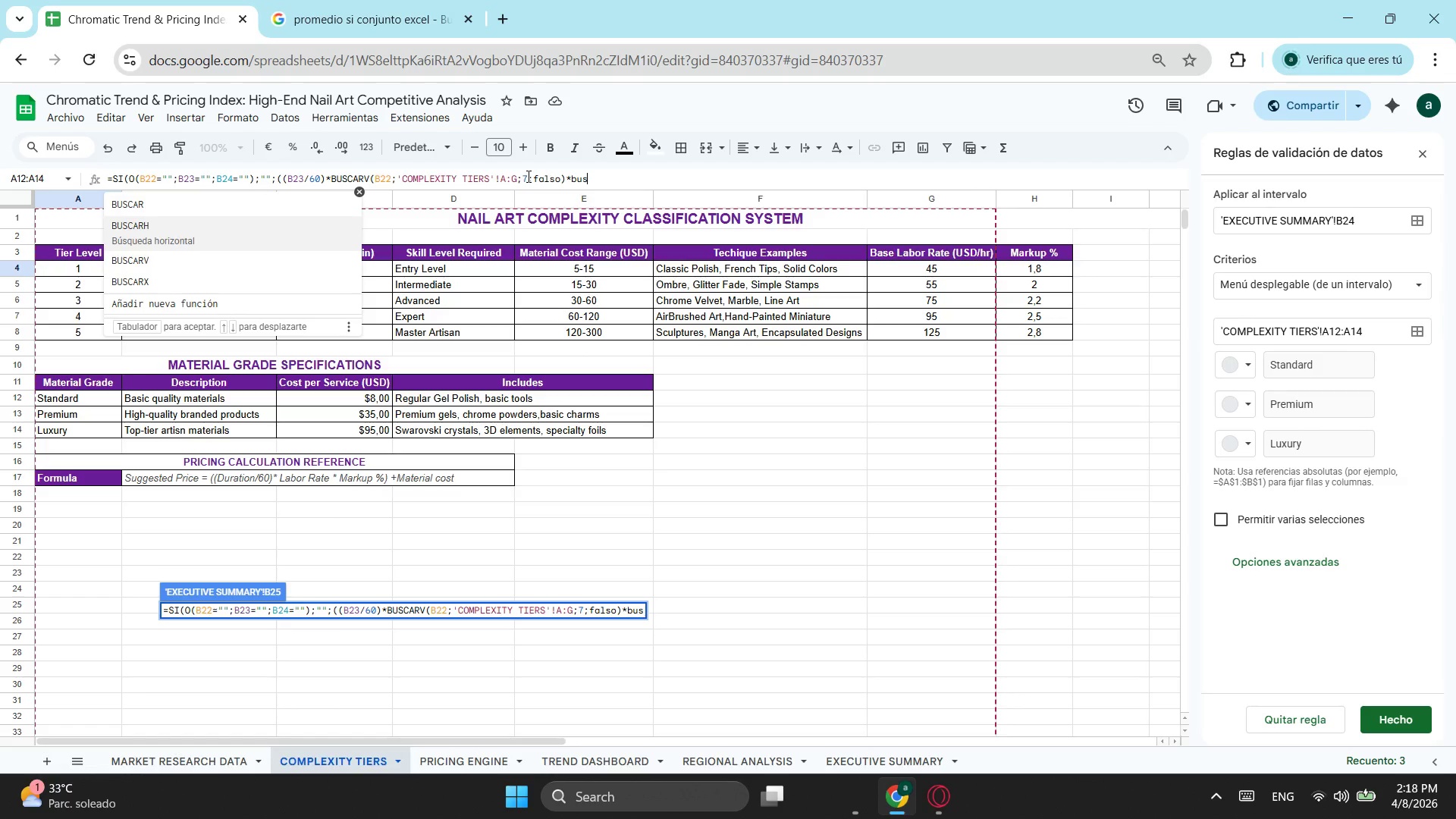 
key(ArrowDown)
 